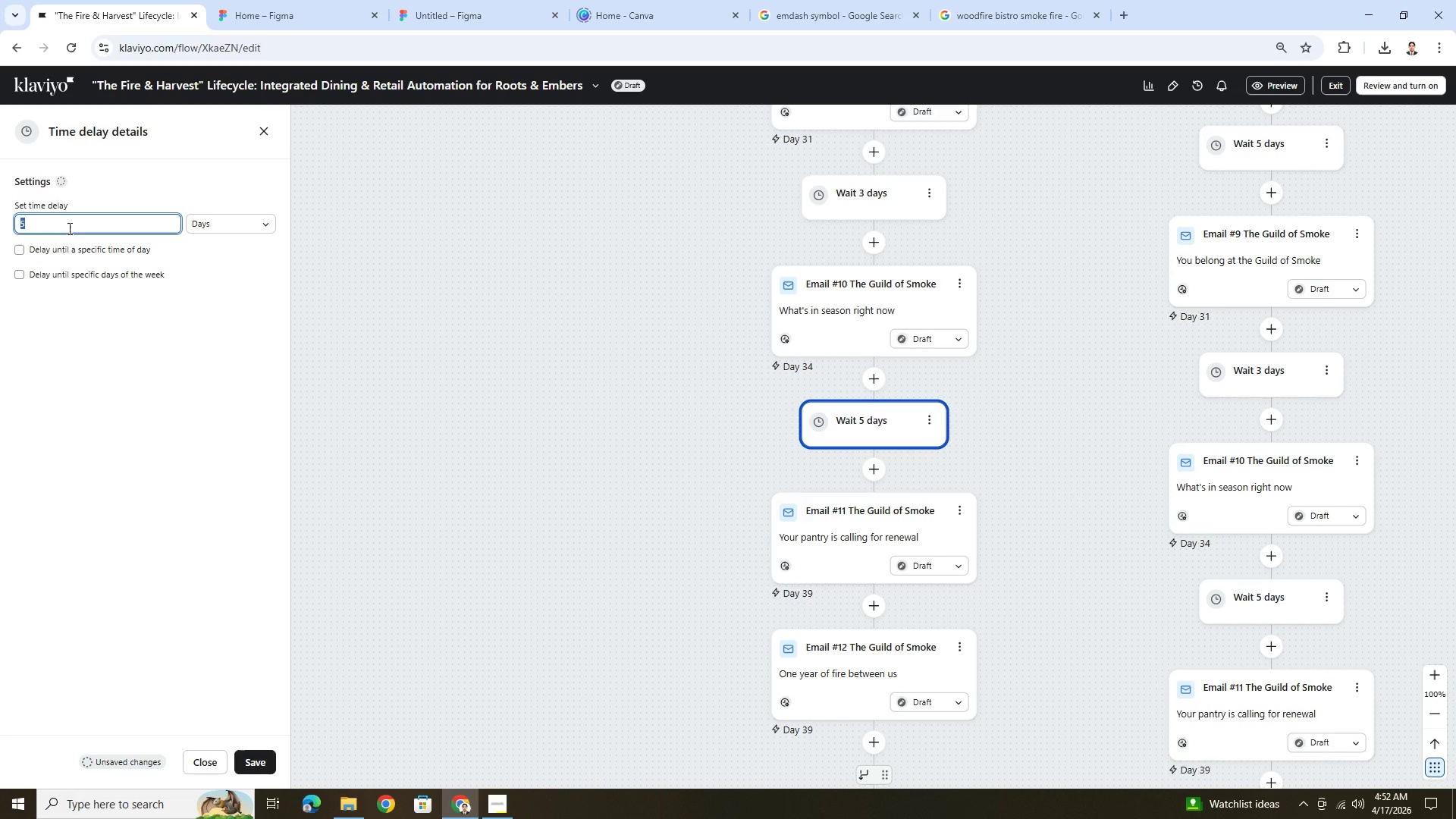 
key(Numpad1)
 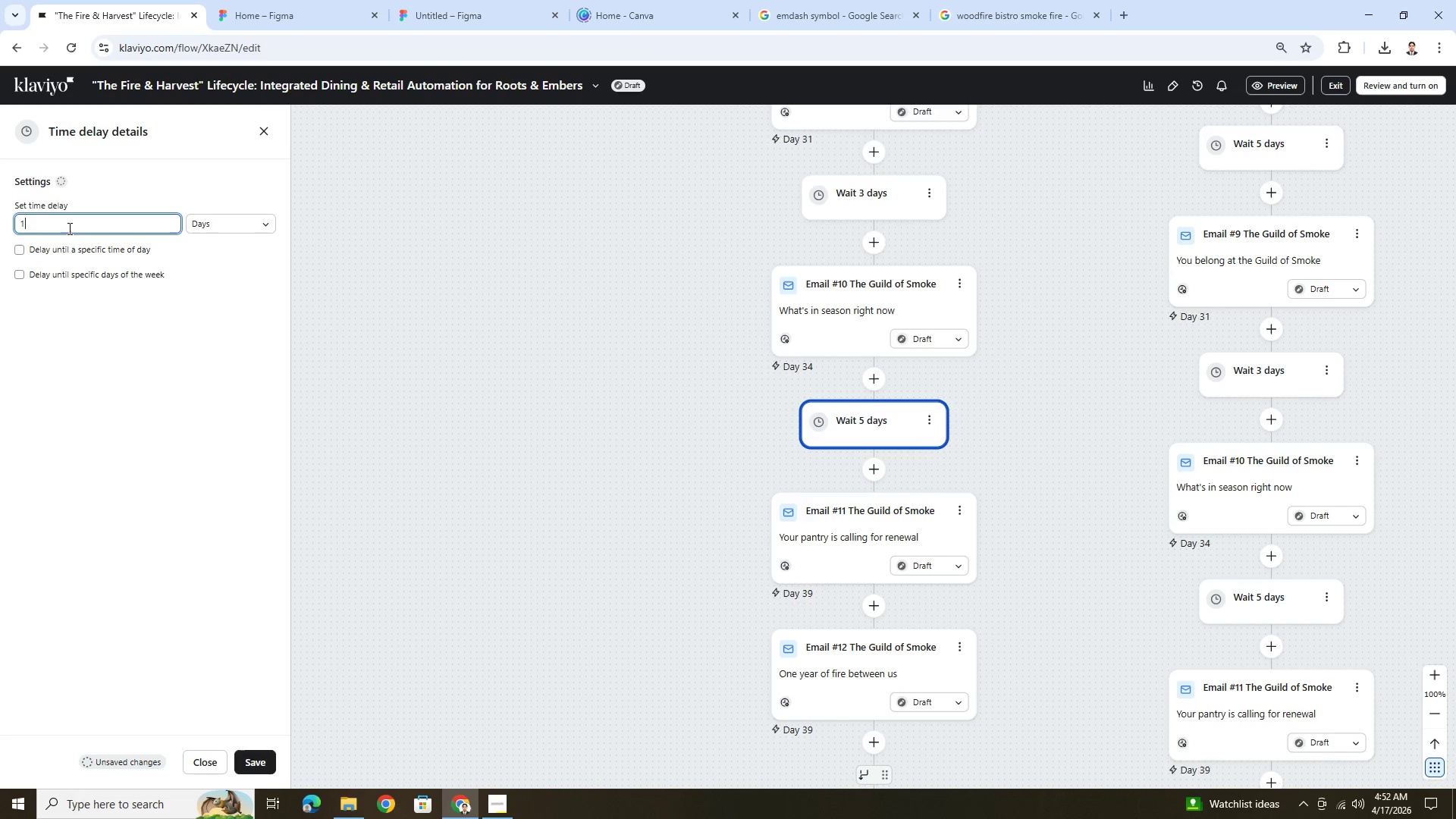 
key(Numpad0)
 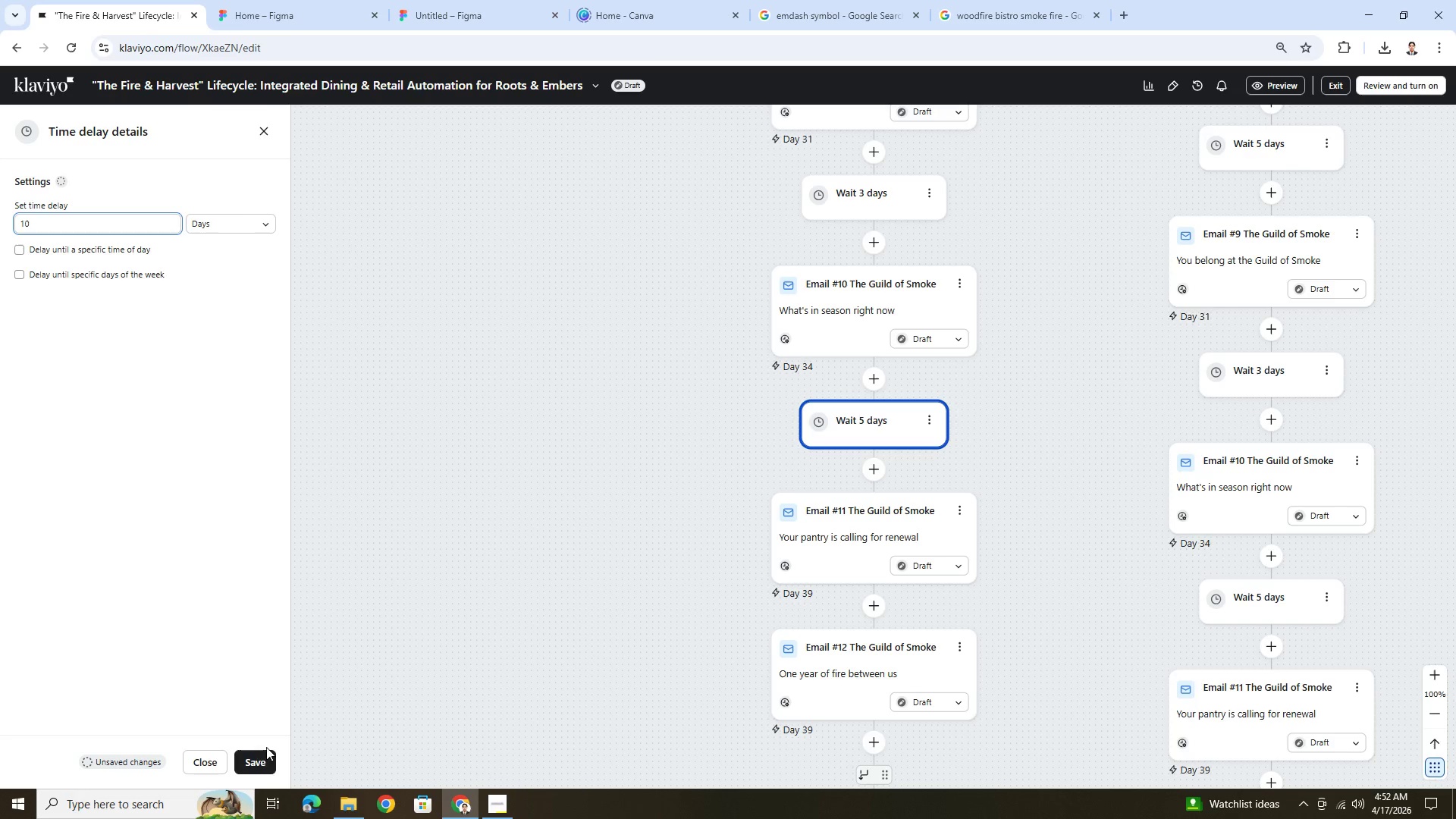 
left_click([262, 755])
 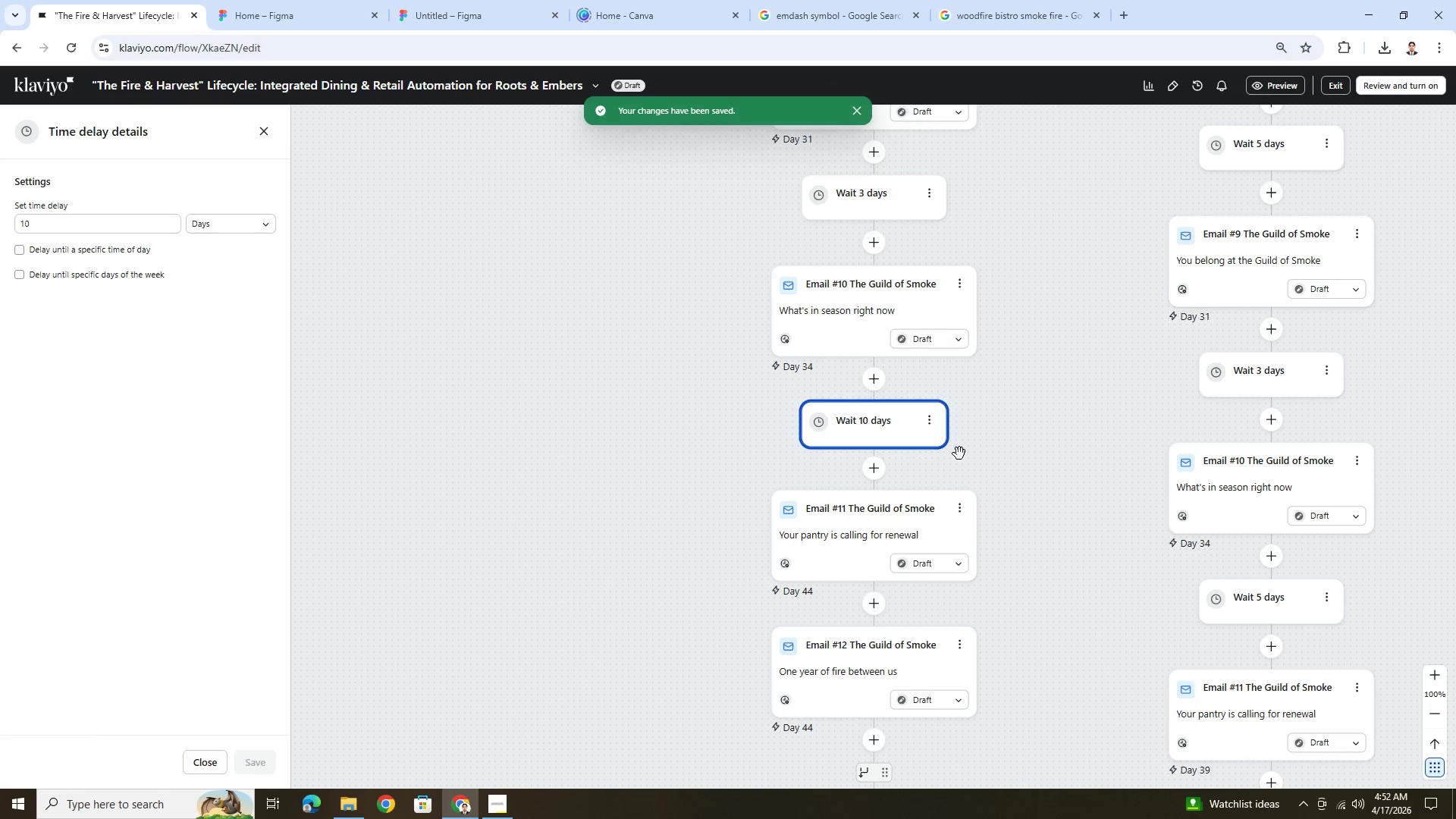 
left_click([927, 424])
 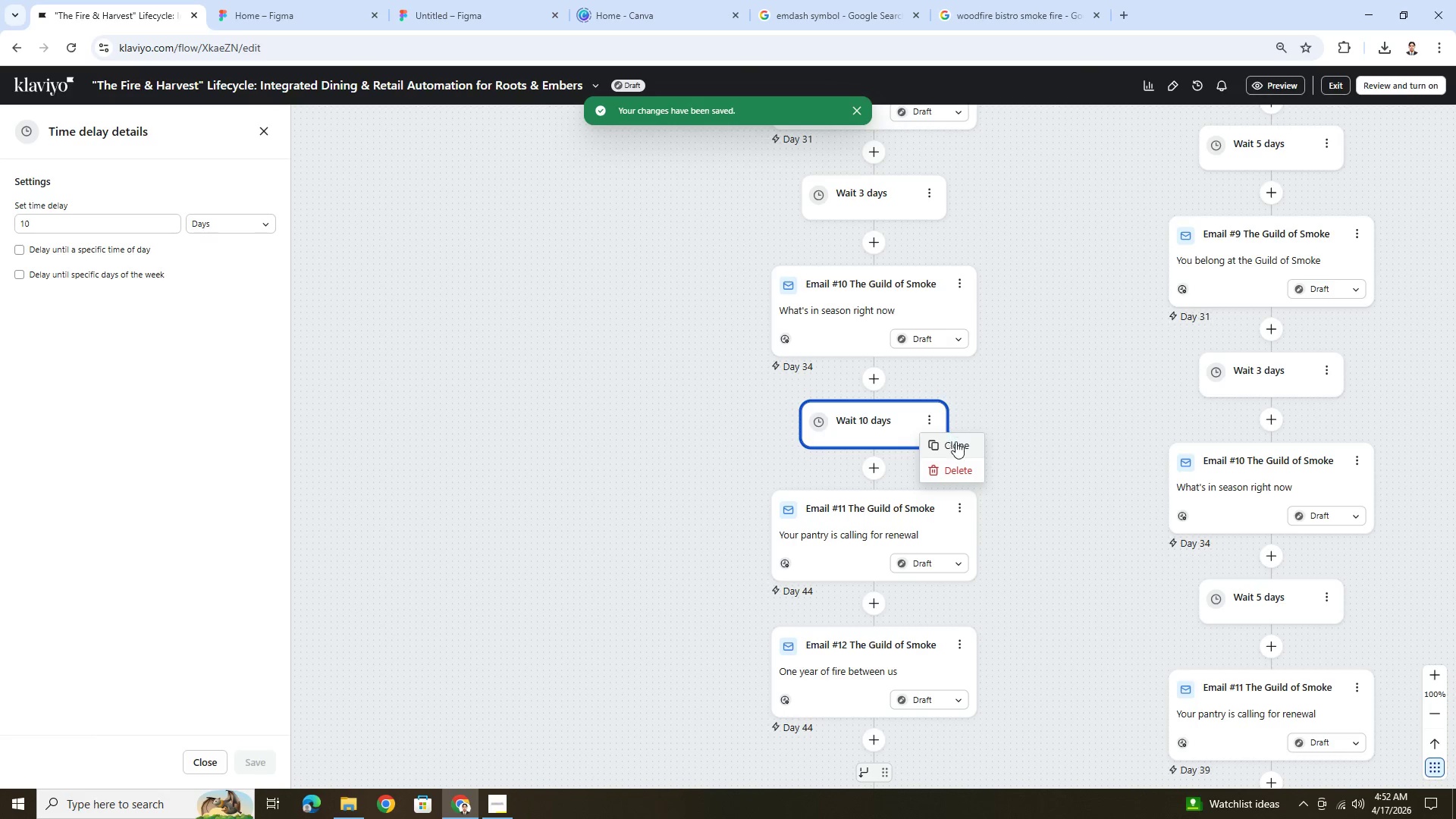 
left_click([956, 444])
 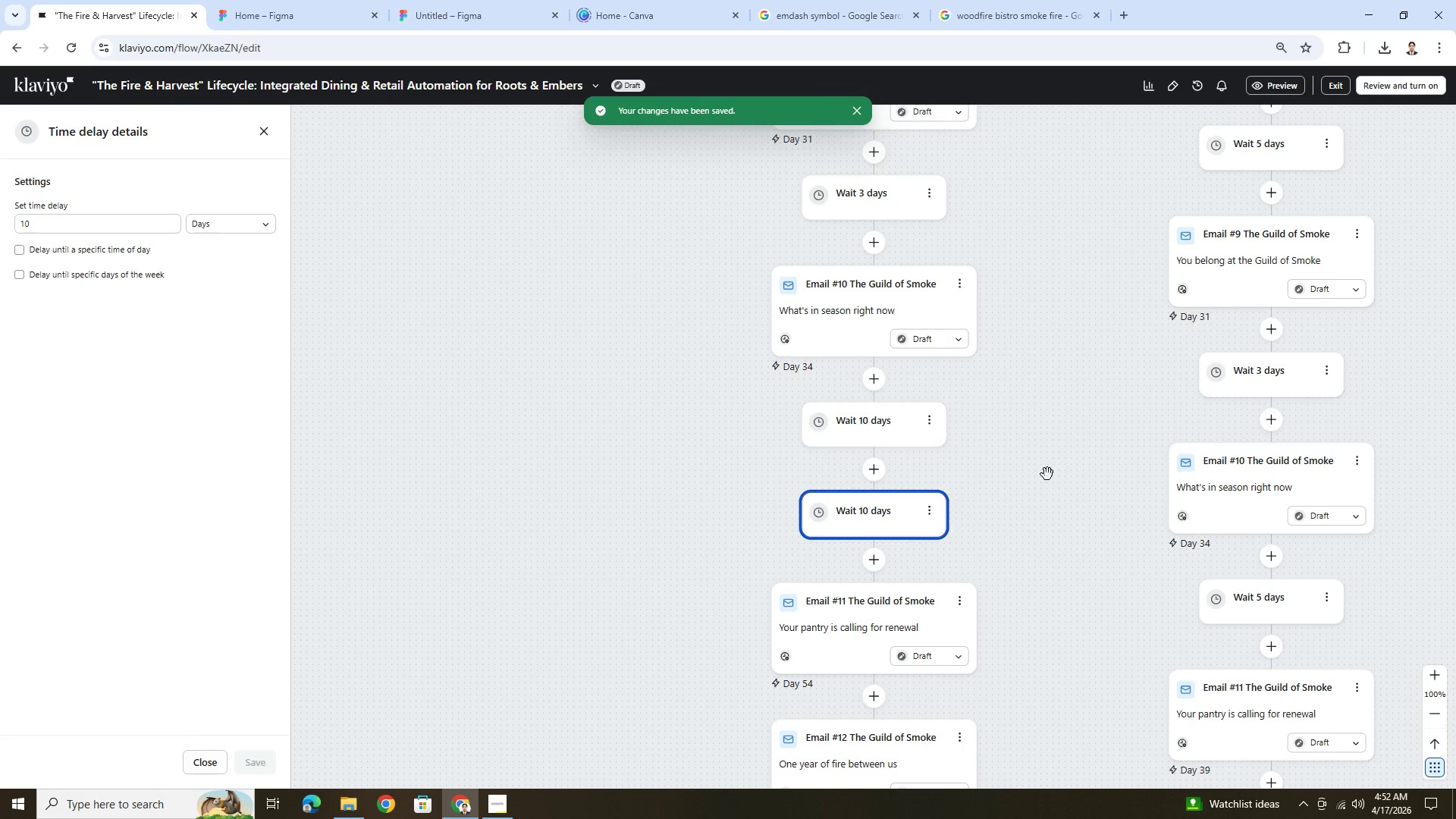 
scroll: coordinate [949, 575], scroll_direction: down, amount: 1.0
 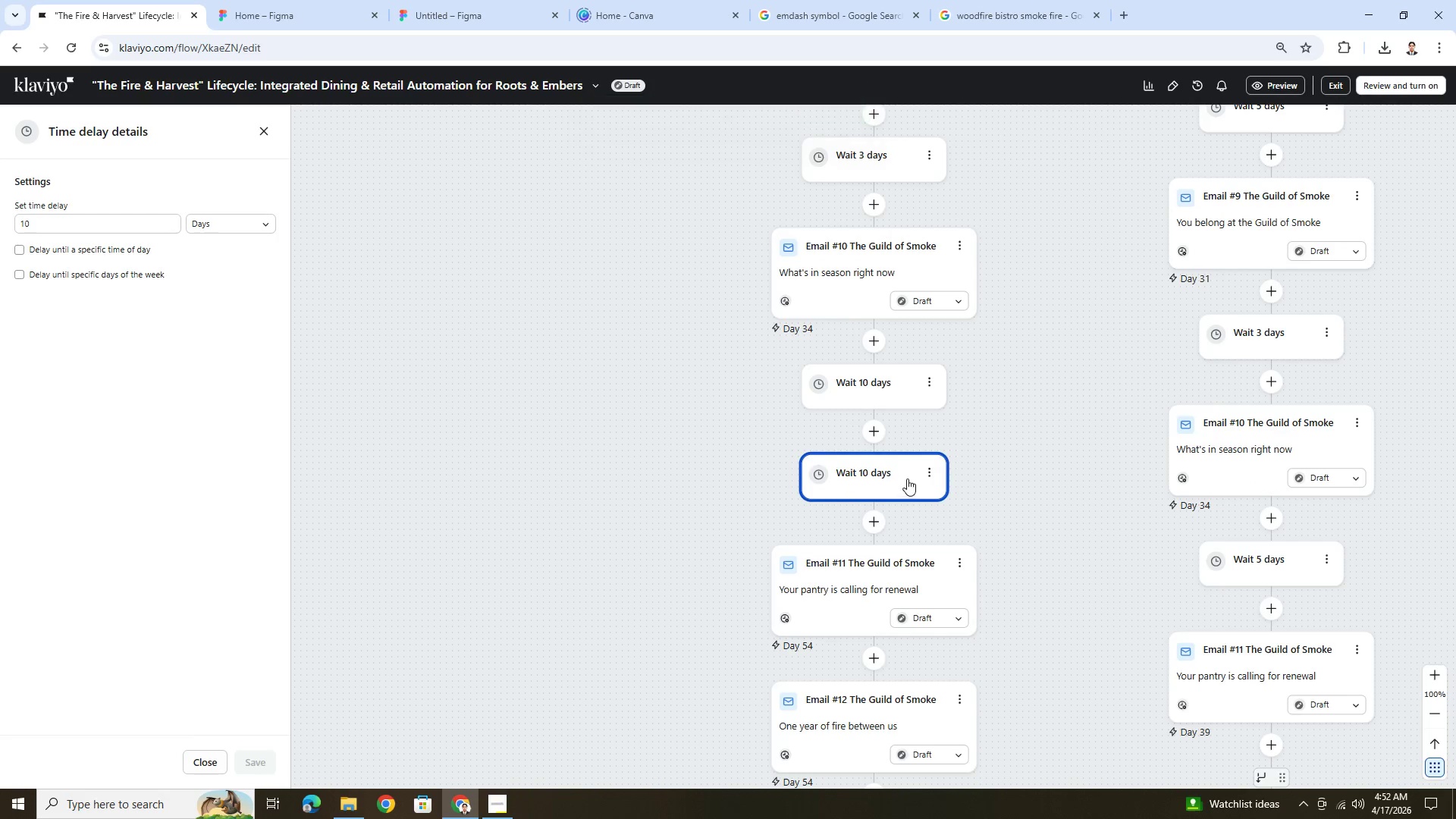 
left_click_drag(start_coordinate=[907, 478], to_coordinate=[871, 654])
 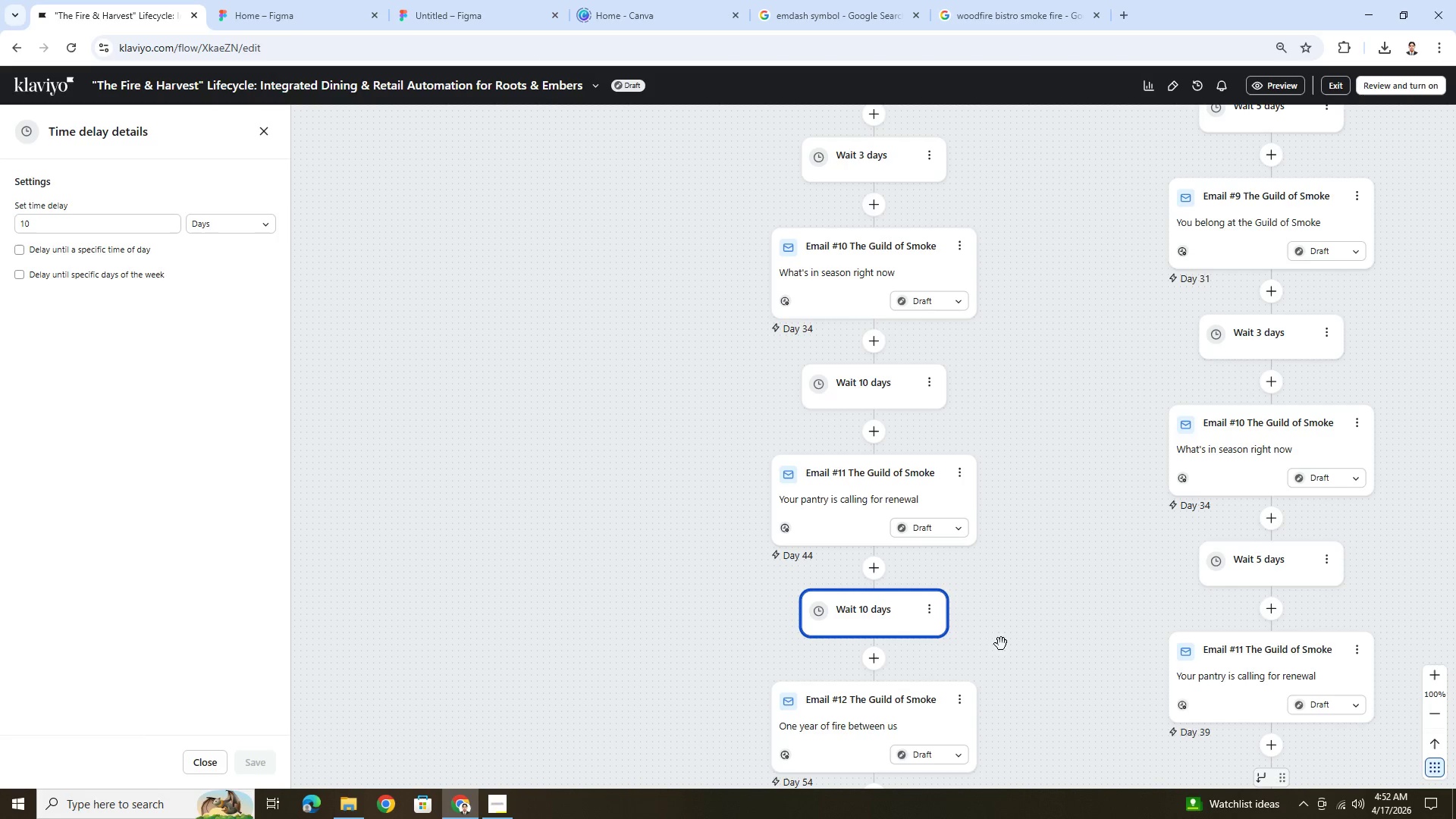 
scroll: coordinate [1040, 644], scroll_direction: down, amount: 1.0
 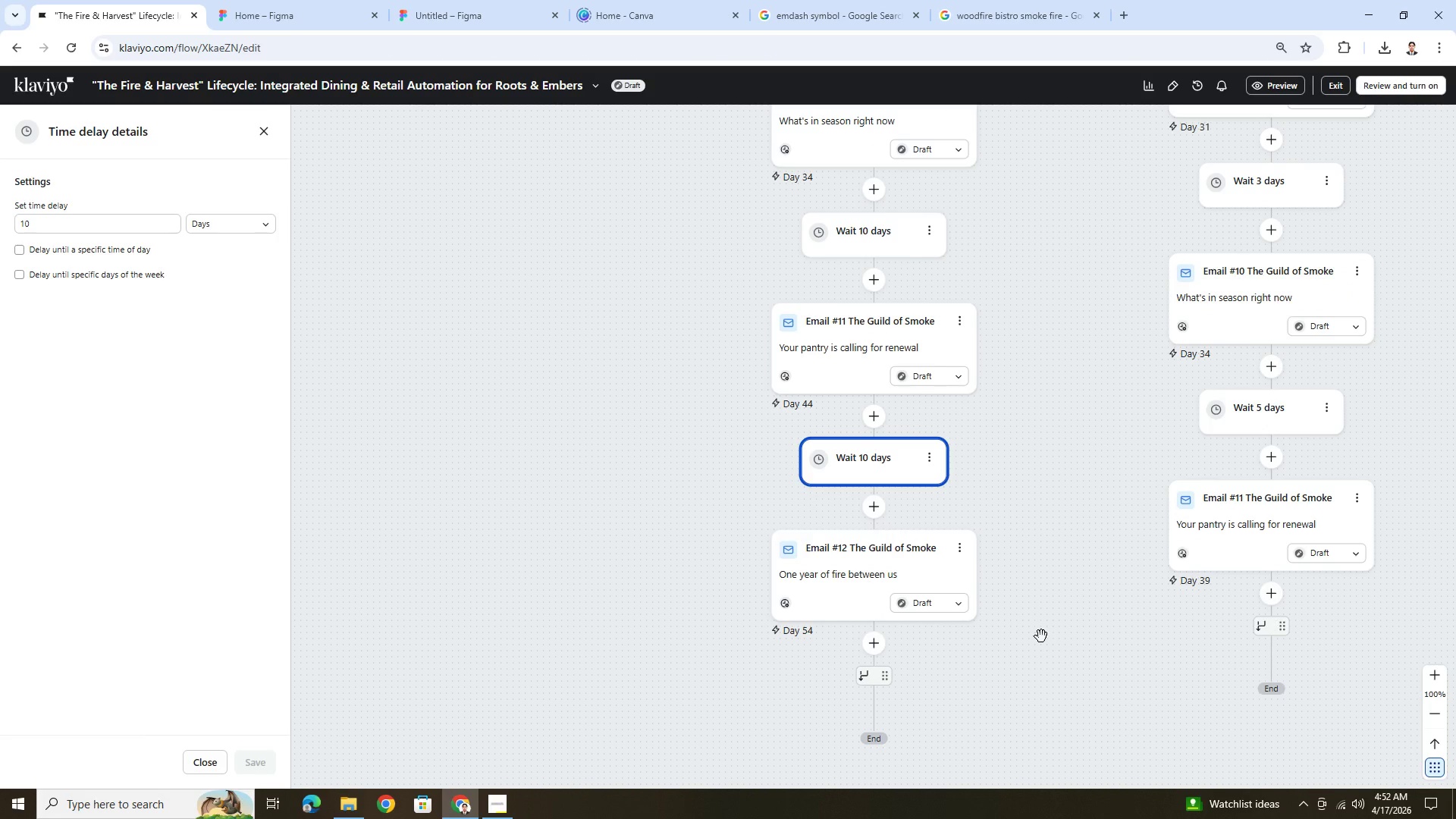 
wait(12.67)
 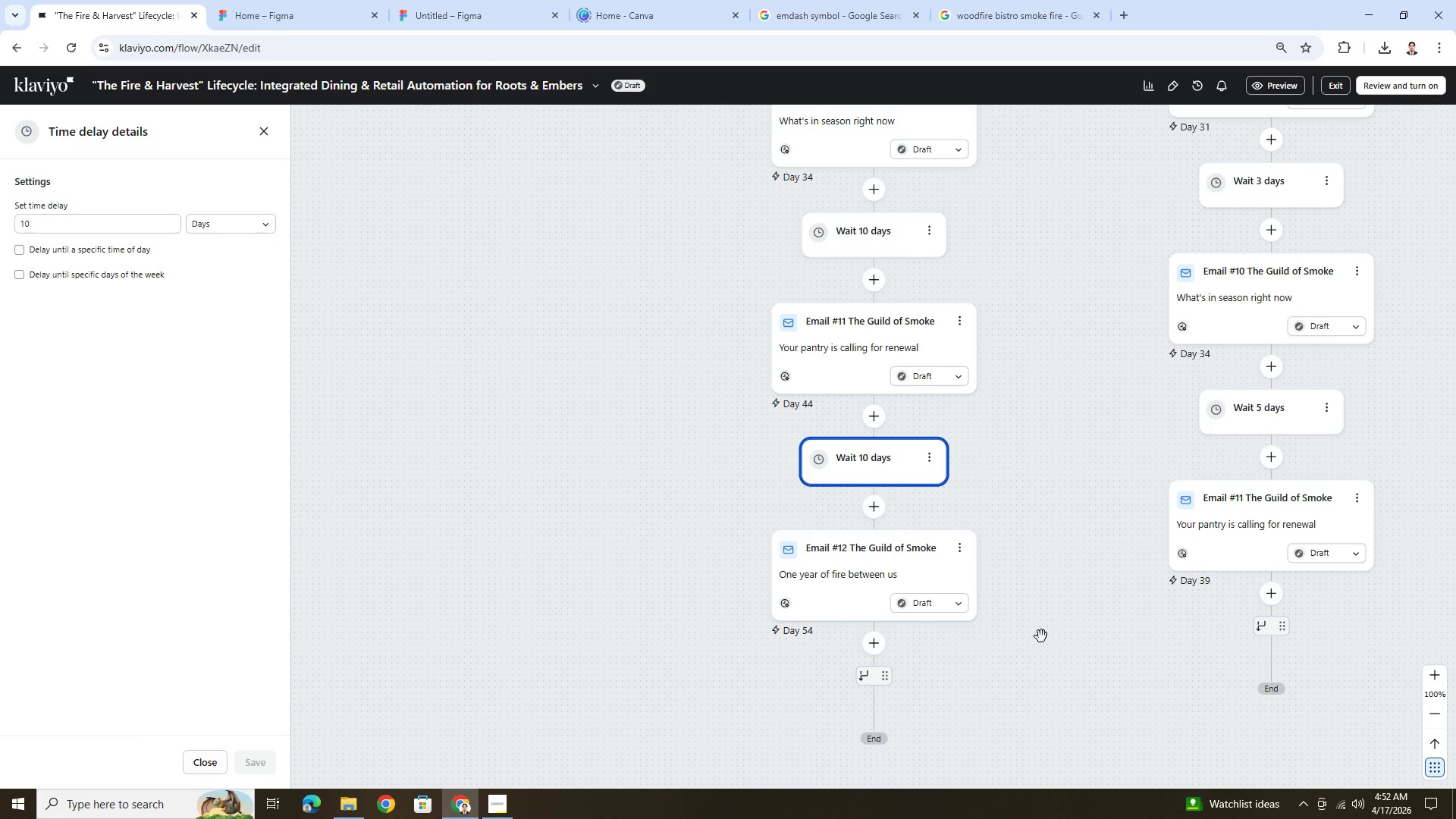 
left_click([888, 557])
 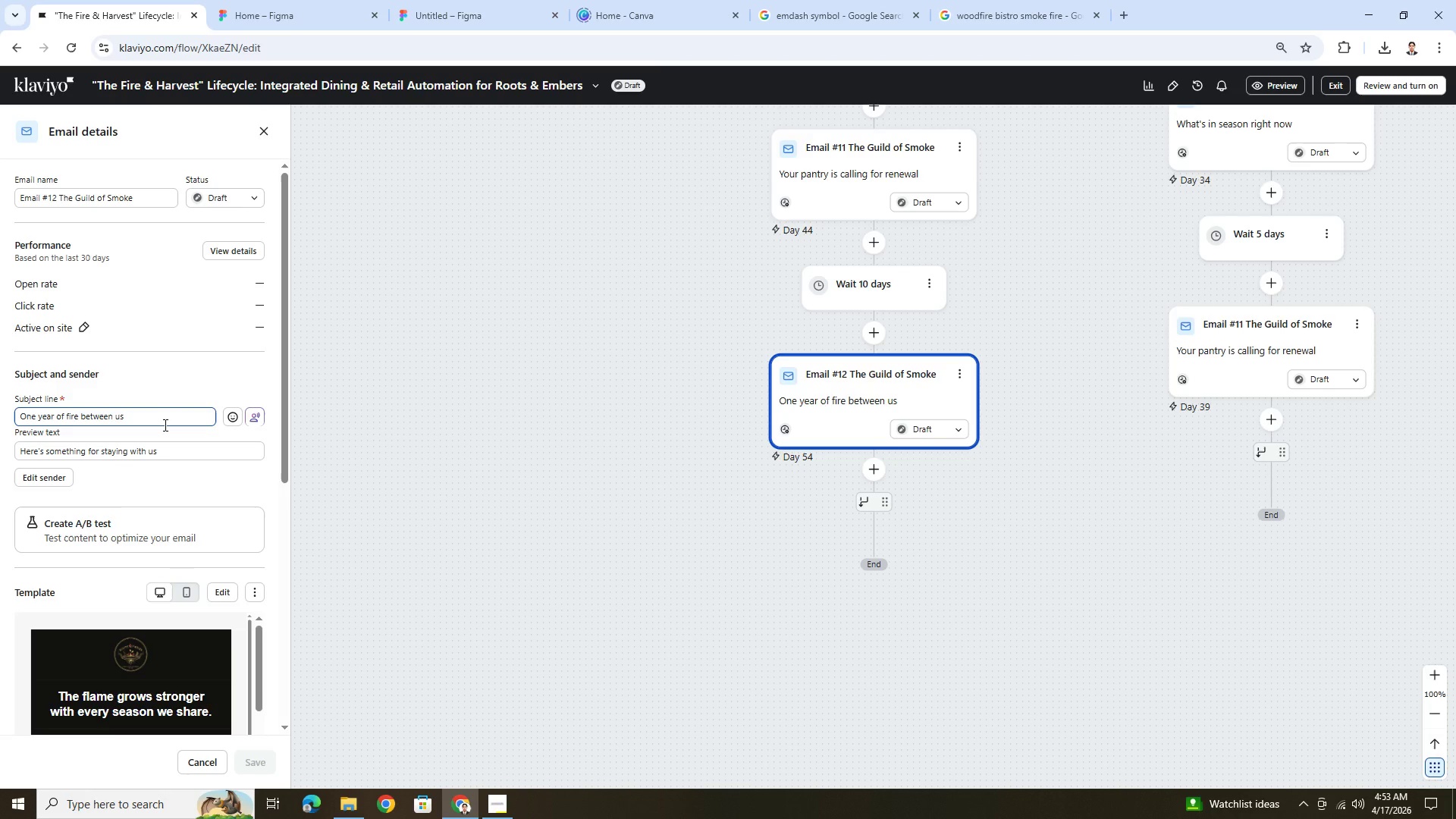 
wait(35.5)
 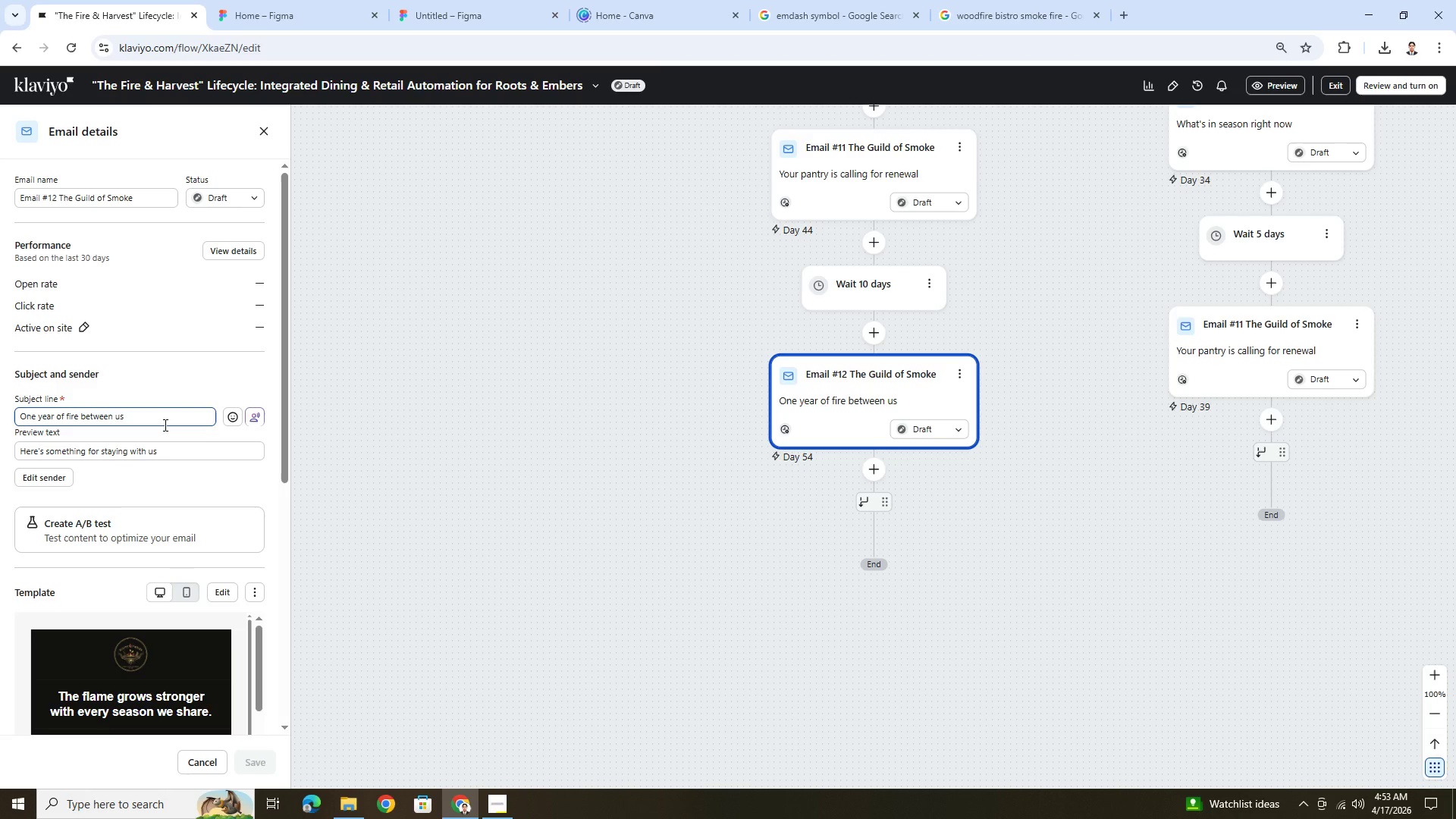 
left_click_drag(start_coordinate=[56, 416], to_coordinate=[14, 417])
 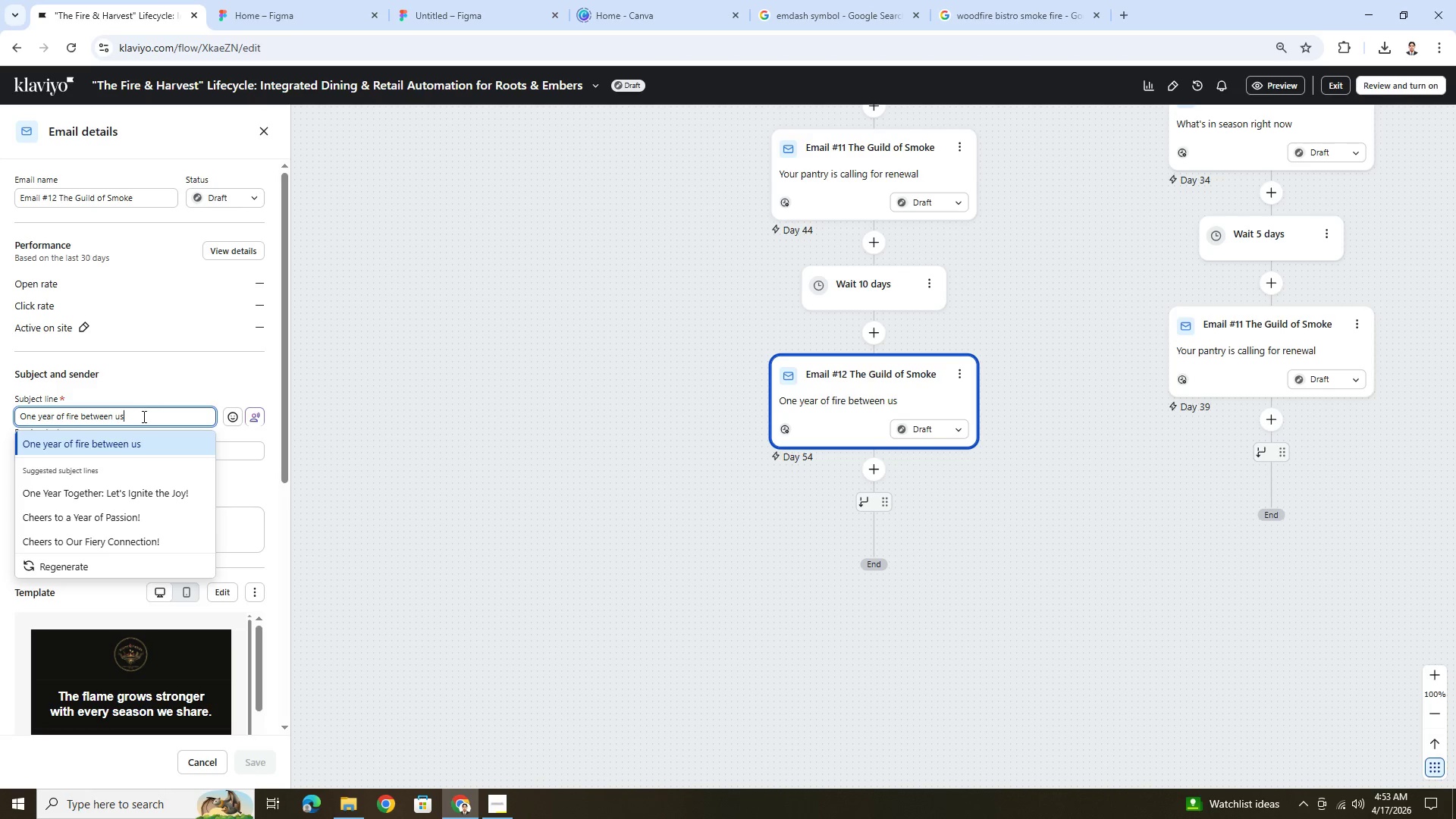 
wait(29.53)
 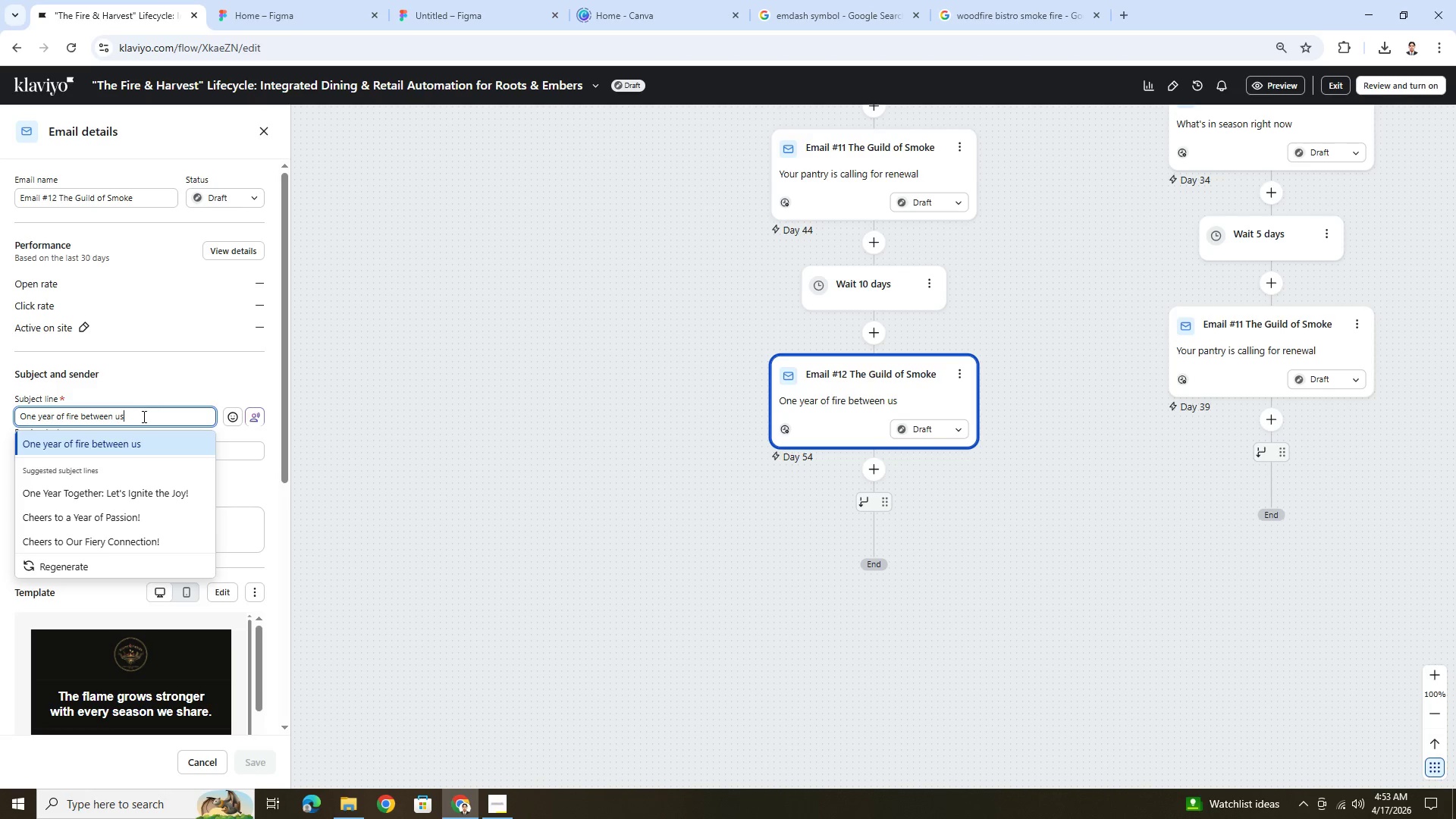 
left_click_drag(start_coordinate=[54, 416], to_coordinate=[12, 419])
 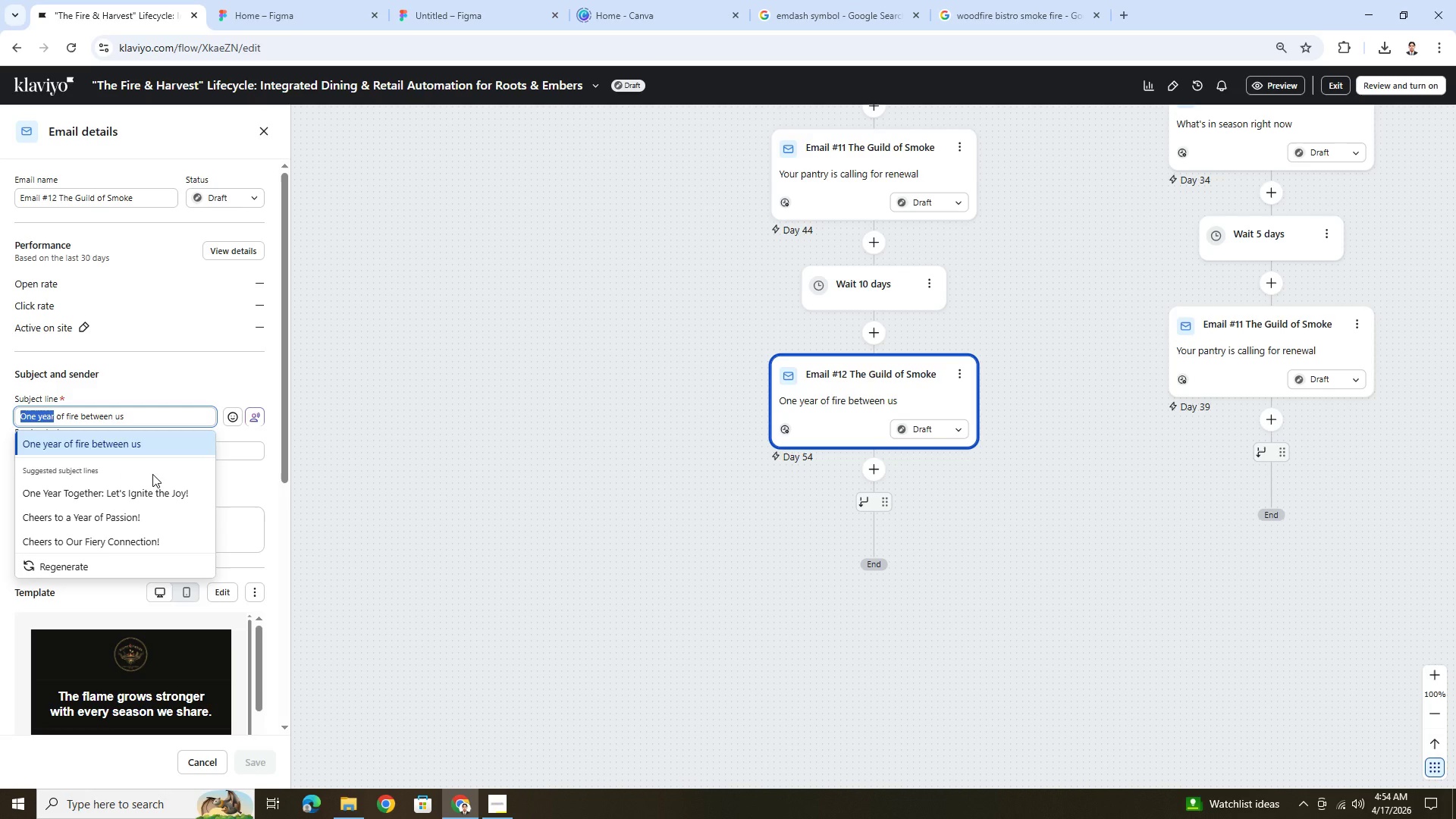 
type(A season)
 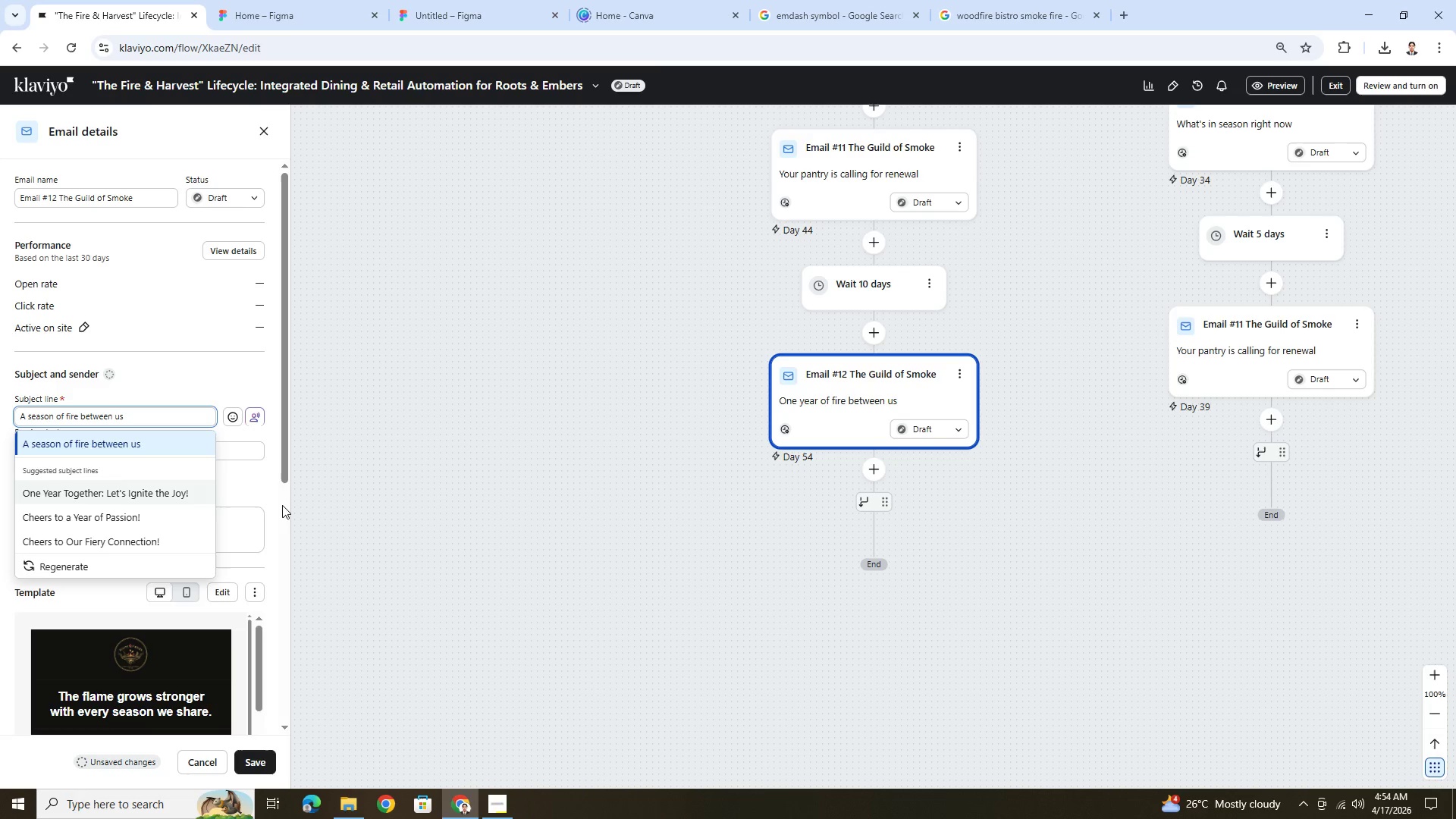 
wait(16.11)
 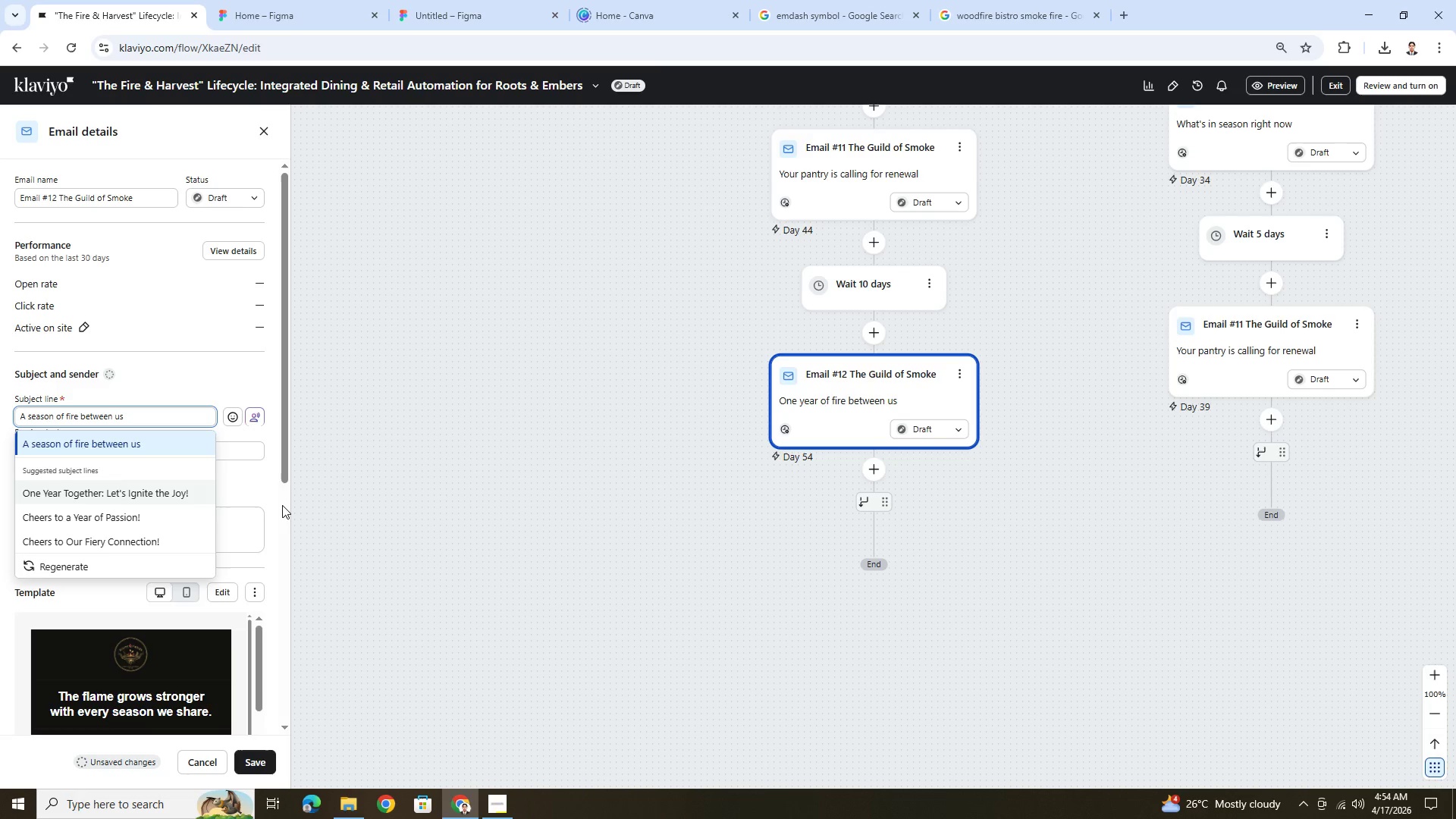 
left_click([223, 384])
 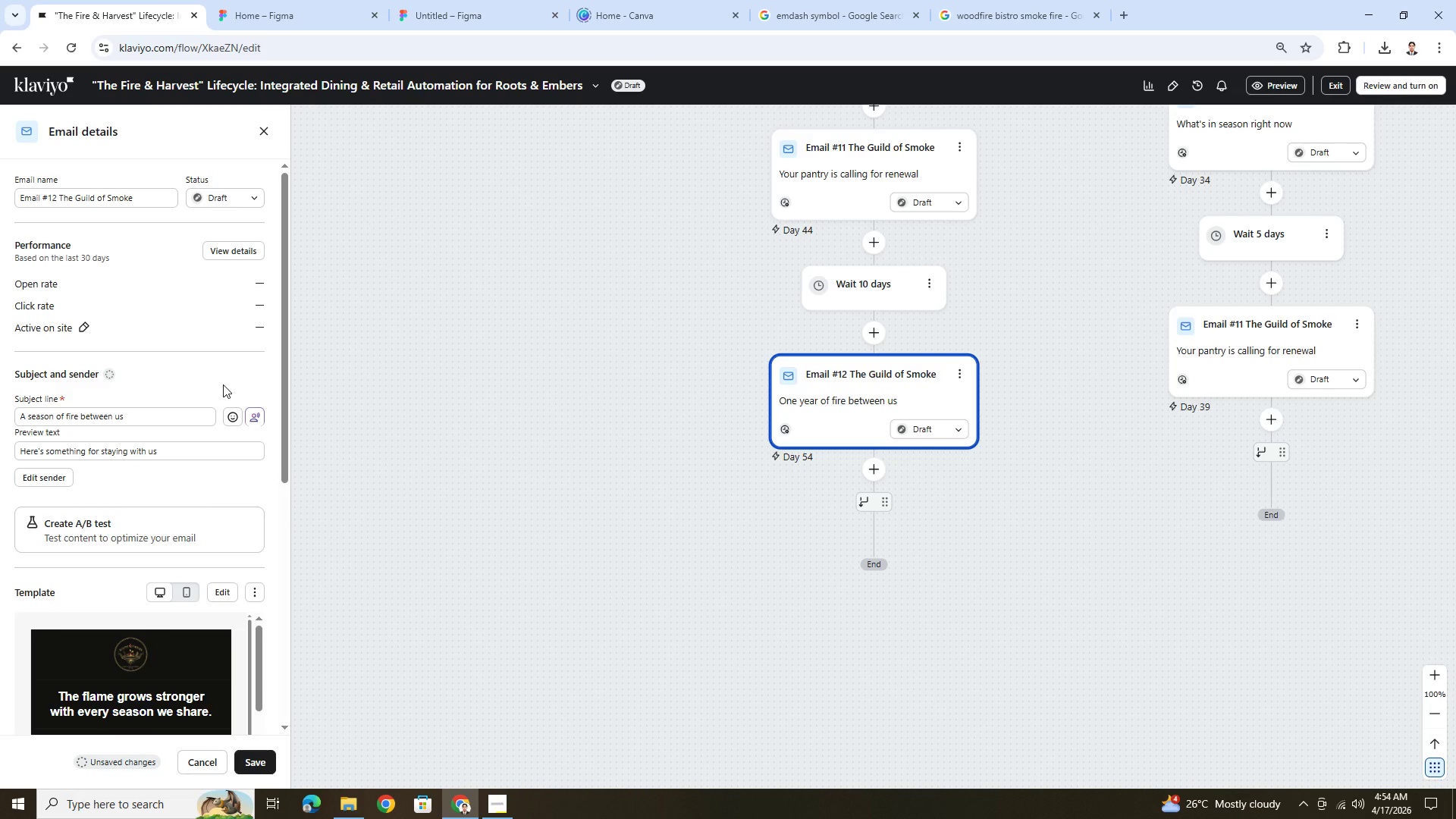 
wait(20.49)
 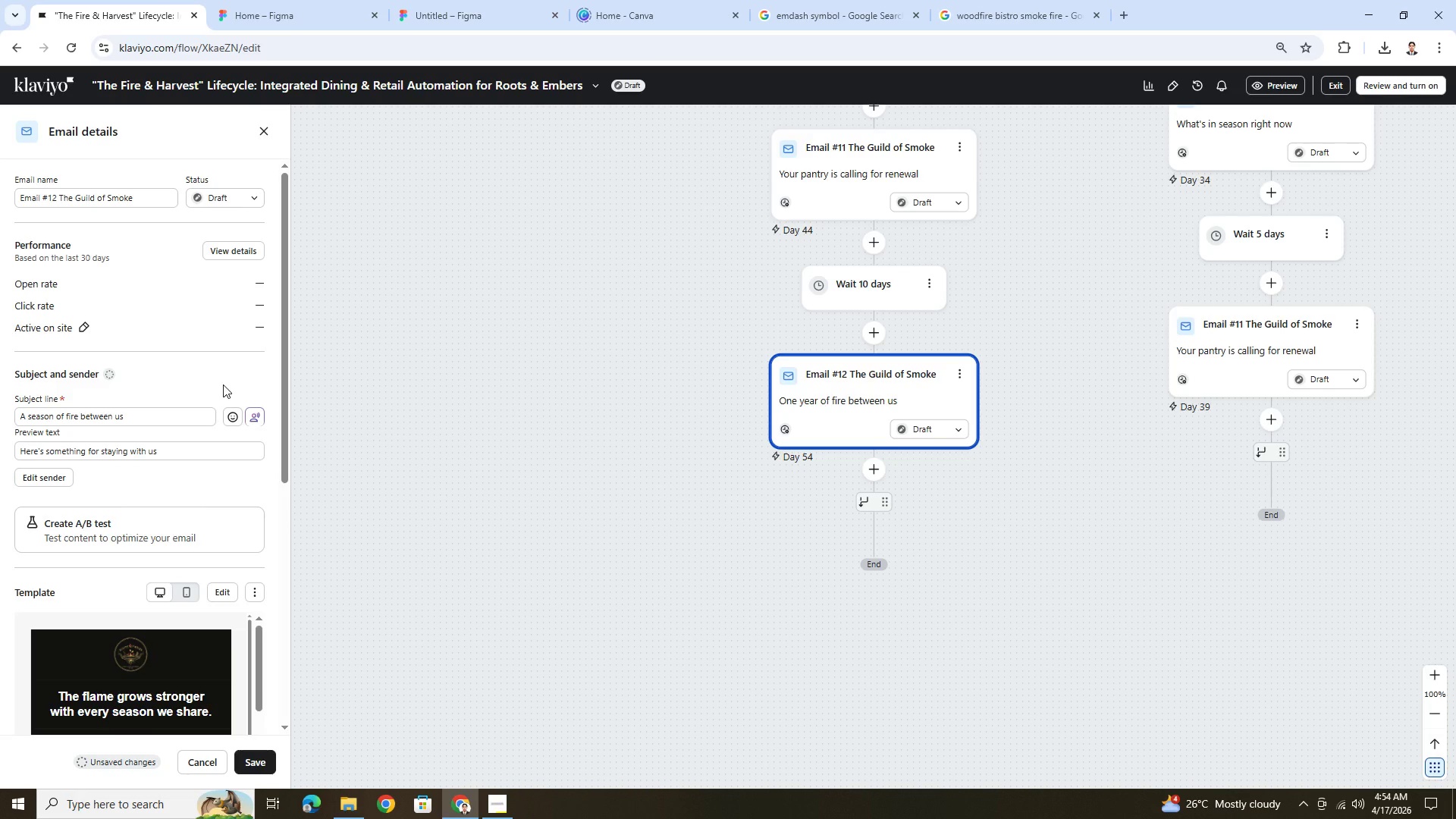 
scroll: coordinate [214, 438], scroll_direction: down, amount: 3.0
 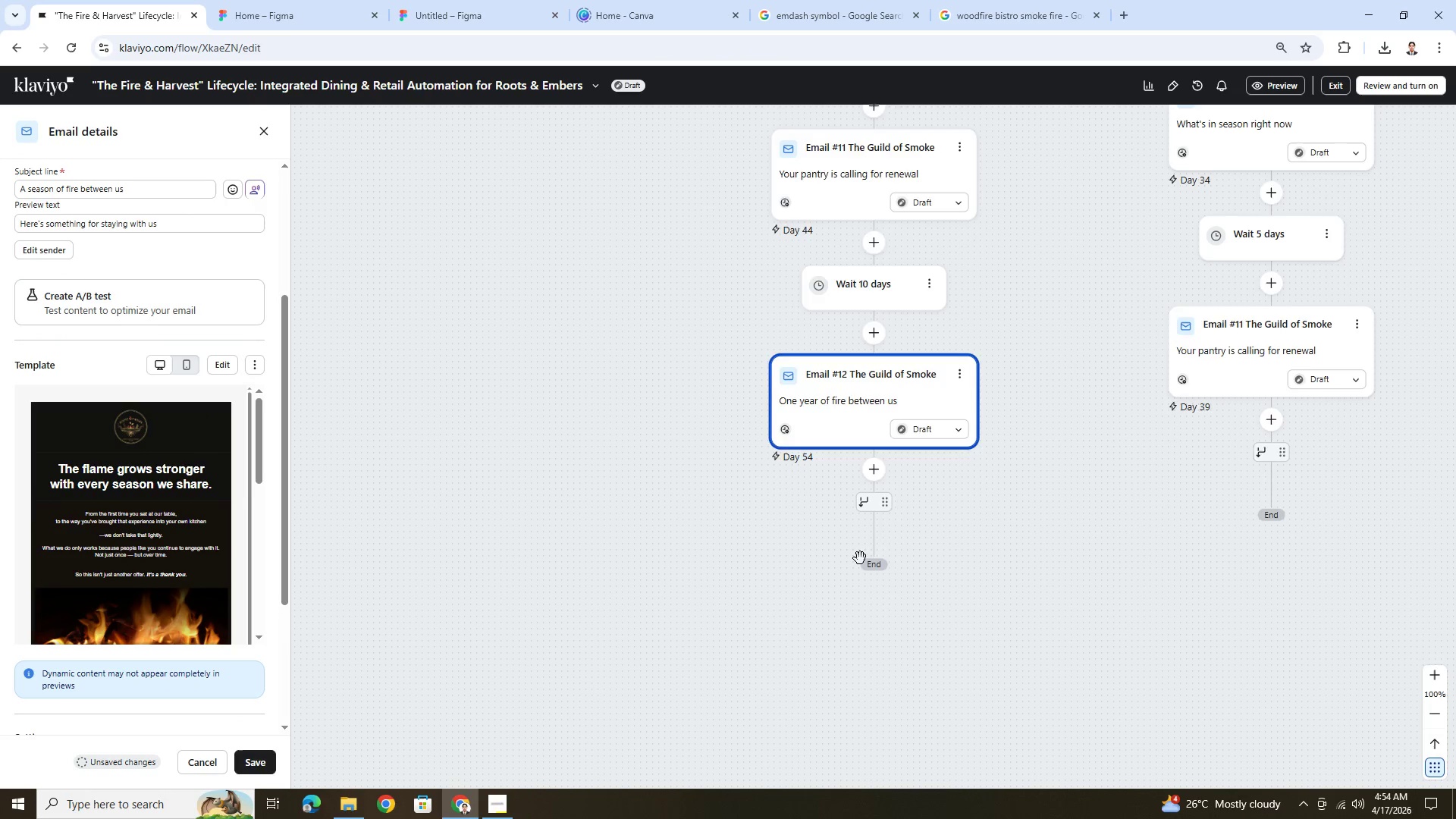 
scroll: coordinate [881, 558], scroll_direction: up, amount: 3.0
 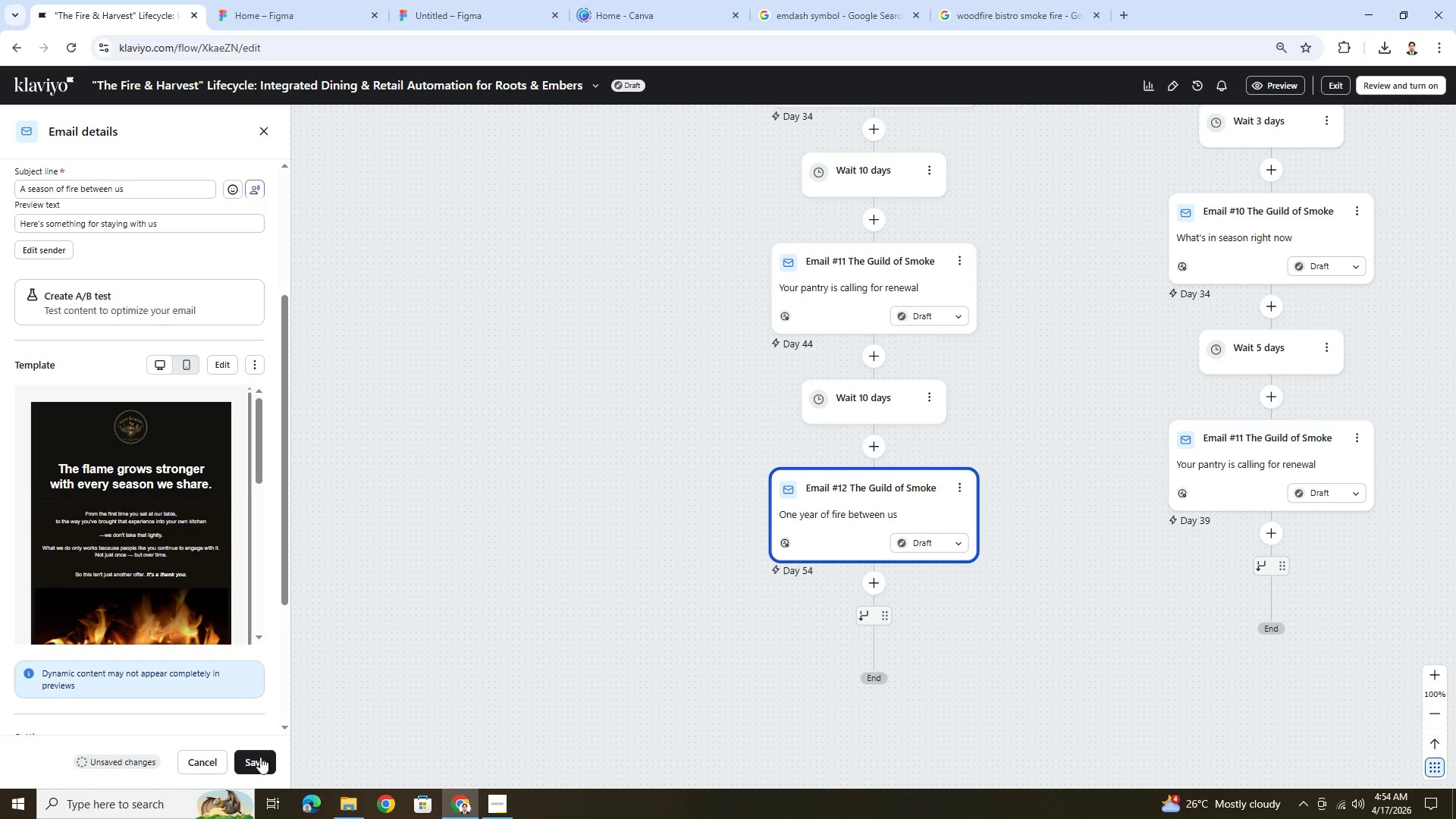 
left_click([257, 761])
 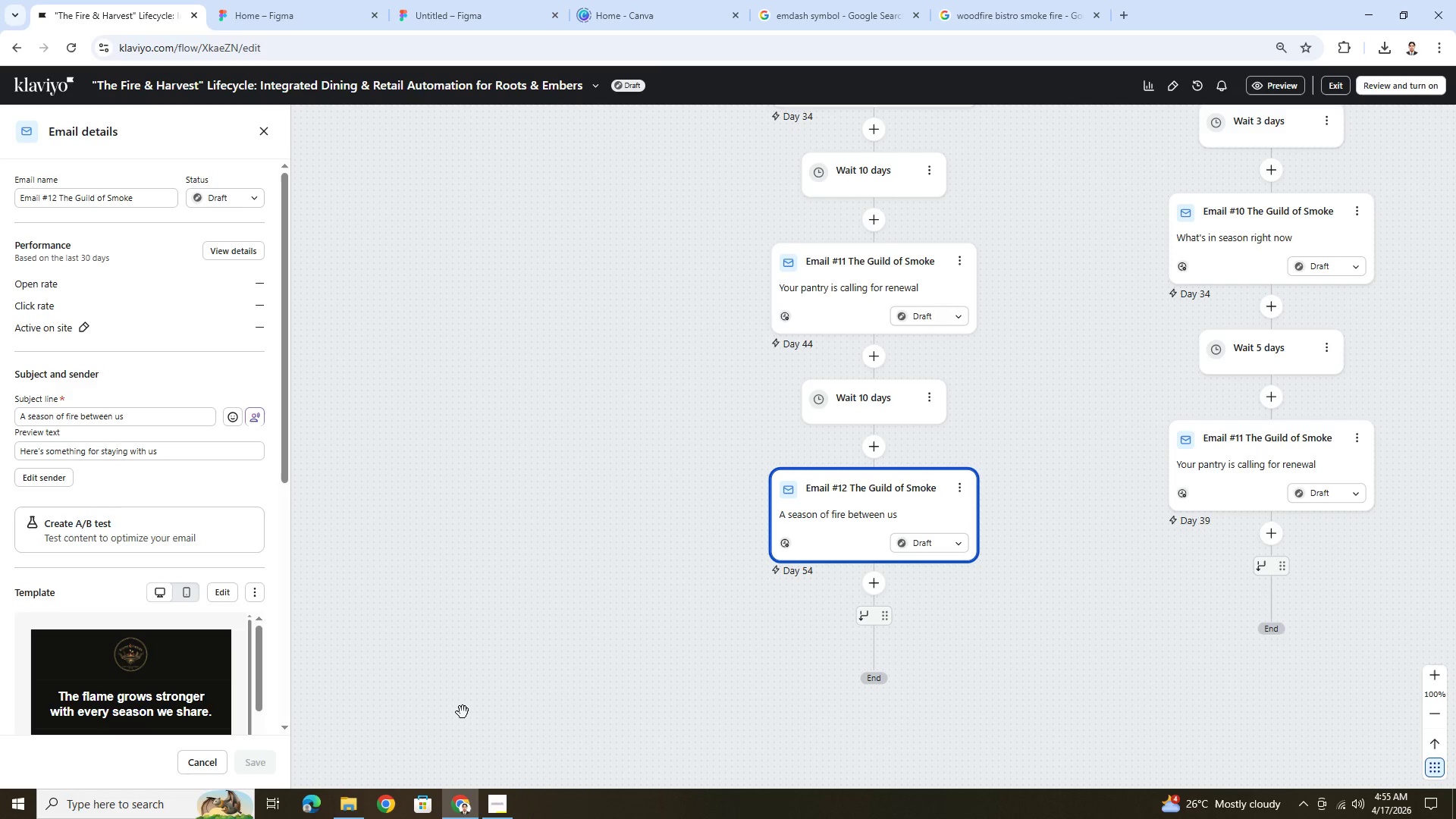 
wait(32.47)
 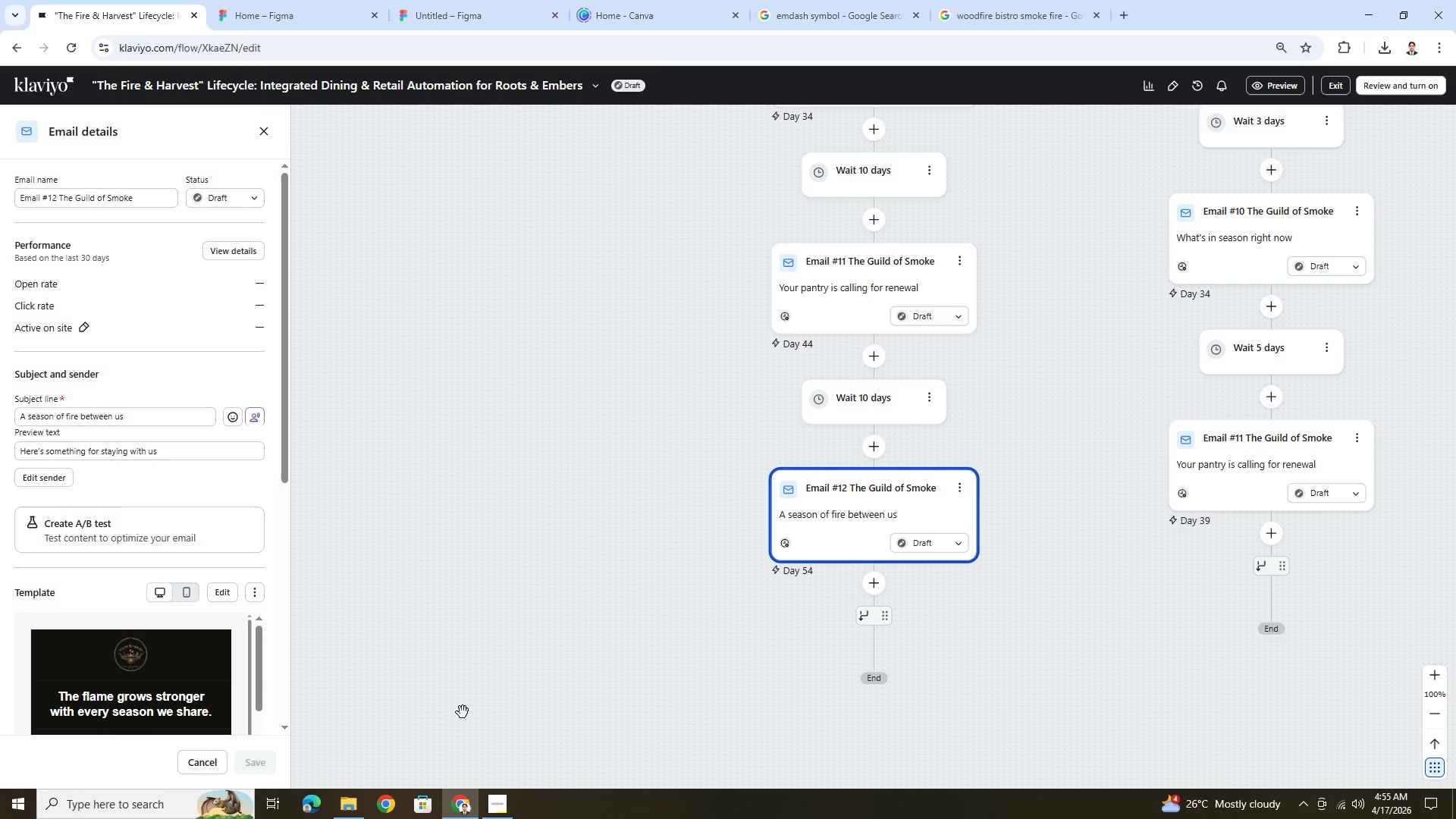 
scroll: coordinate [456, 544], scroll_direction: down, amount: 3.0
 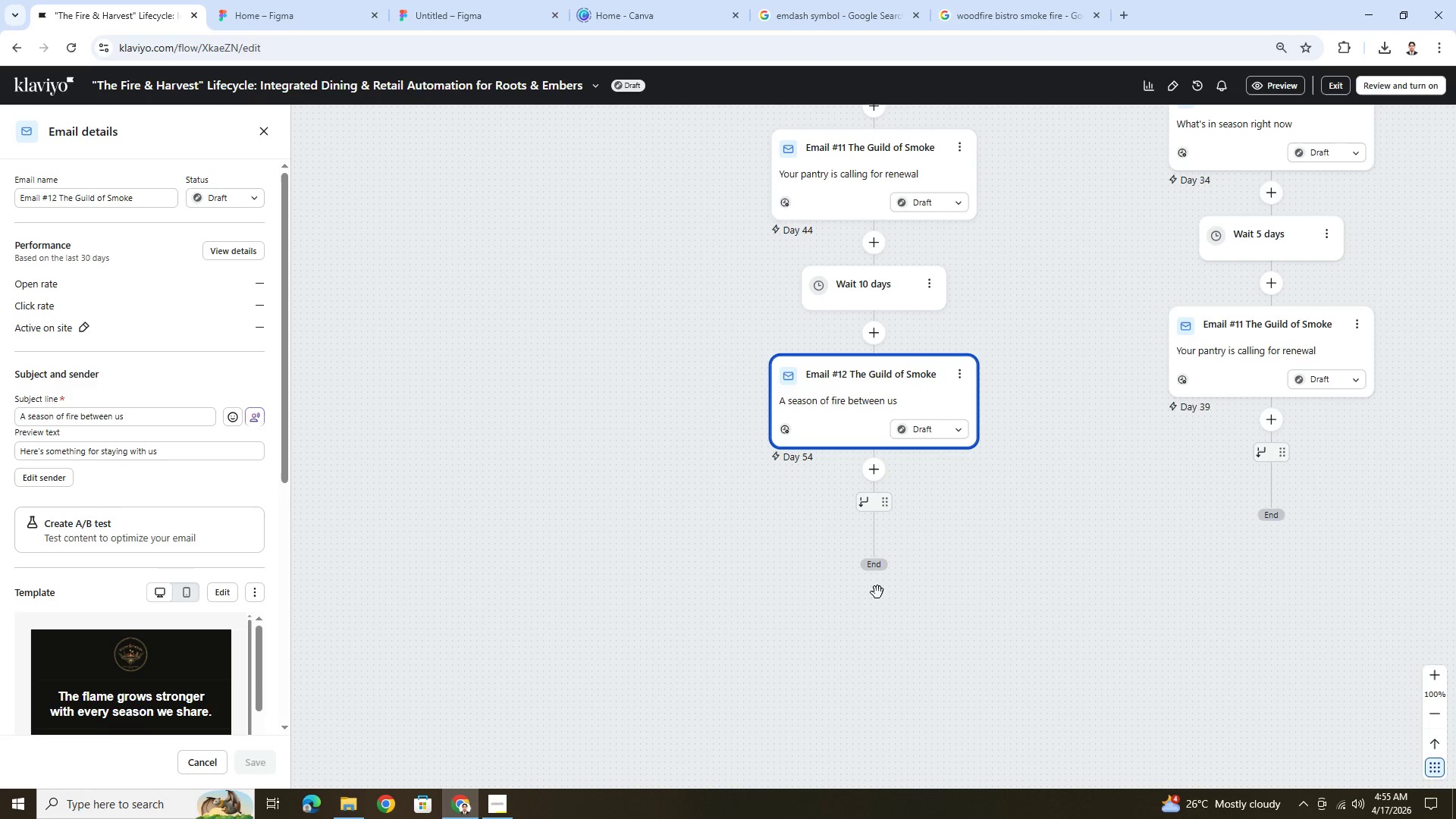 
wait(25.54)
 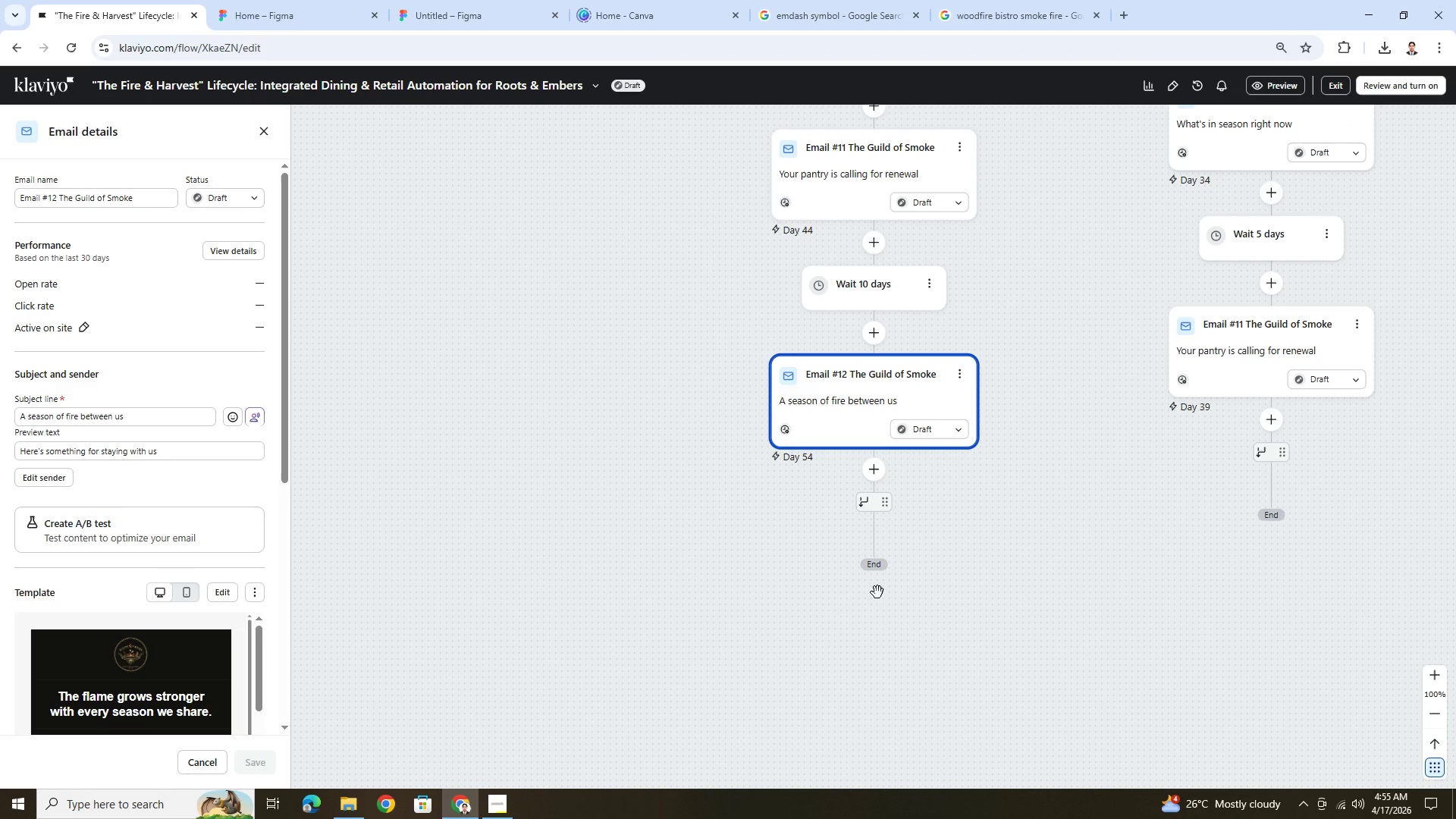 
left_click([1077, 591])
 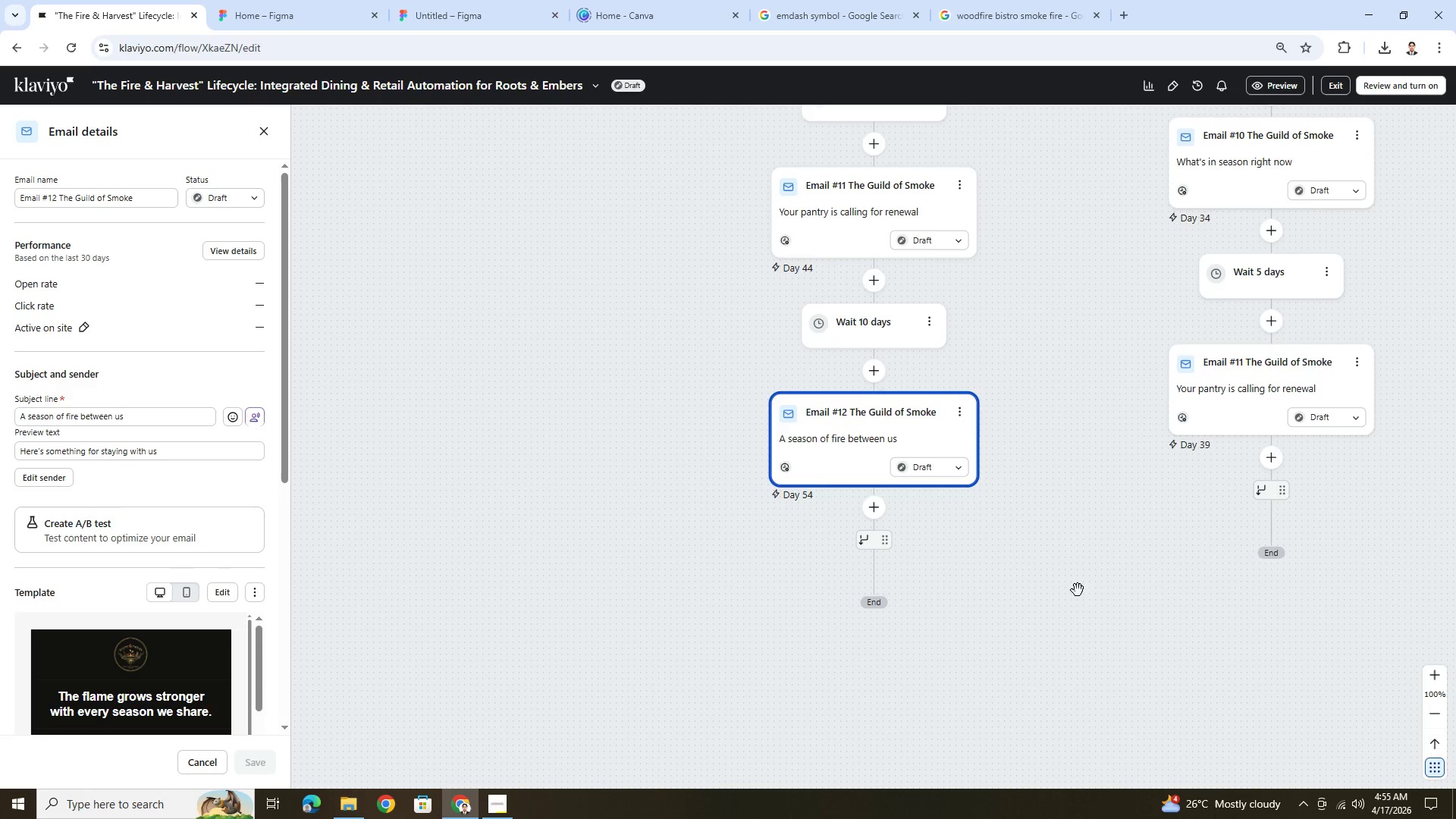 
scroll: coordinate [1078, 590], scroll_direction: up, amount: 1.0
 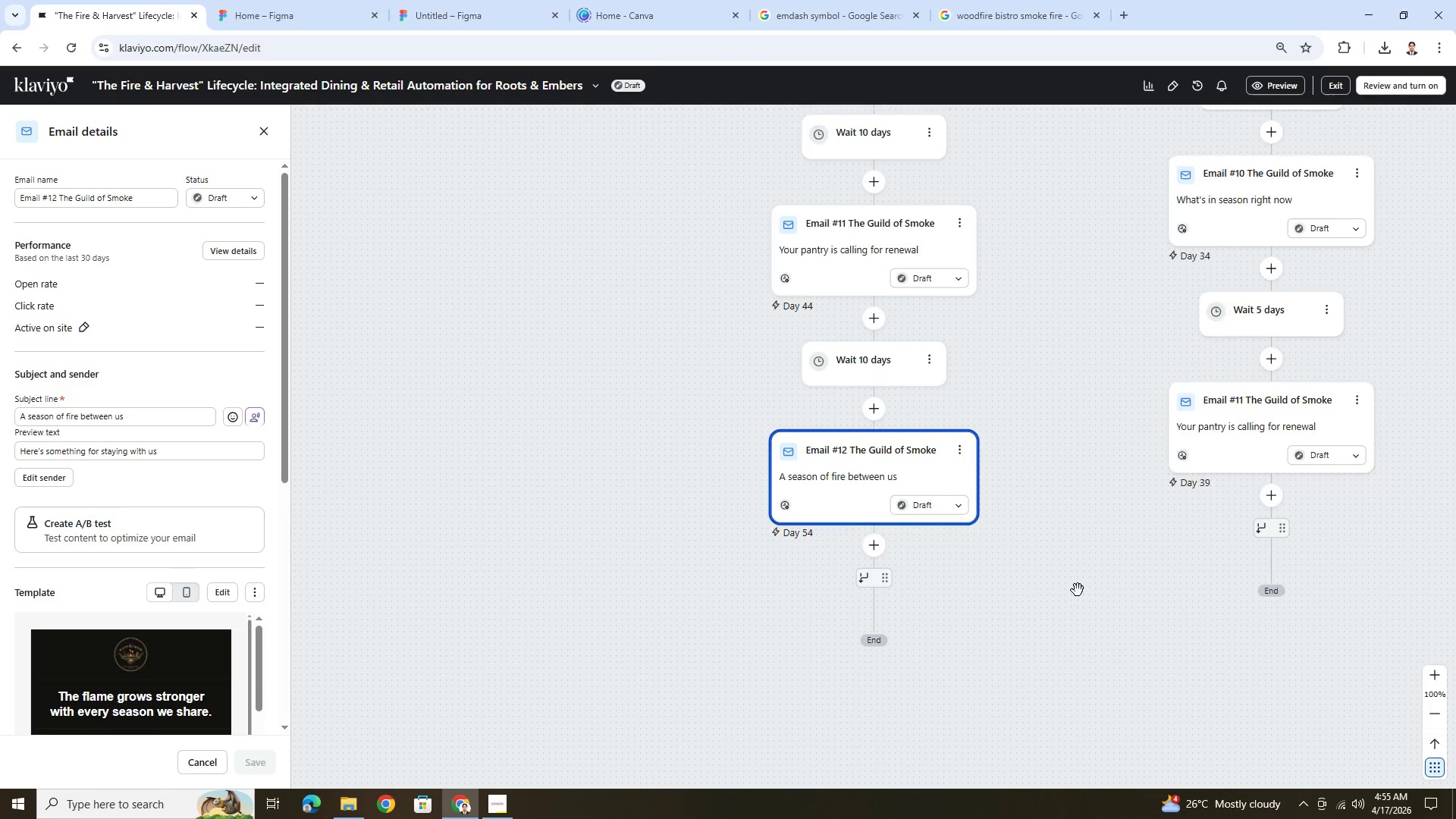 
scroll: coordinate [1078, 590], scroll_direction: none, amount: 0.0
 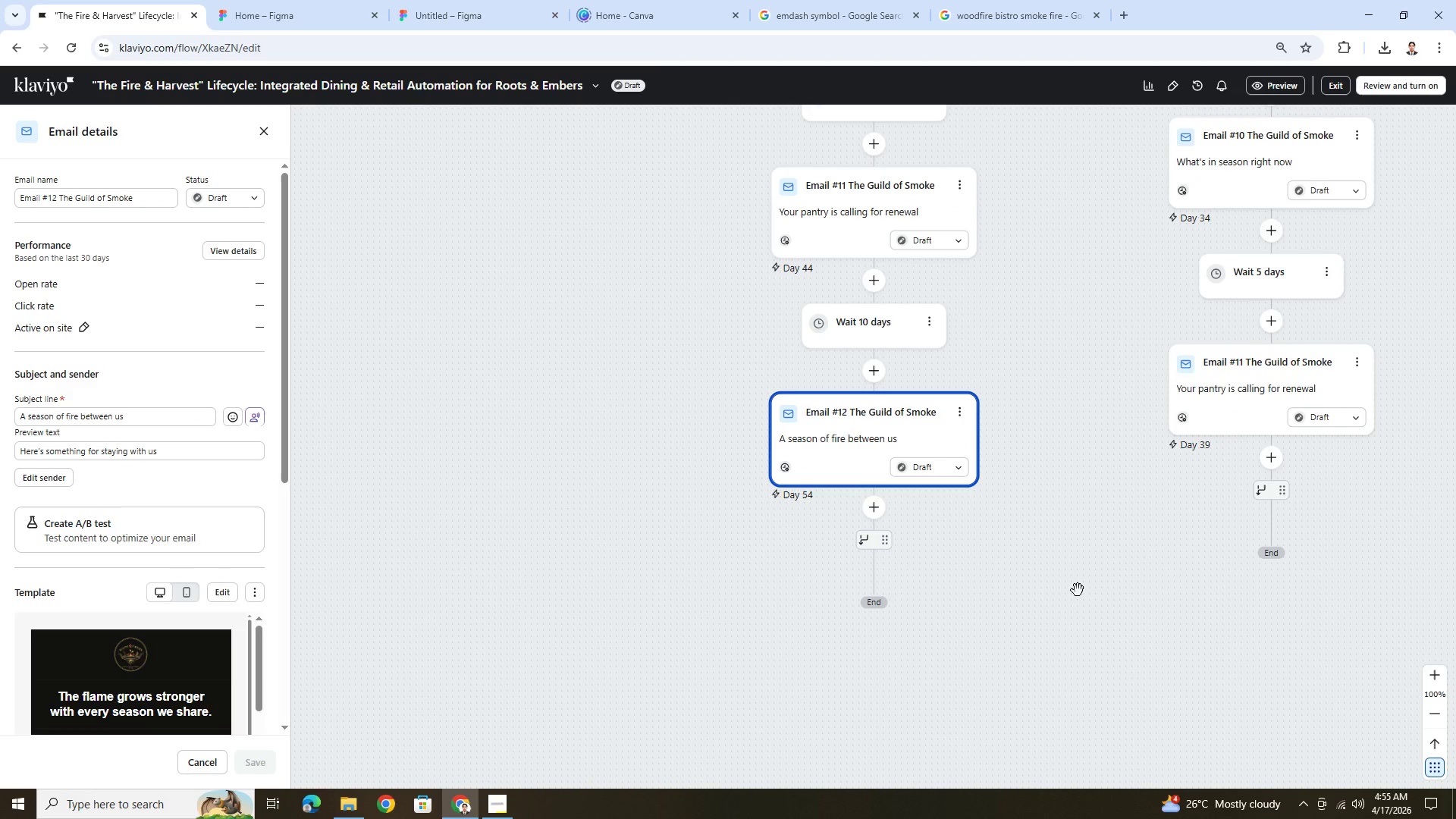 
scroll: coordinate [1078, 590], scroll_direction: down, amount: 1.0
 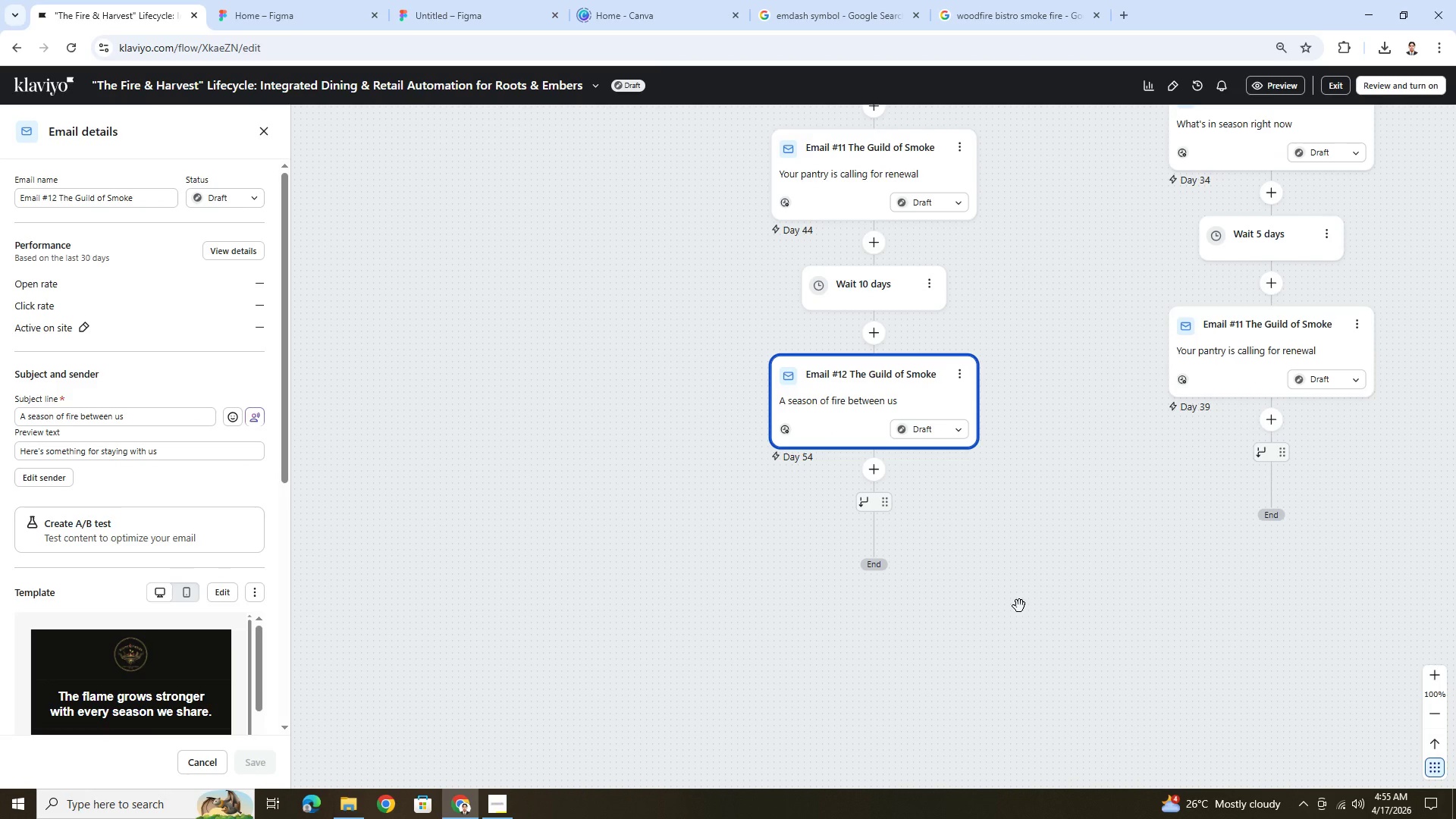 
scroll: coordinate [1019, 606], scroll_direction: up, amount: 1.0
 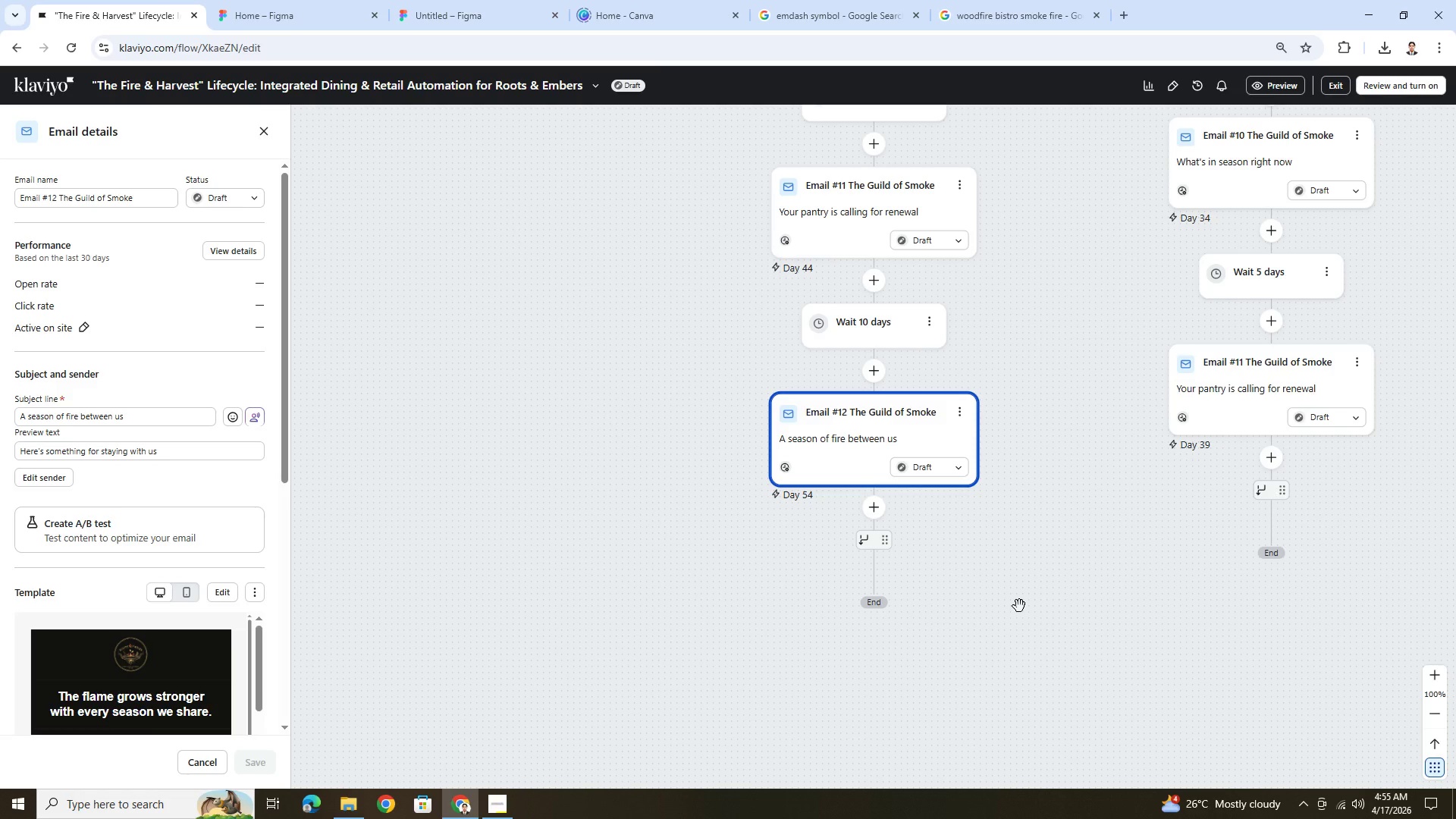 
scroll: coordinate [1019, 606], scroll_direction: down, amount: 4.0
 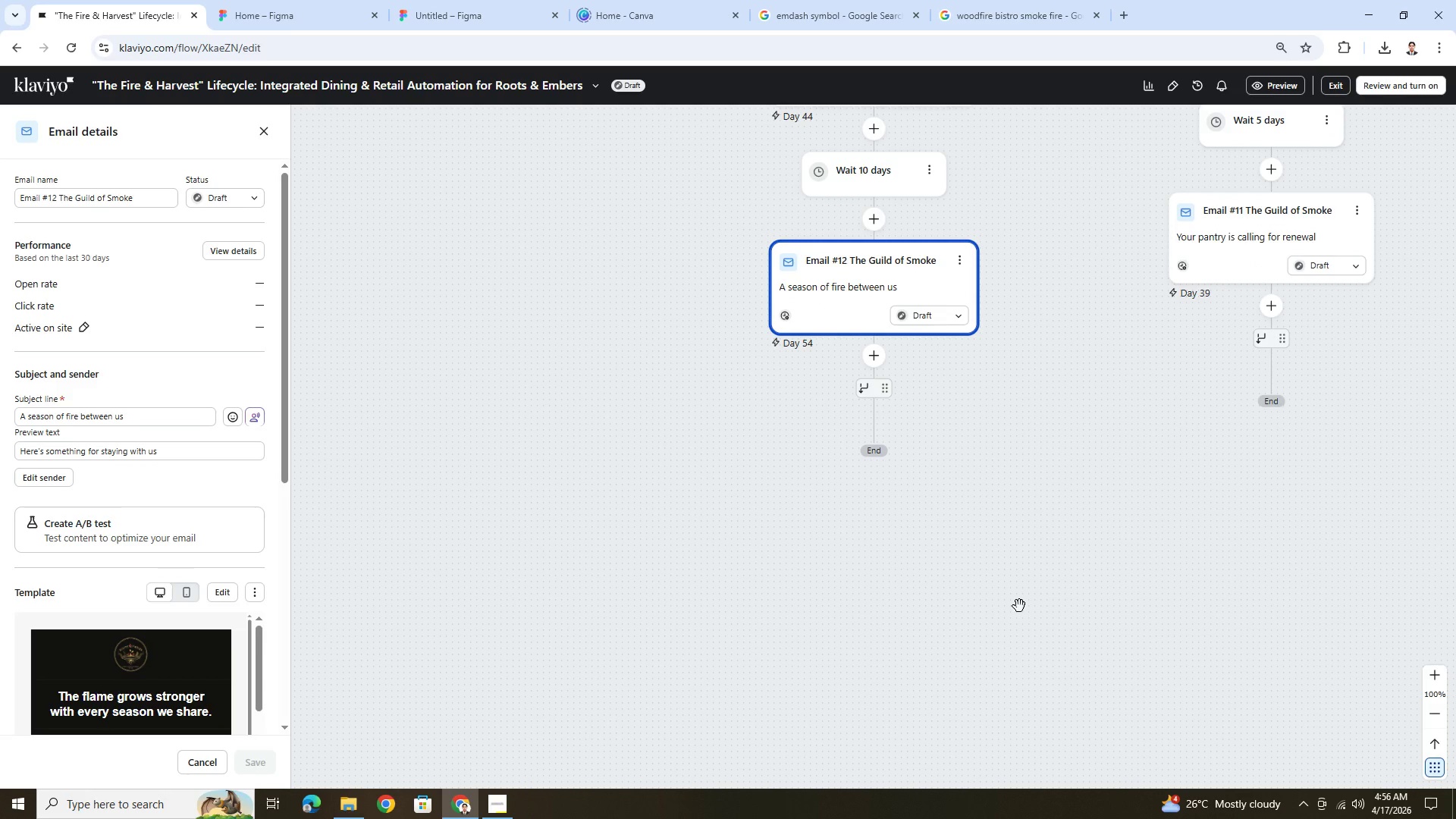 
scroll: coordinate [1013, 610], scroll_direction: up, amount: 2.0
 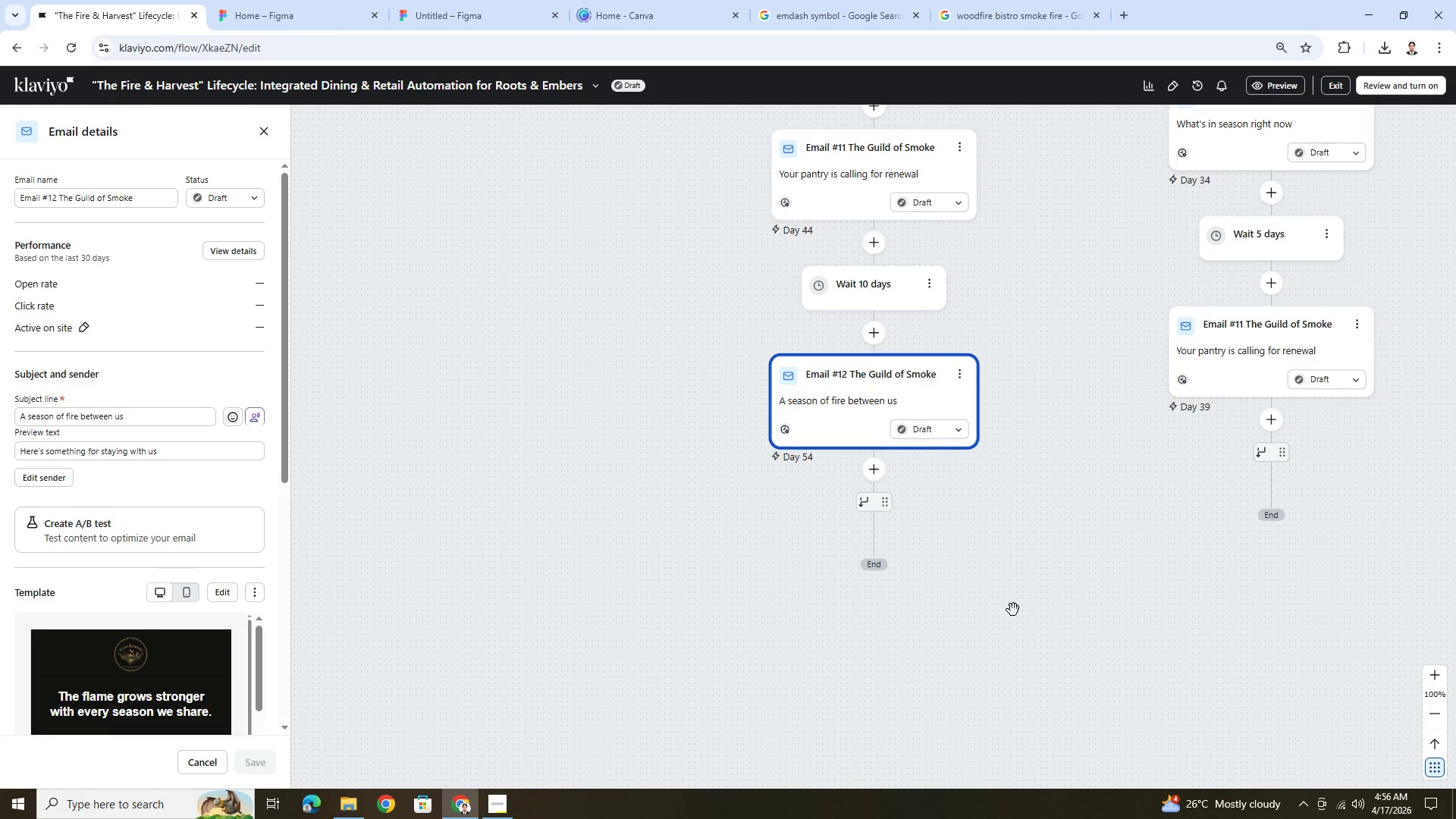 
wait(14.15)
 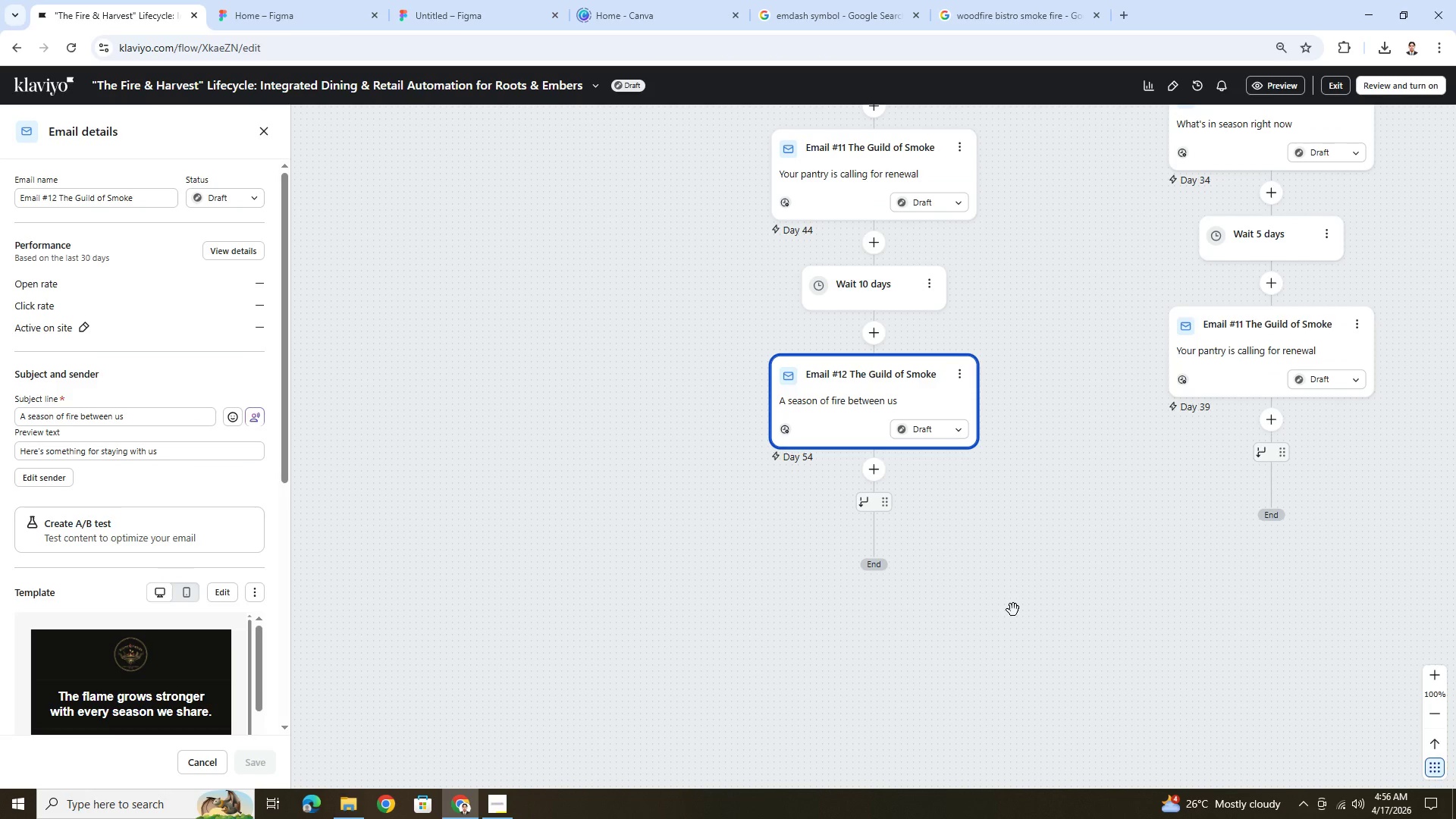 
left_click([110, 454])
 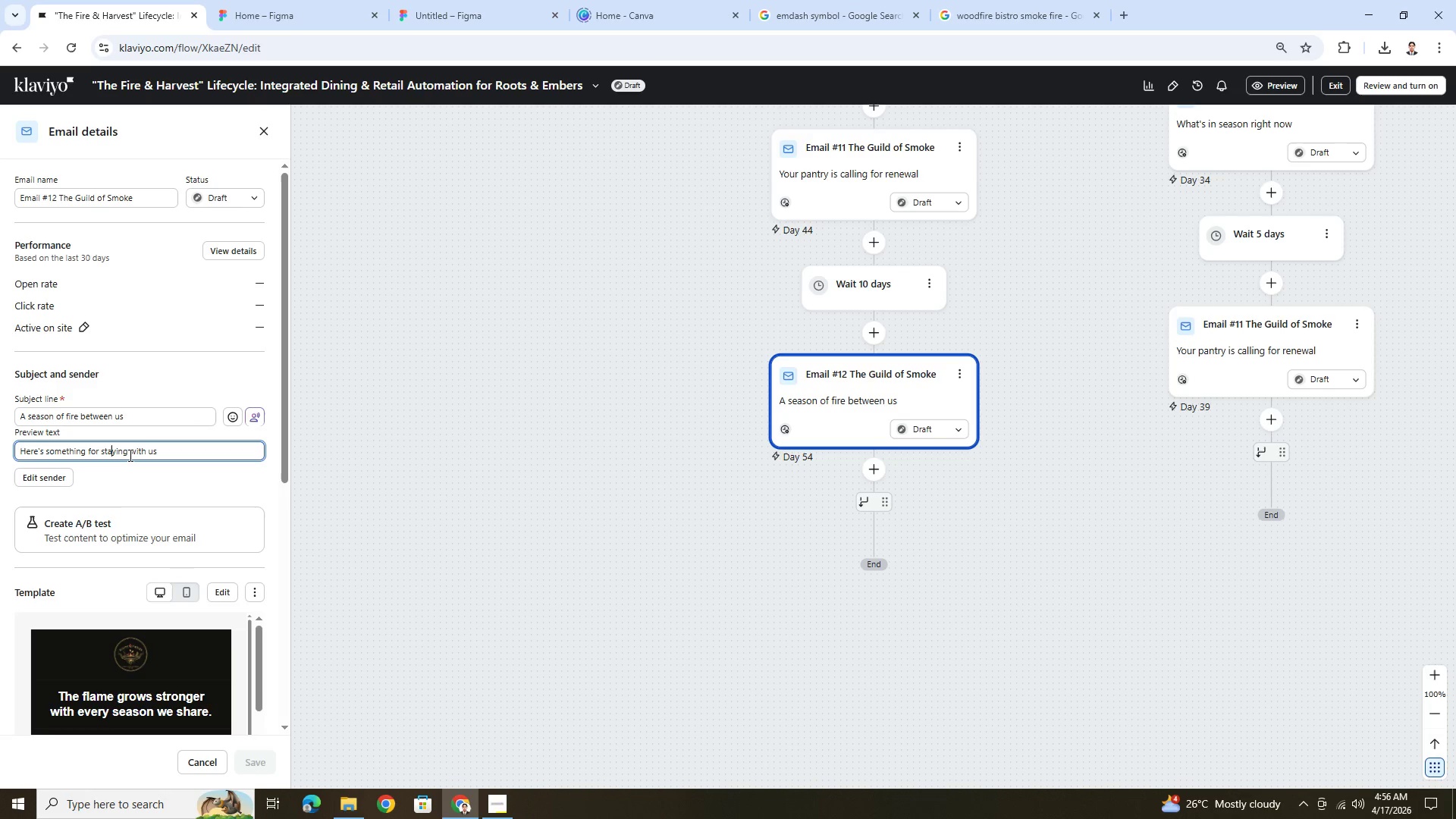 
wait(9.16)
 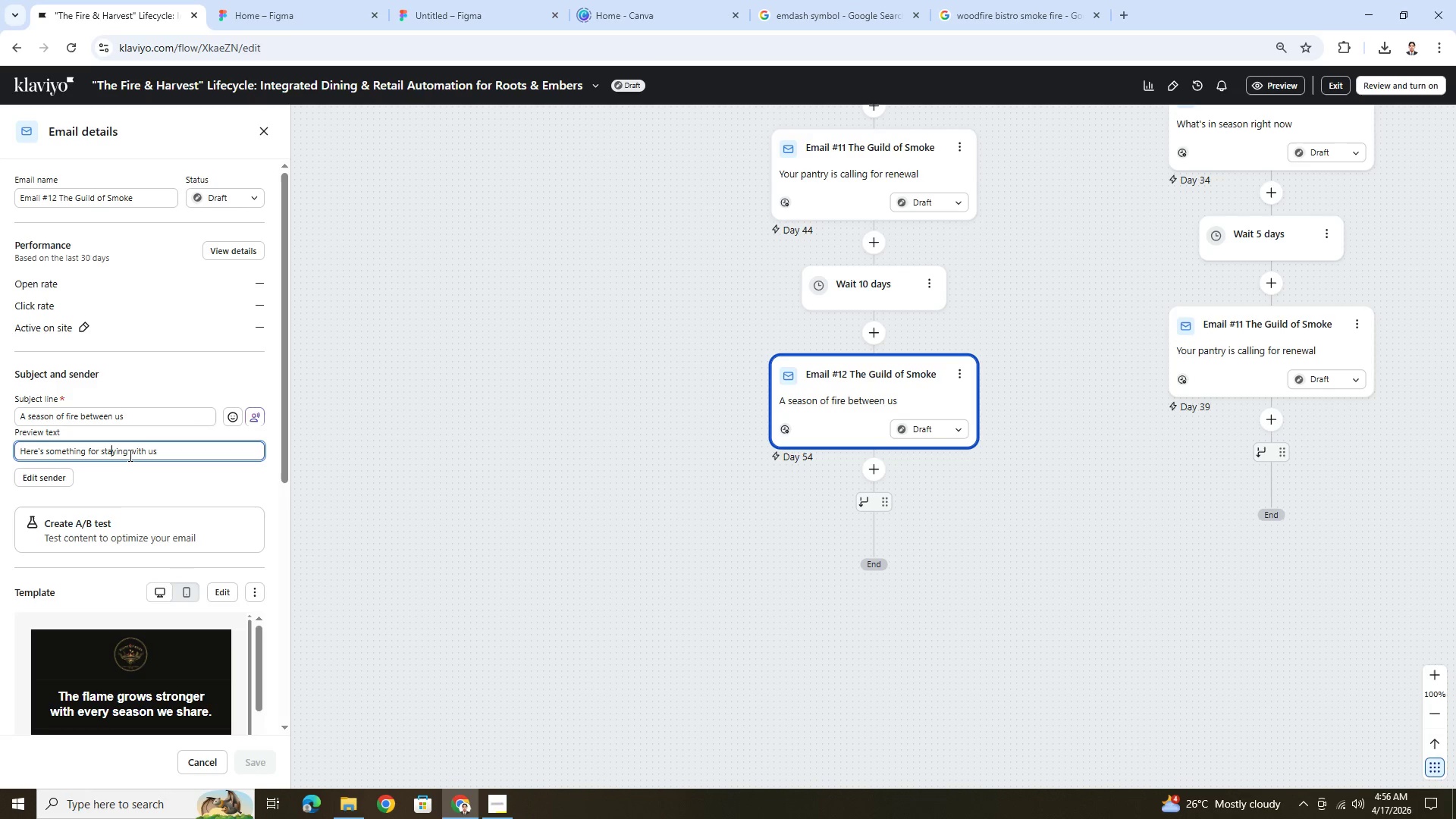 
double_click([104, 418])
 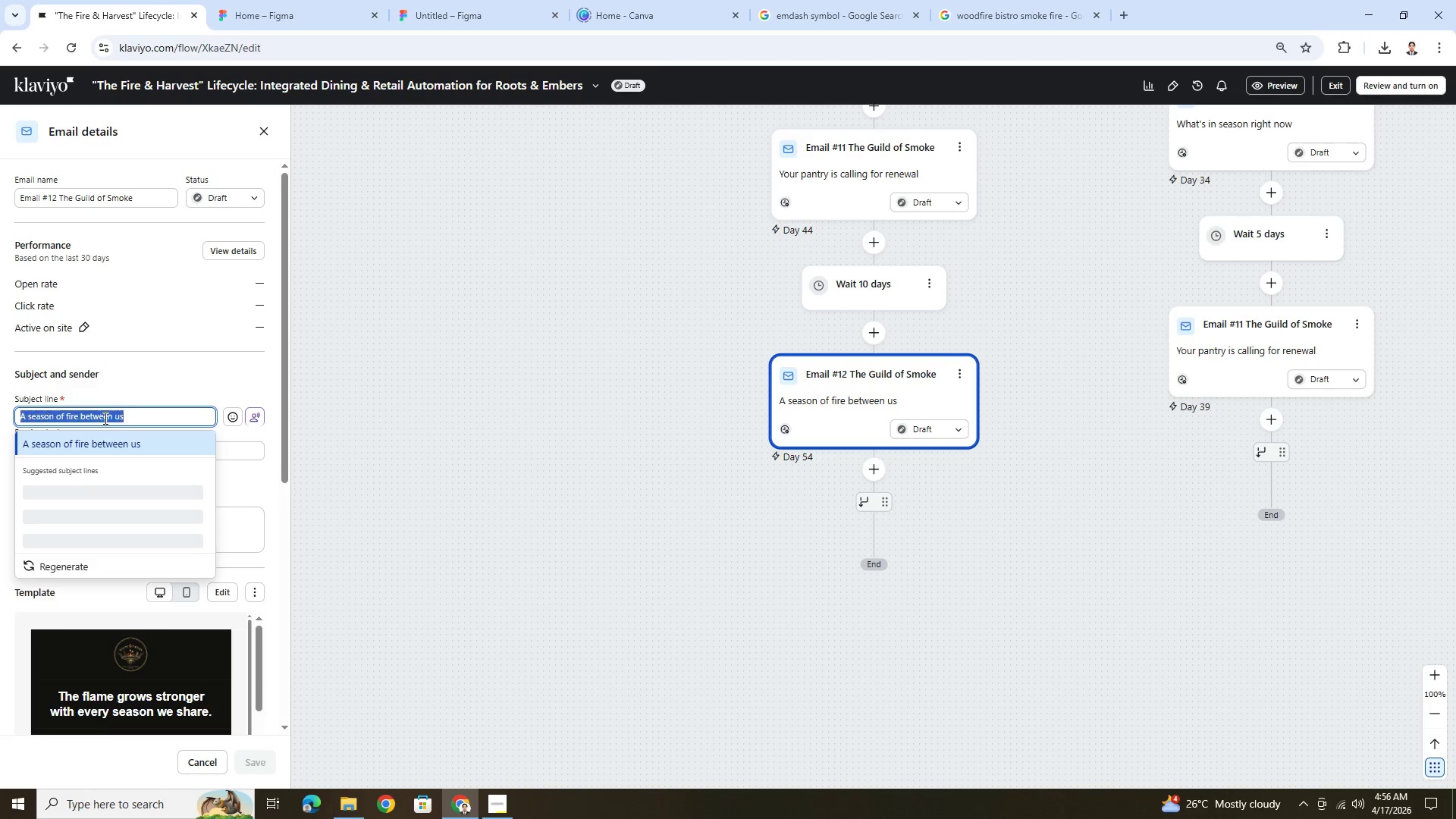 
triple_click([104, 418])
 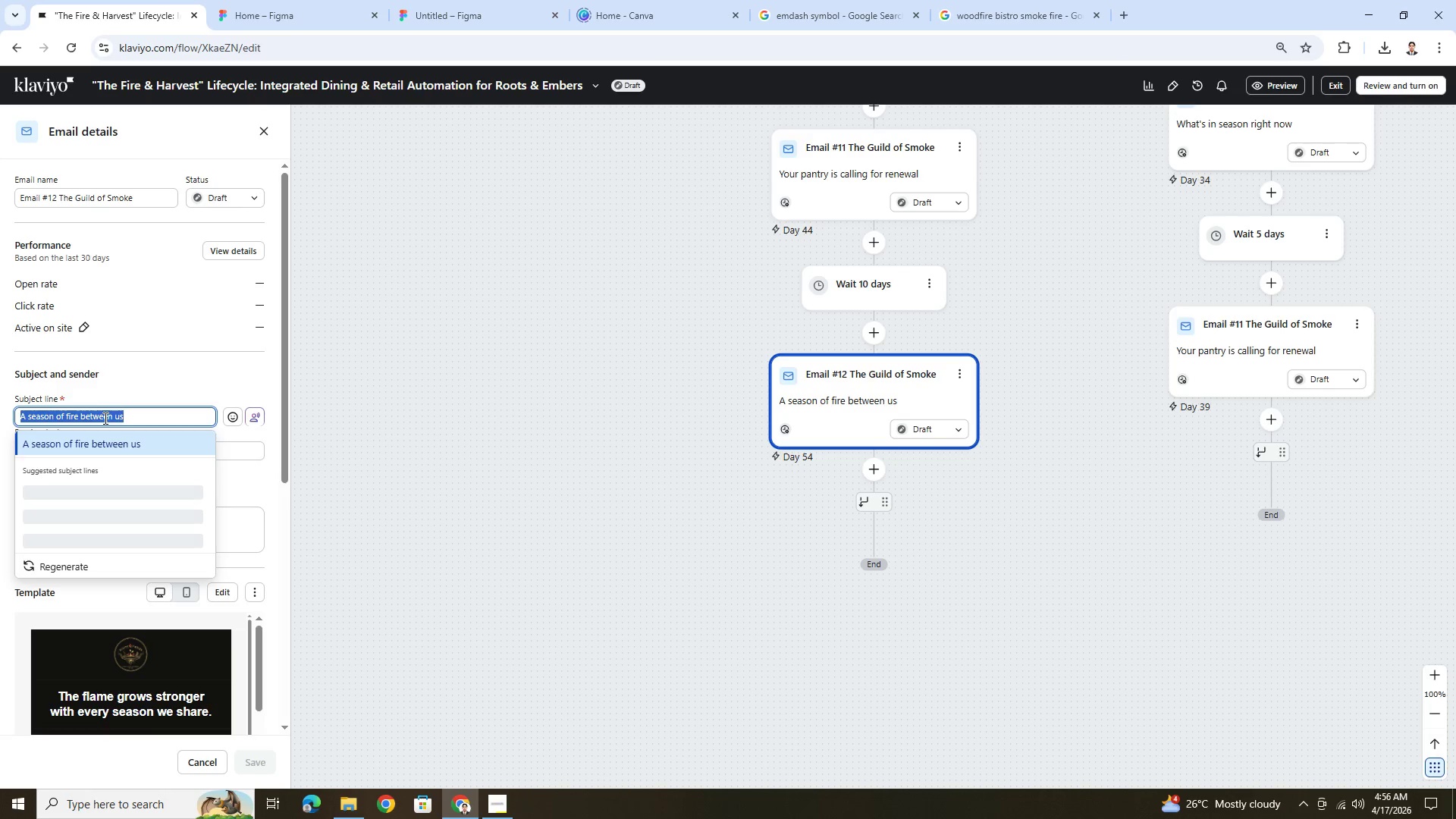 
type(From your first table to now)
 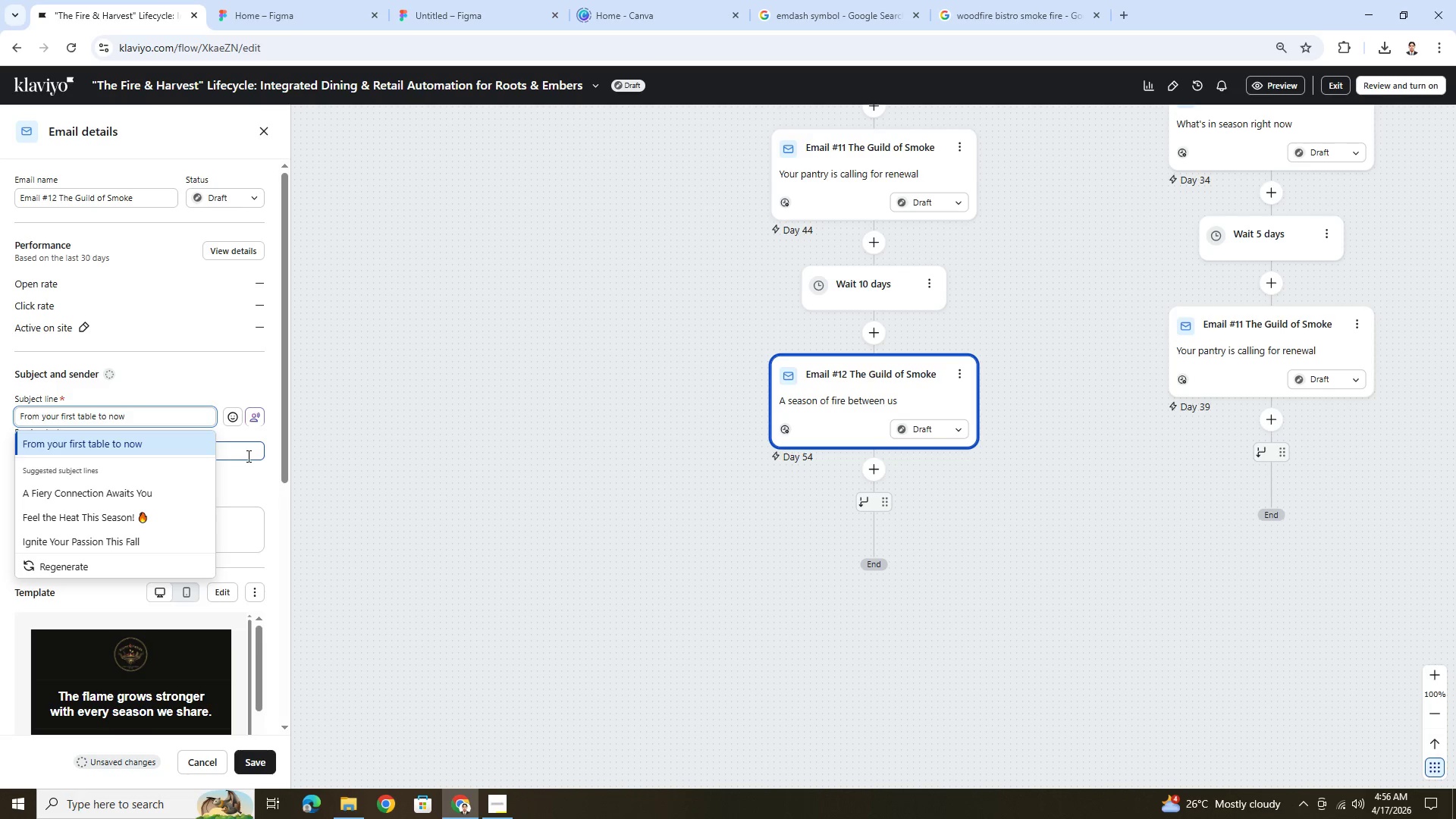 
left_click([247, 456])
 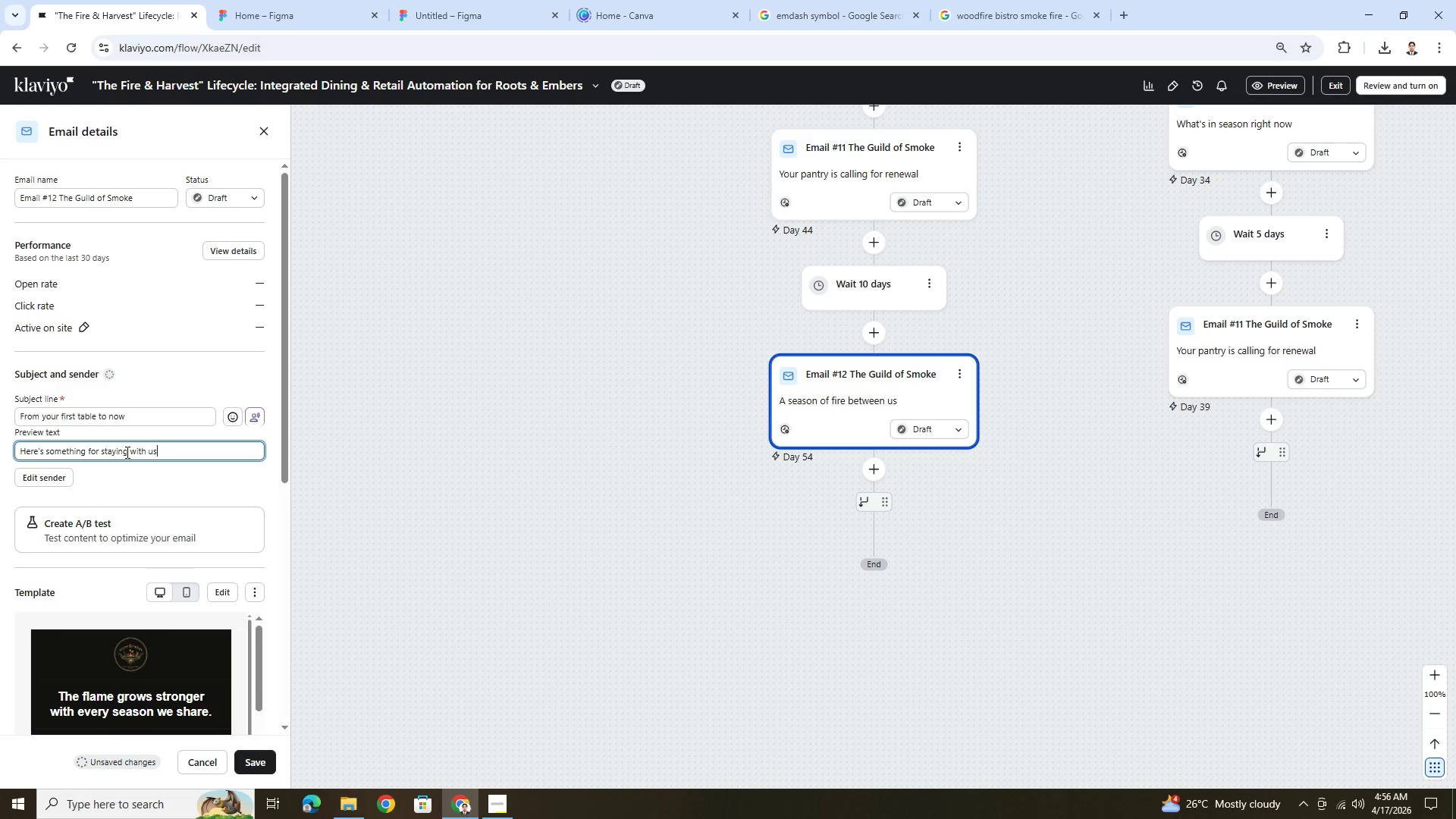 
wait(5.5)
 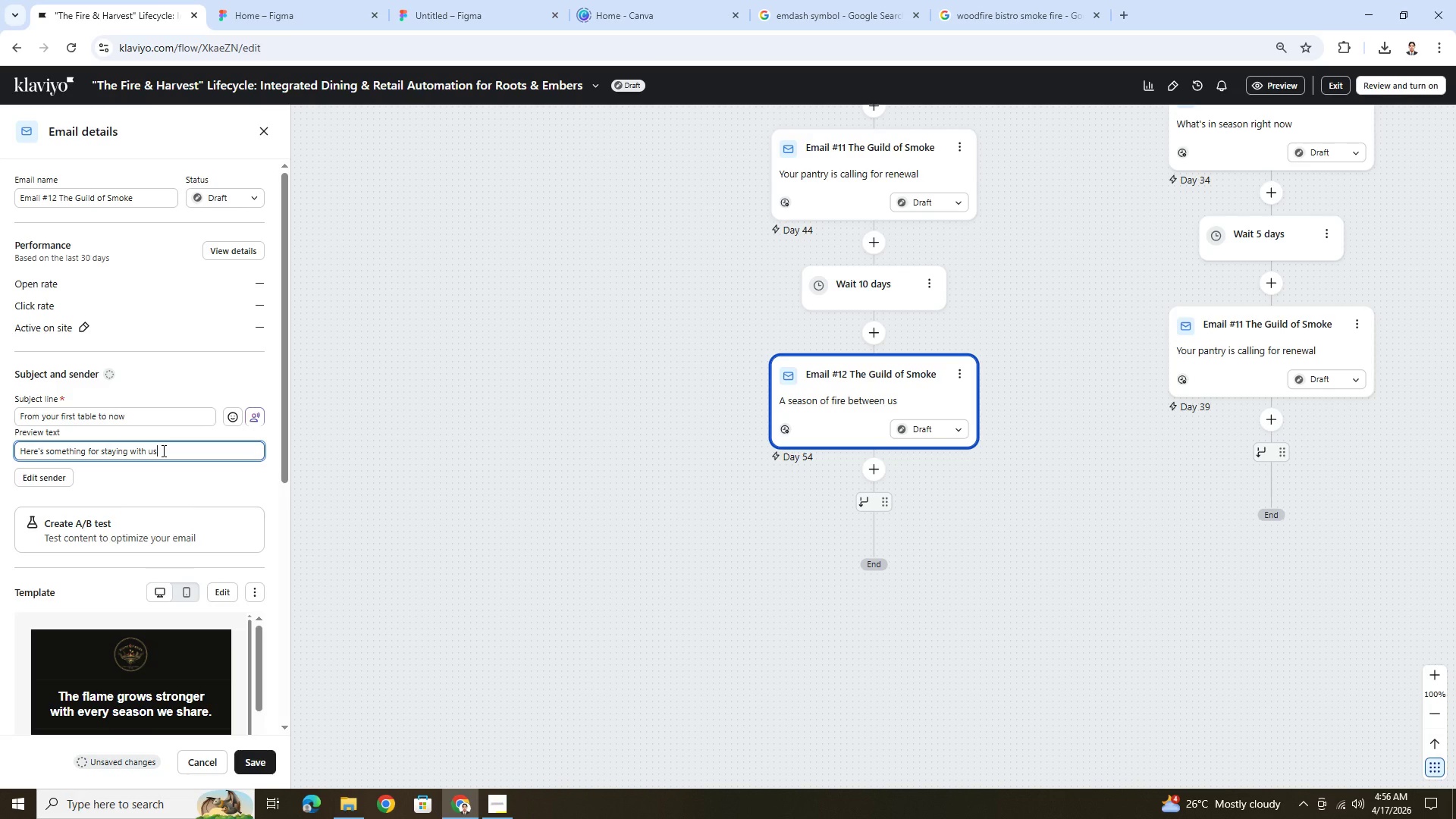 
left_click([126, 452])
 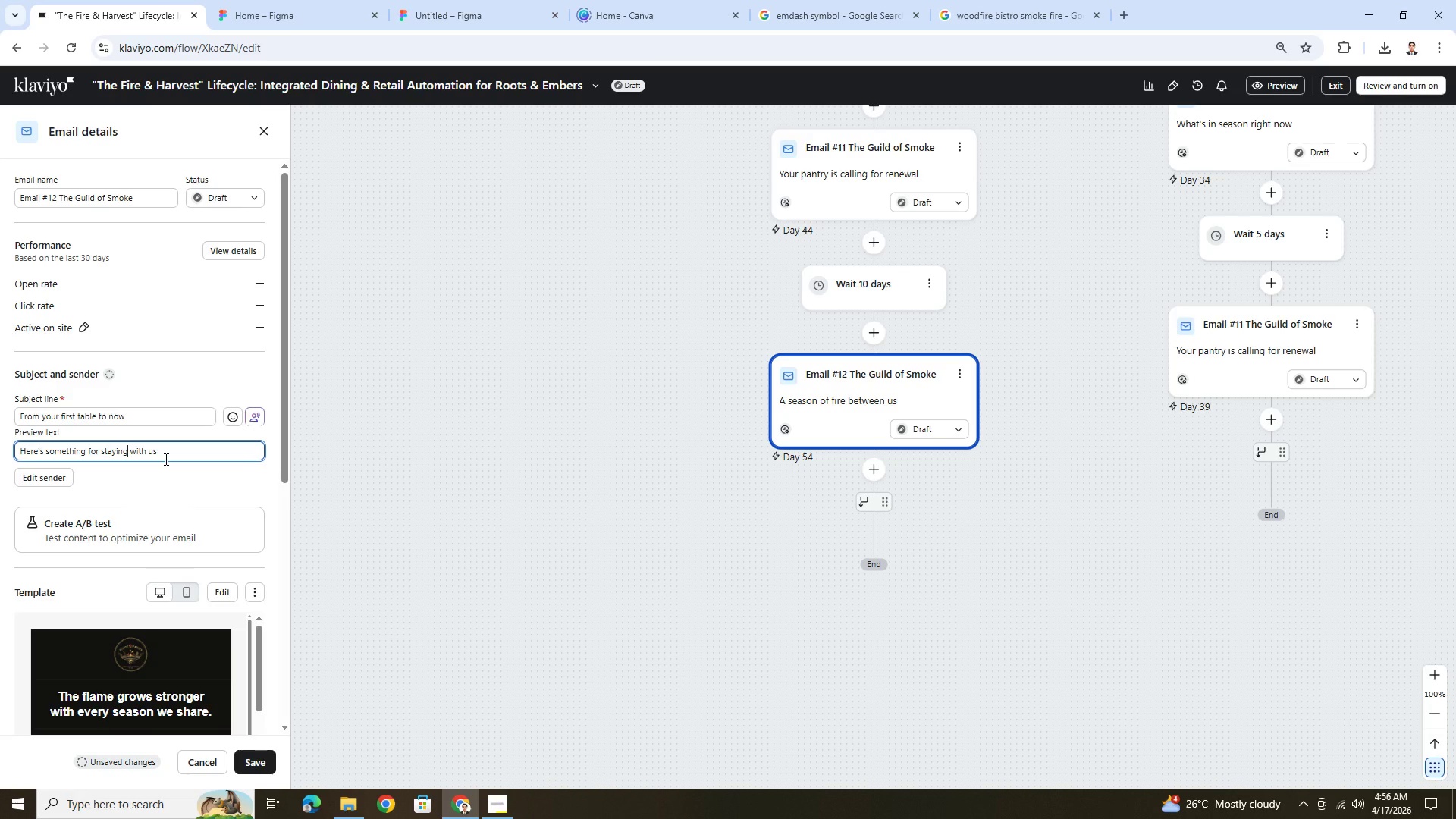 
key(Backspace)
key(Backspace)
key(Backspace)
key(Backspace)
key(Backspace)
key(Backspace)
key(Backspace)
type(continuing)
 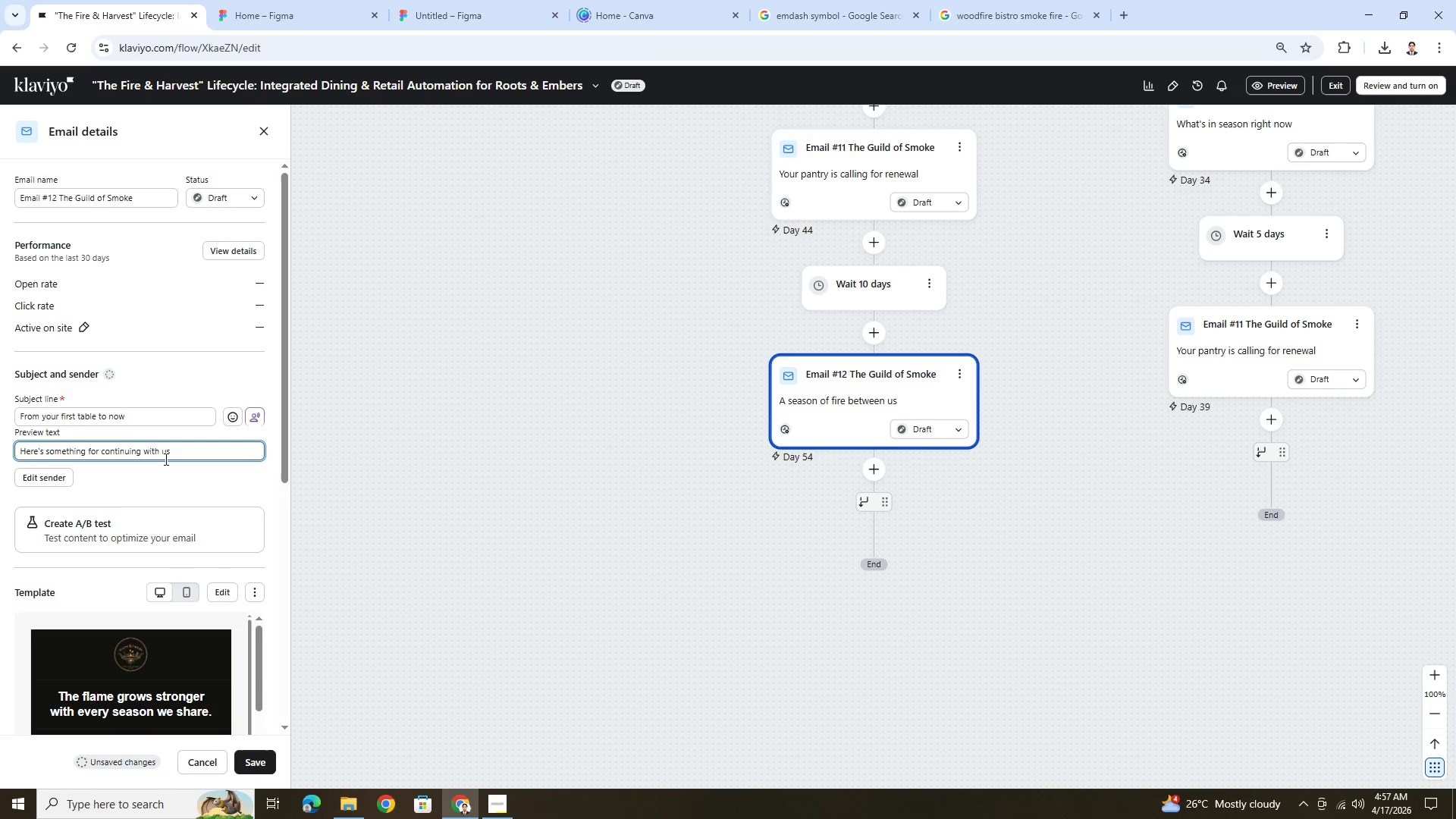 
type( the fire)
 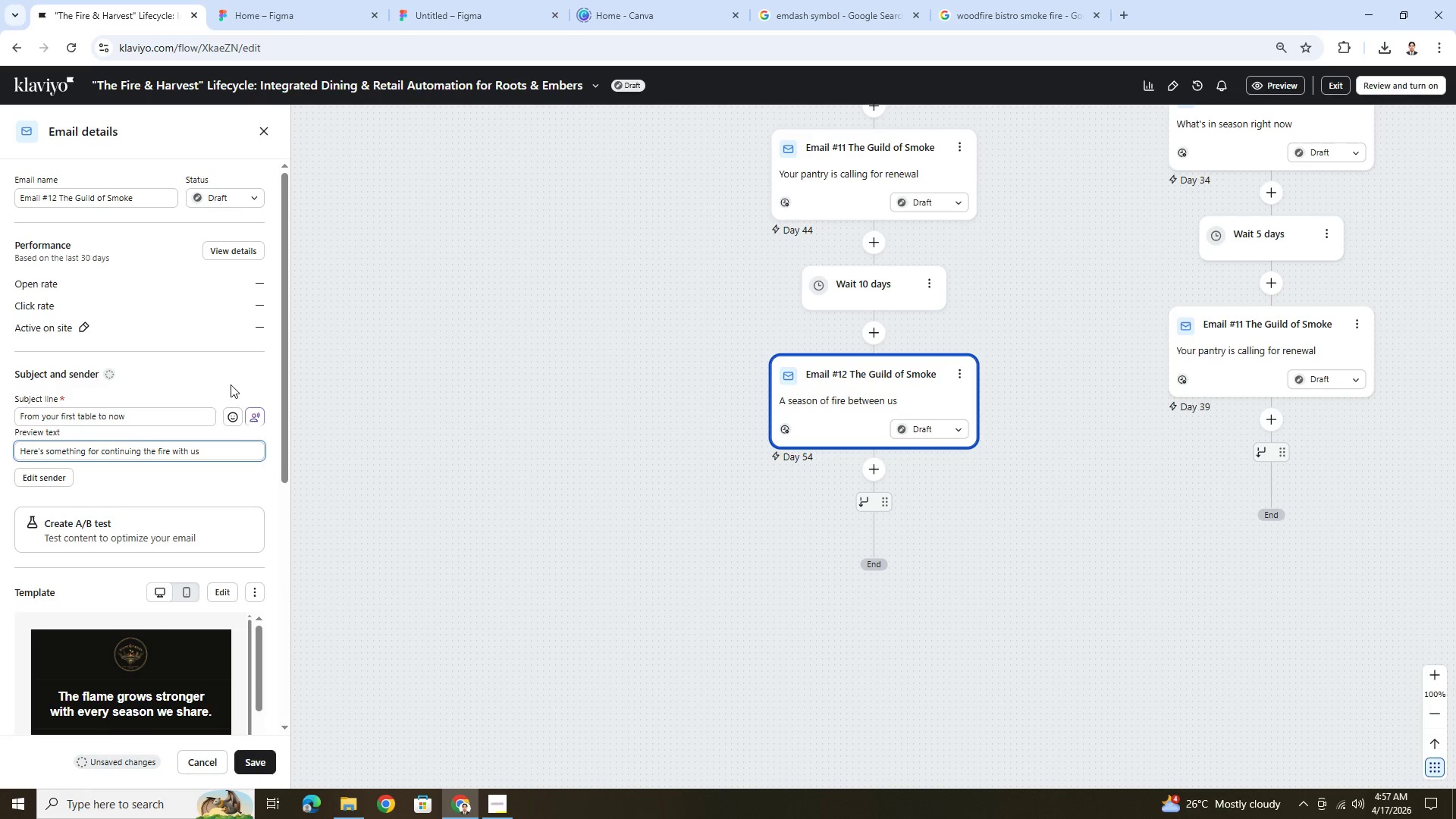 
left_click([232, 371])
 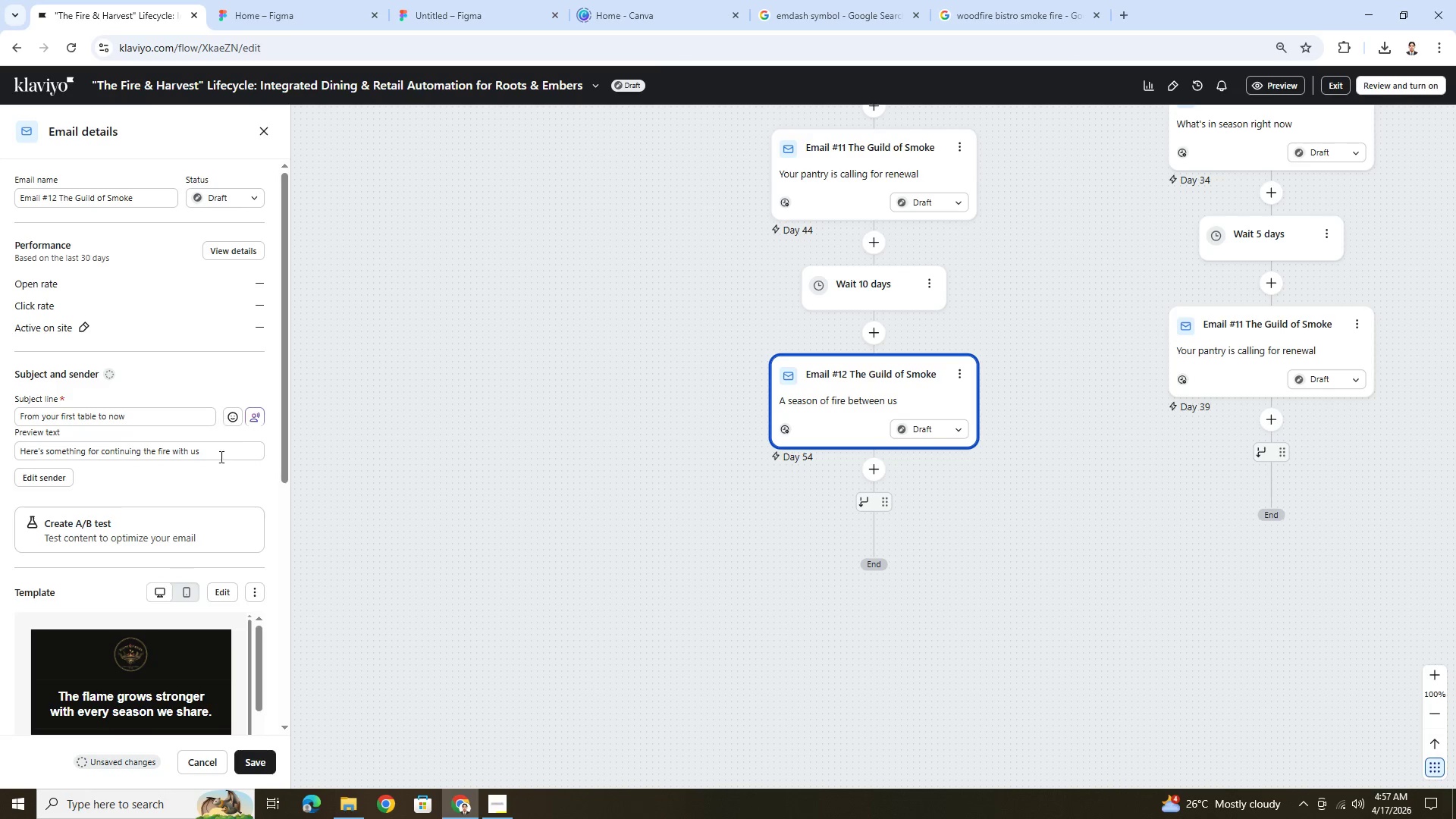 
scroll: coordinate [218, 485], scroll_direction: down, amount: 5.0
 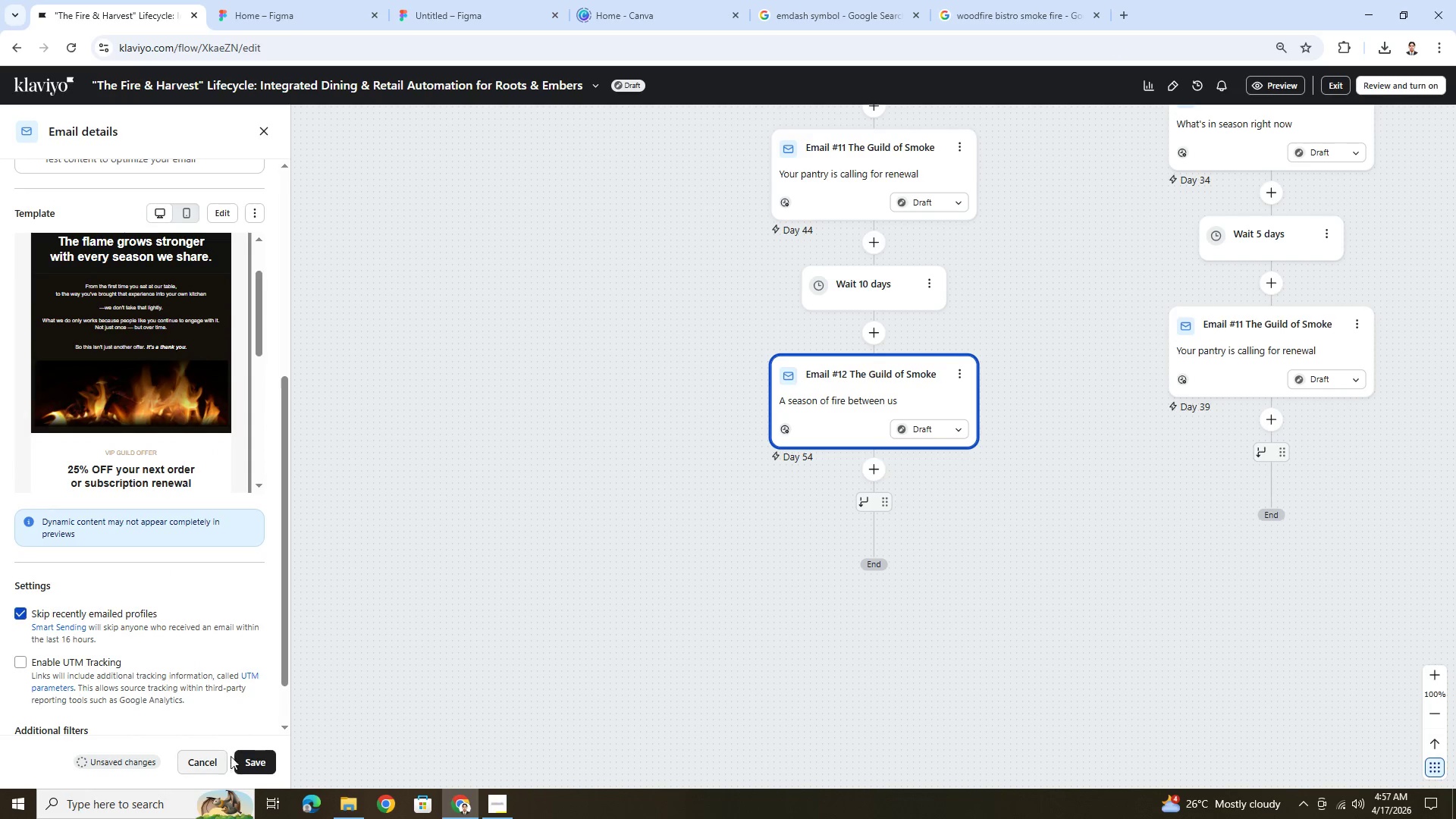 
left_click([270, 757])
 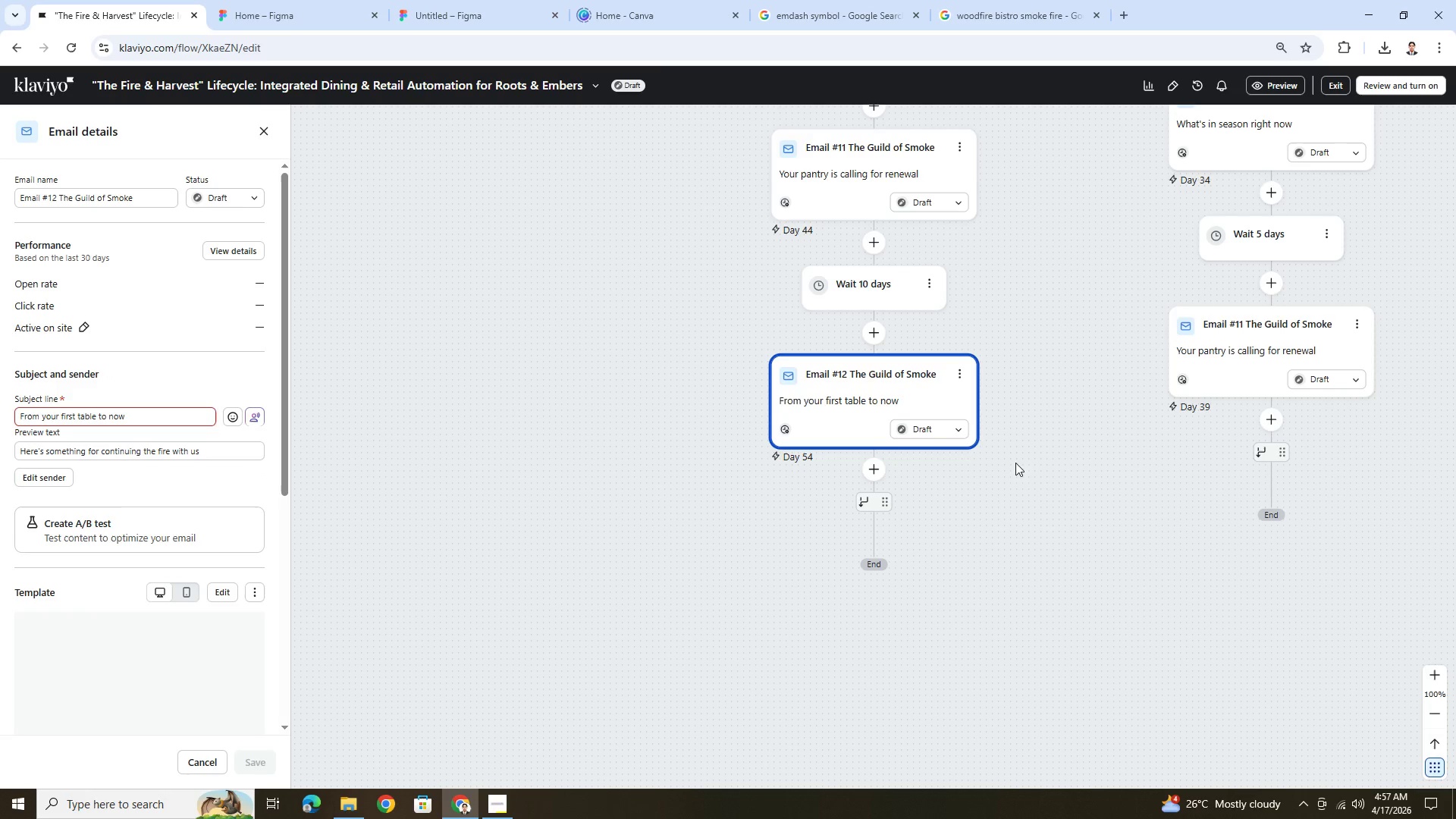 
scroll: coordinate [1011, 463], scroll_direction: up, amount: 2.0
 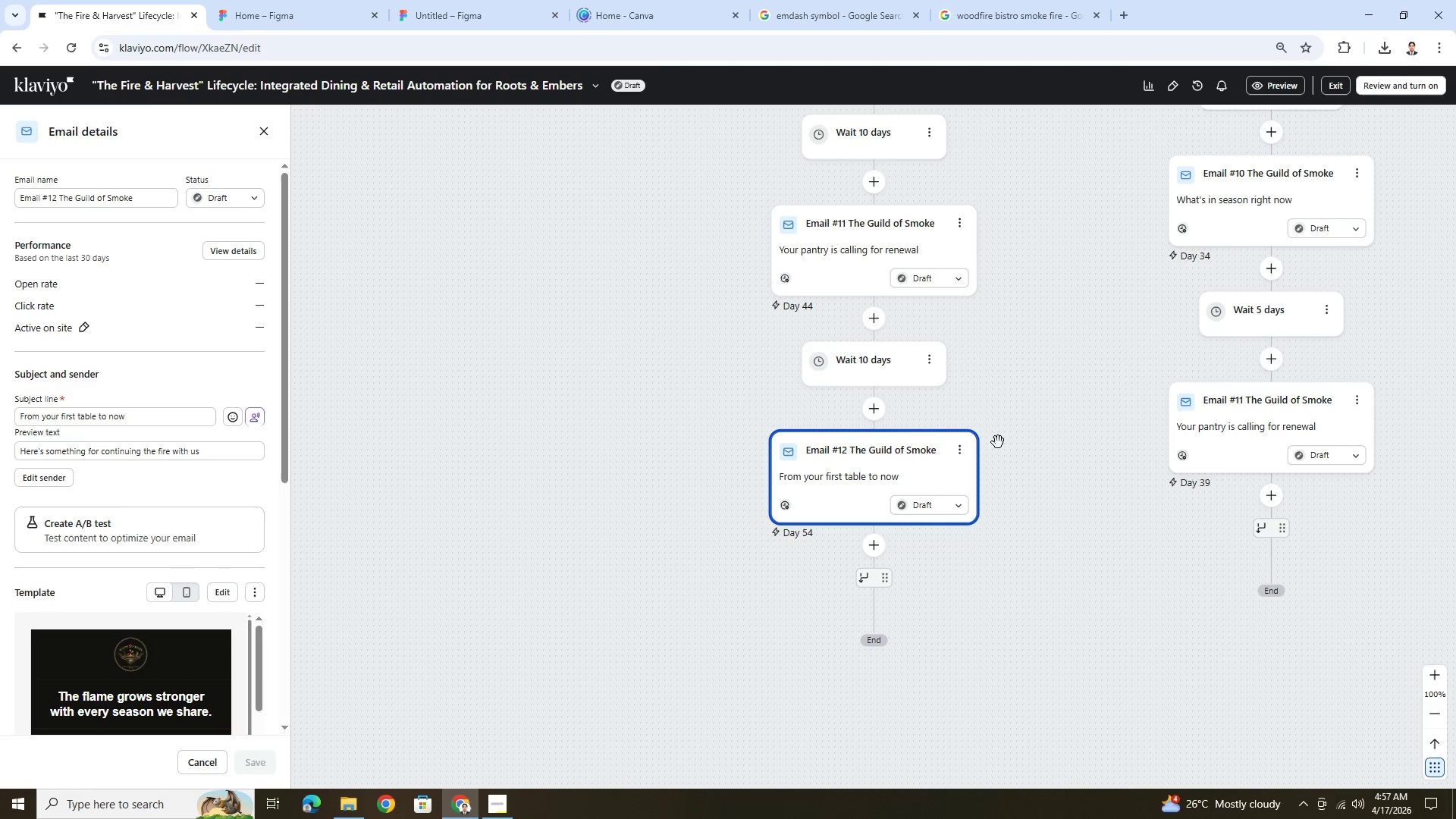 
left_click_drag(start_coordinate=[1067, 544], to_coordinate=[786, 453])
 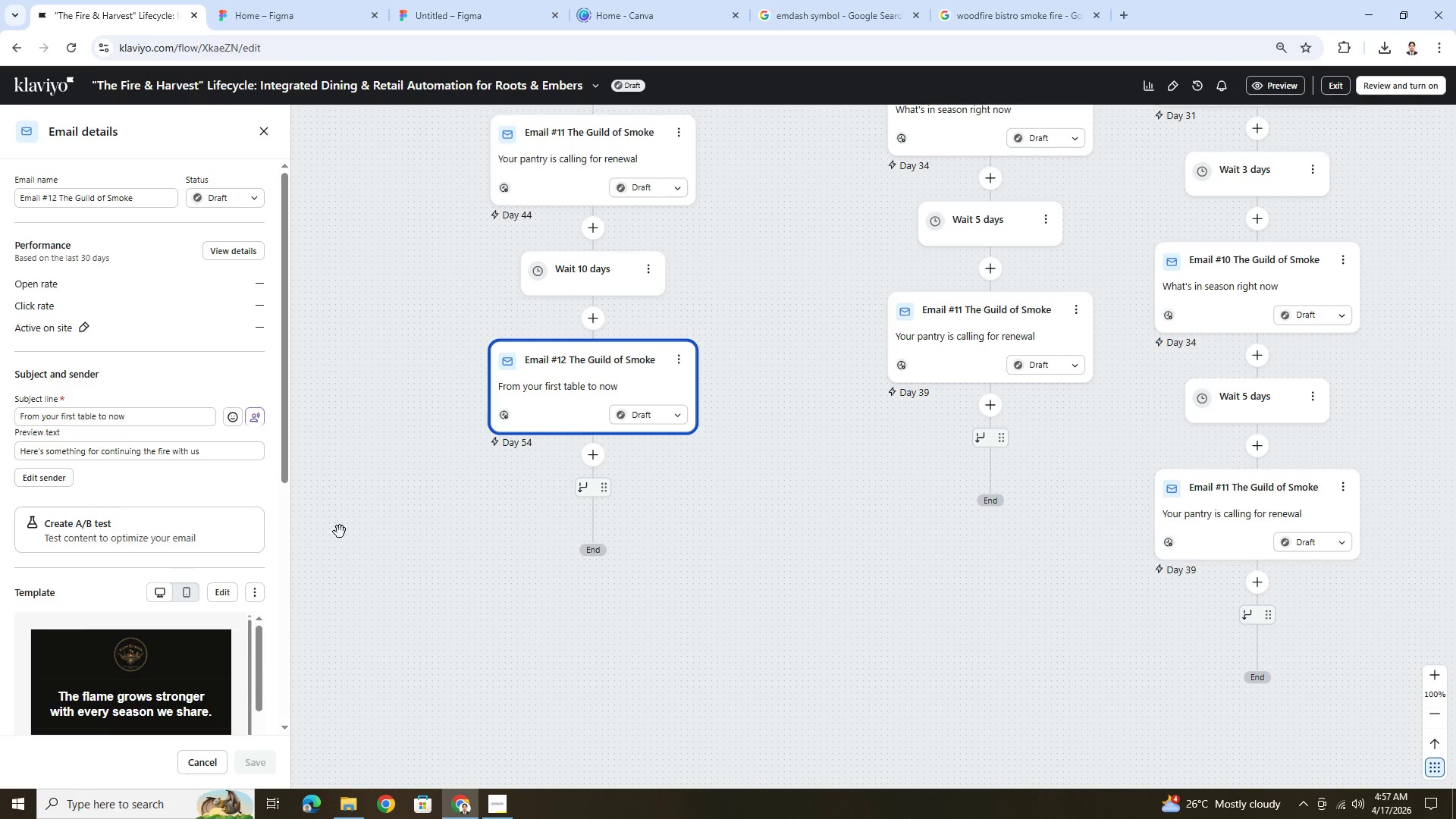 
scroll: coordinate [150, 646], scroll_direction: down, amount: 4.0
 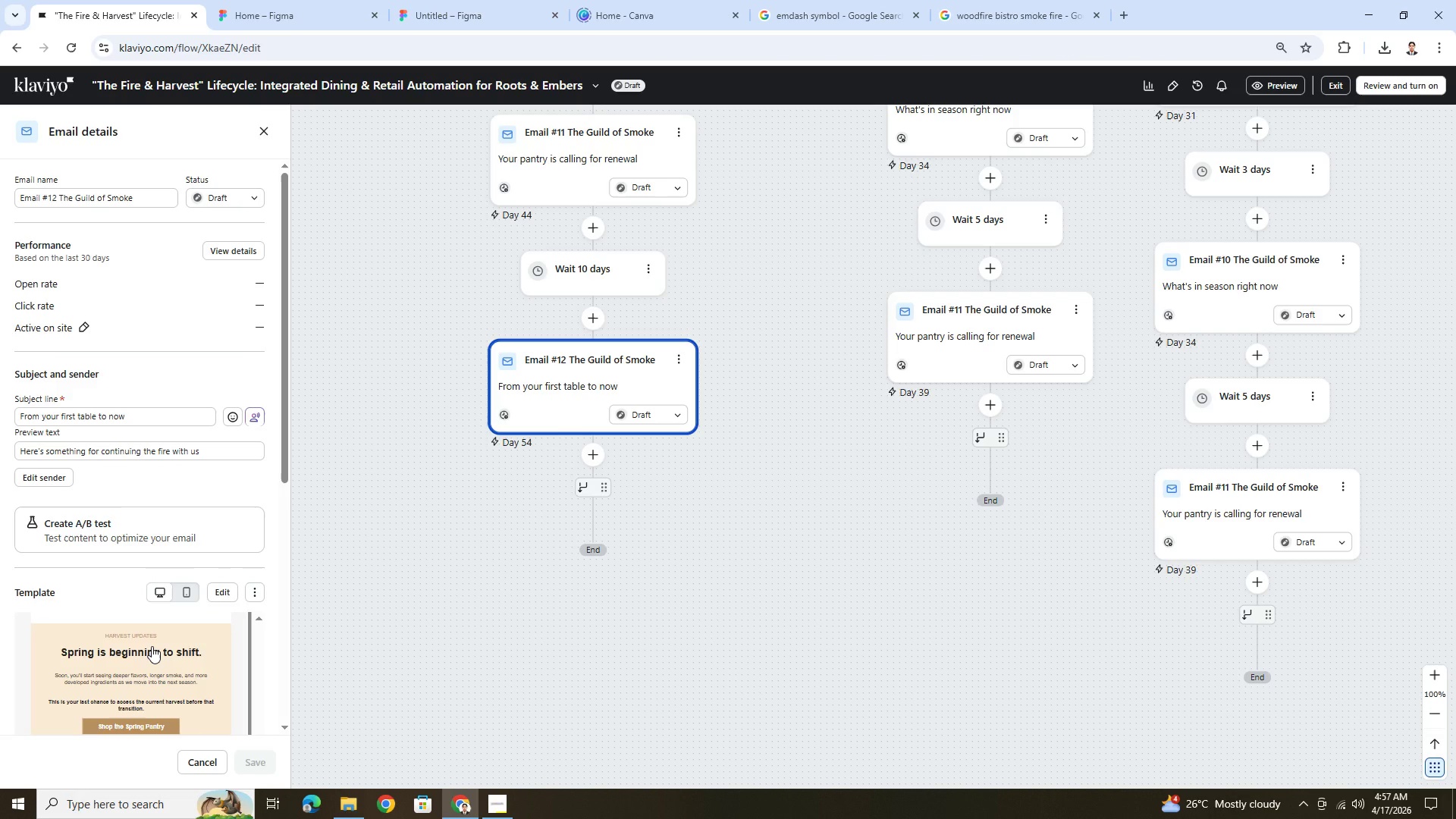 
wait(13.34)
 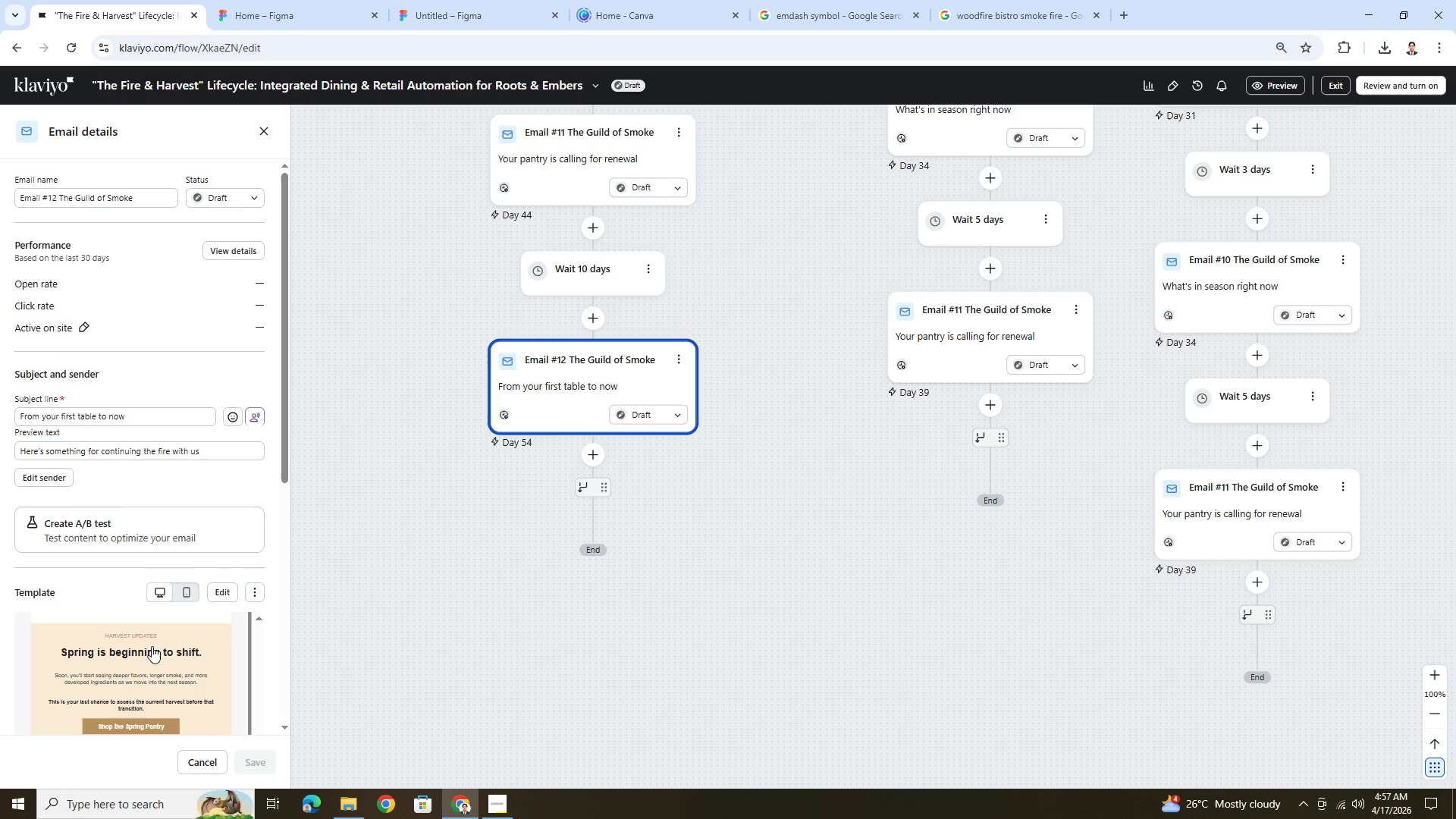 
left_click([680, 358])
 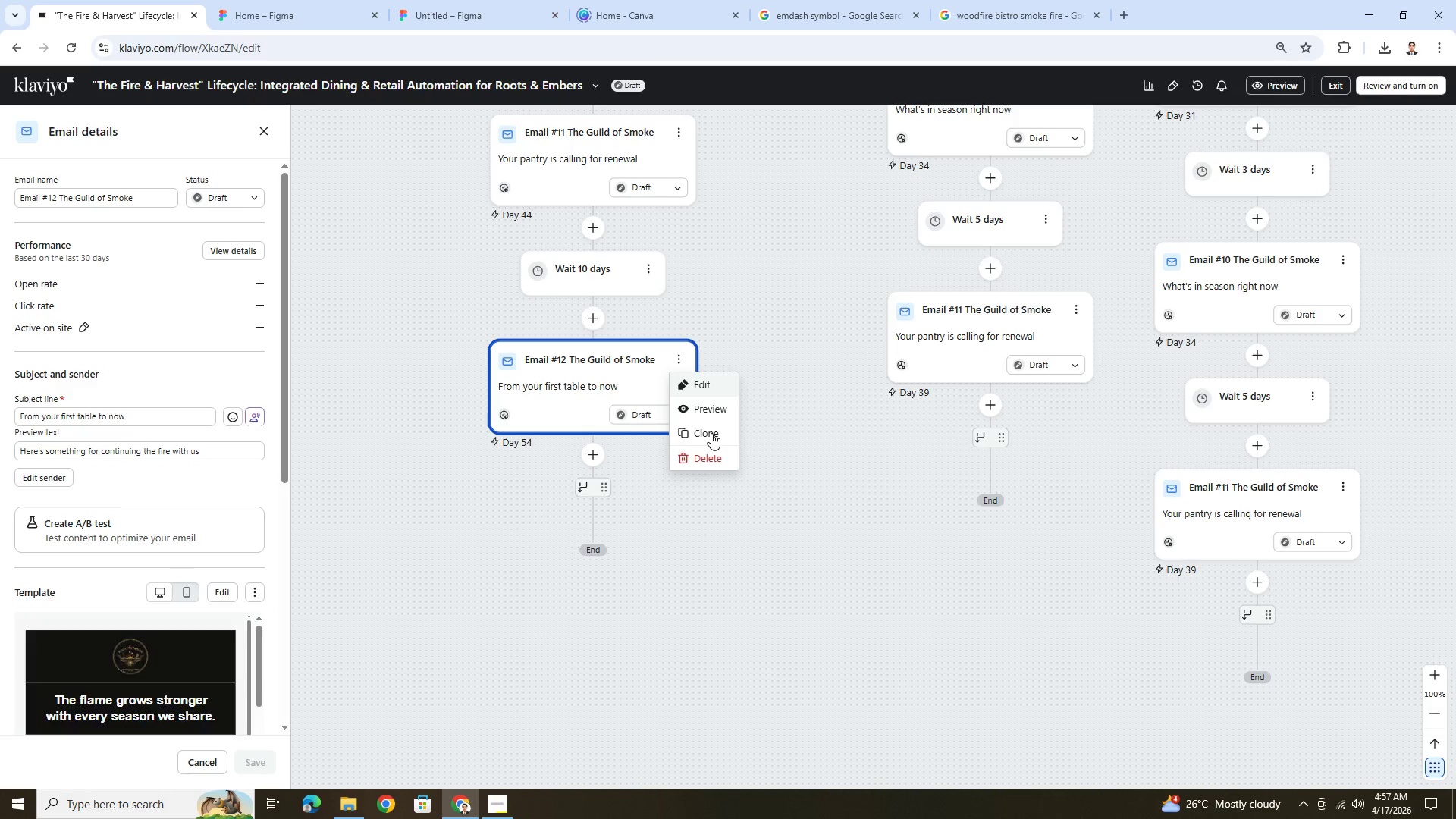 
left_click([711, 433])
 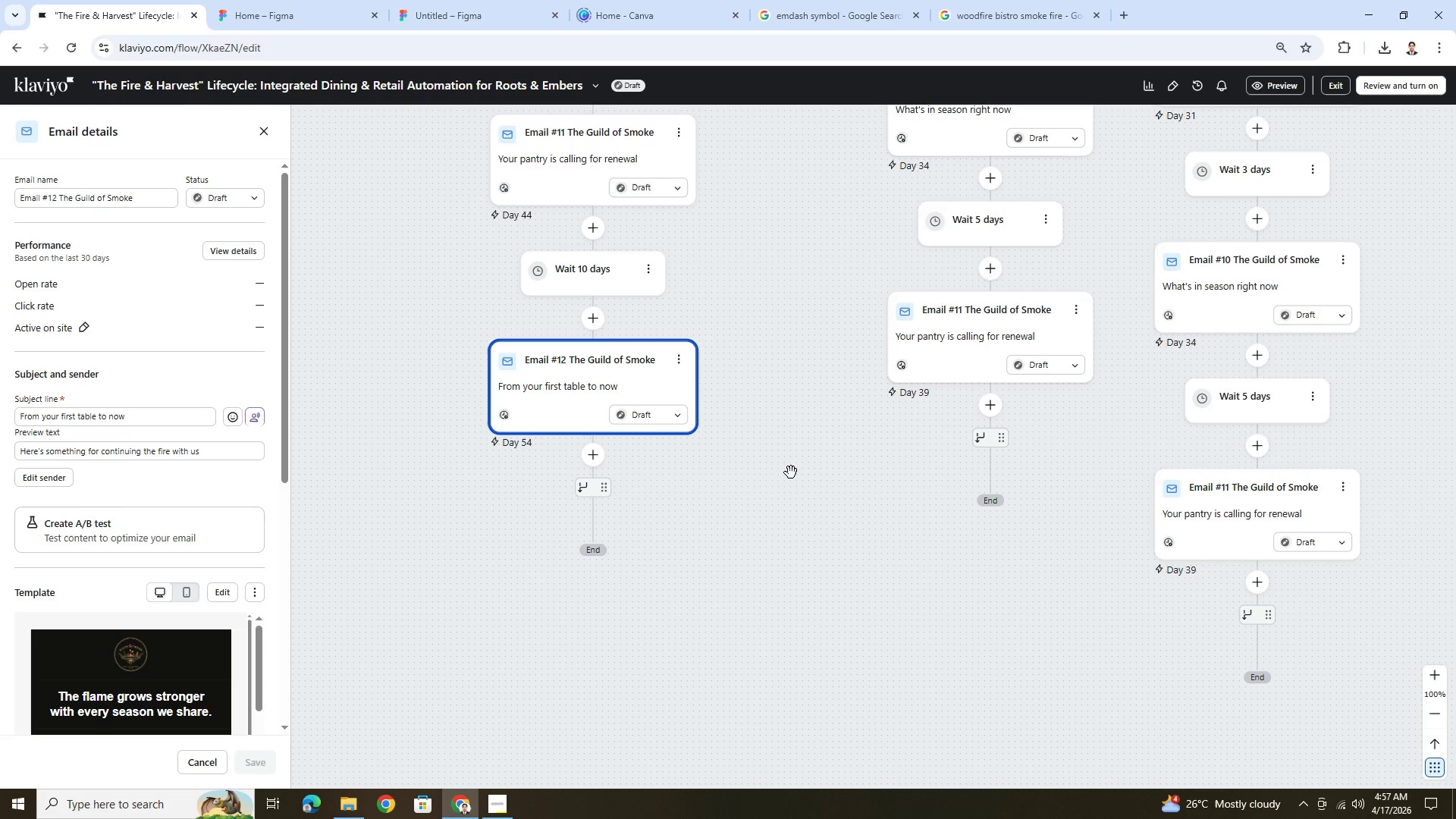 
scroll: coordinate [791, 472], scroll_direction: up, amount: 3.0
 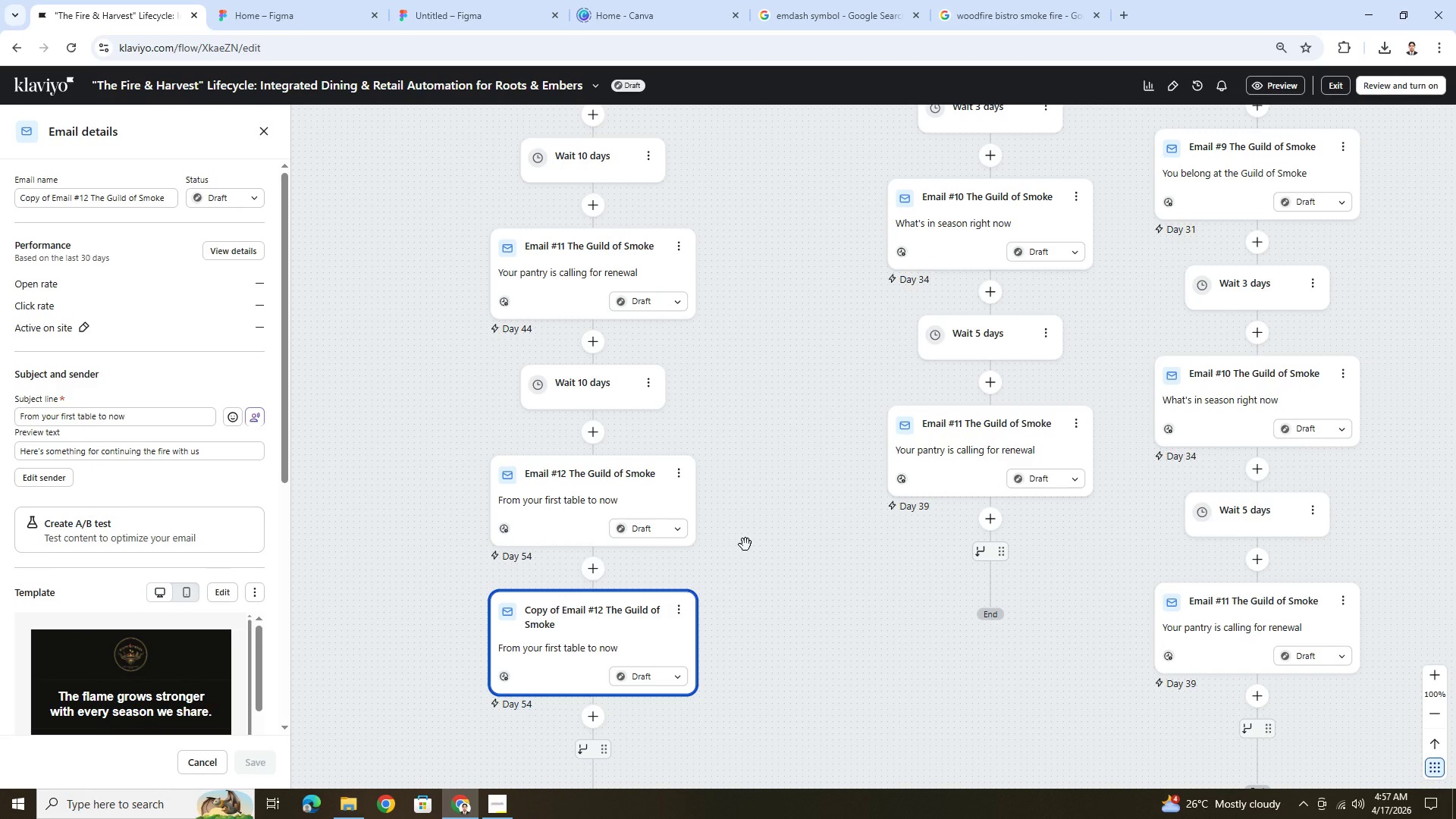 
wait(5.19)
 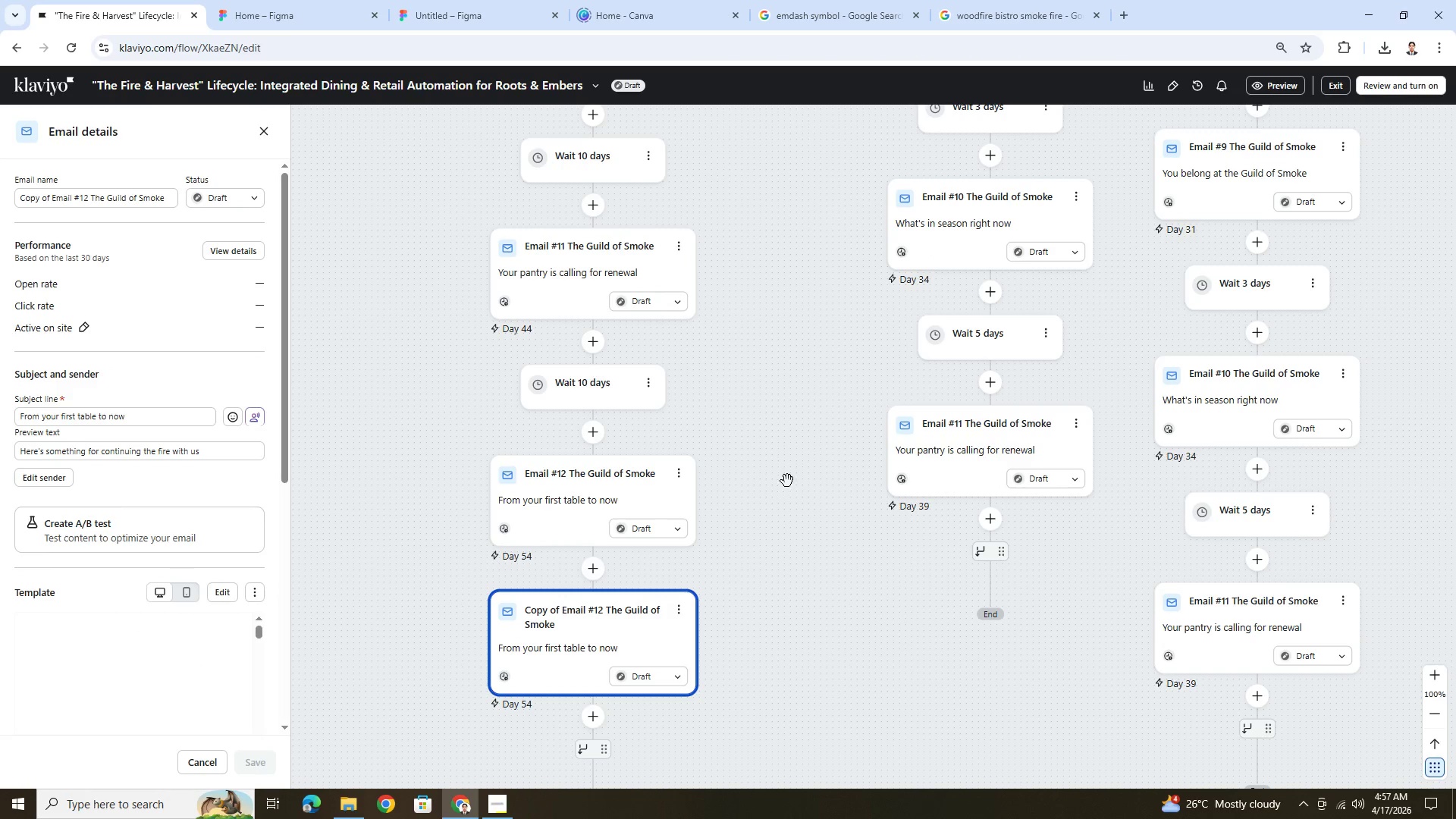 
left_click_drag(start_coordinate=[614, 602], to_coordinate=[626, 604])
 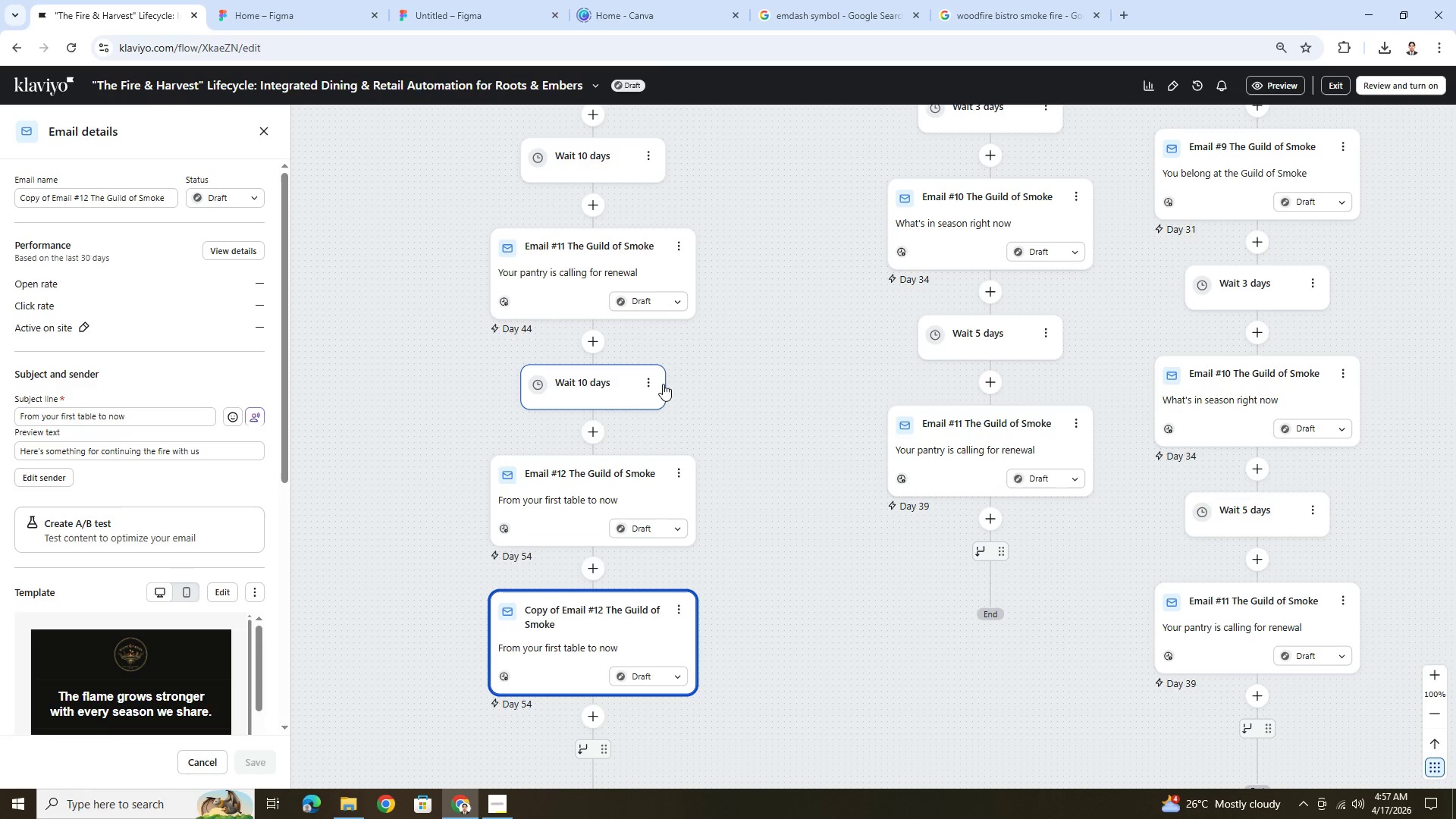 
left_click([651, 382])
 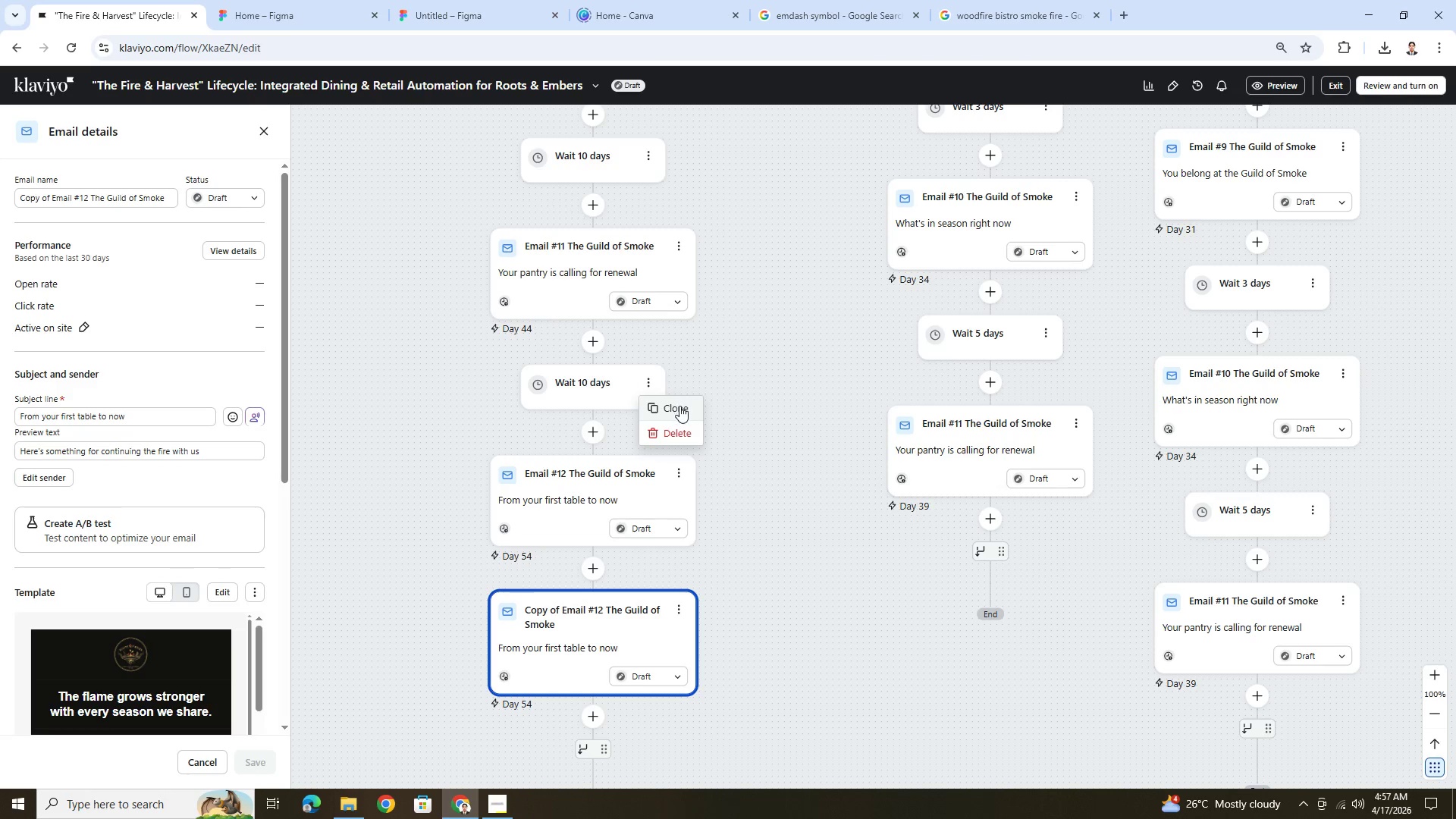 
left_click([679, 406])
 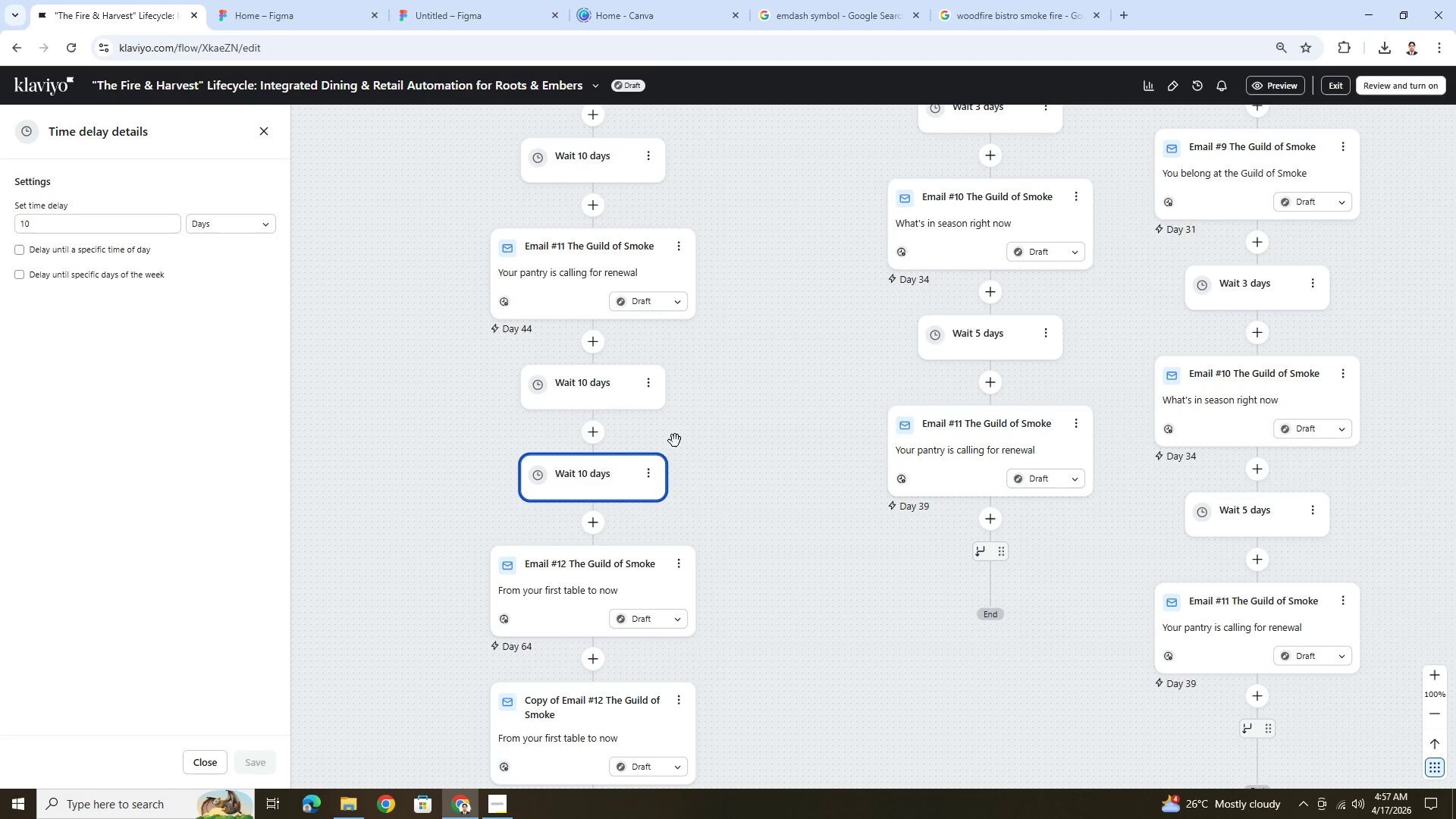 
left_click_drag(start_coordinate=[606, 478], to_coordinate=[984, 545])
 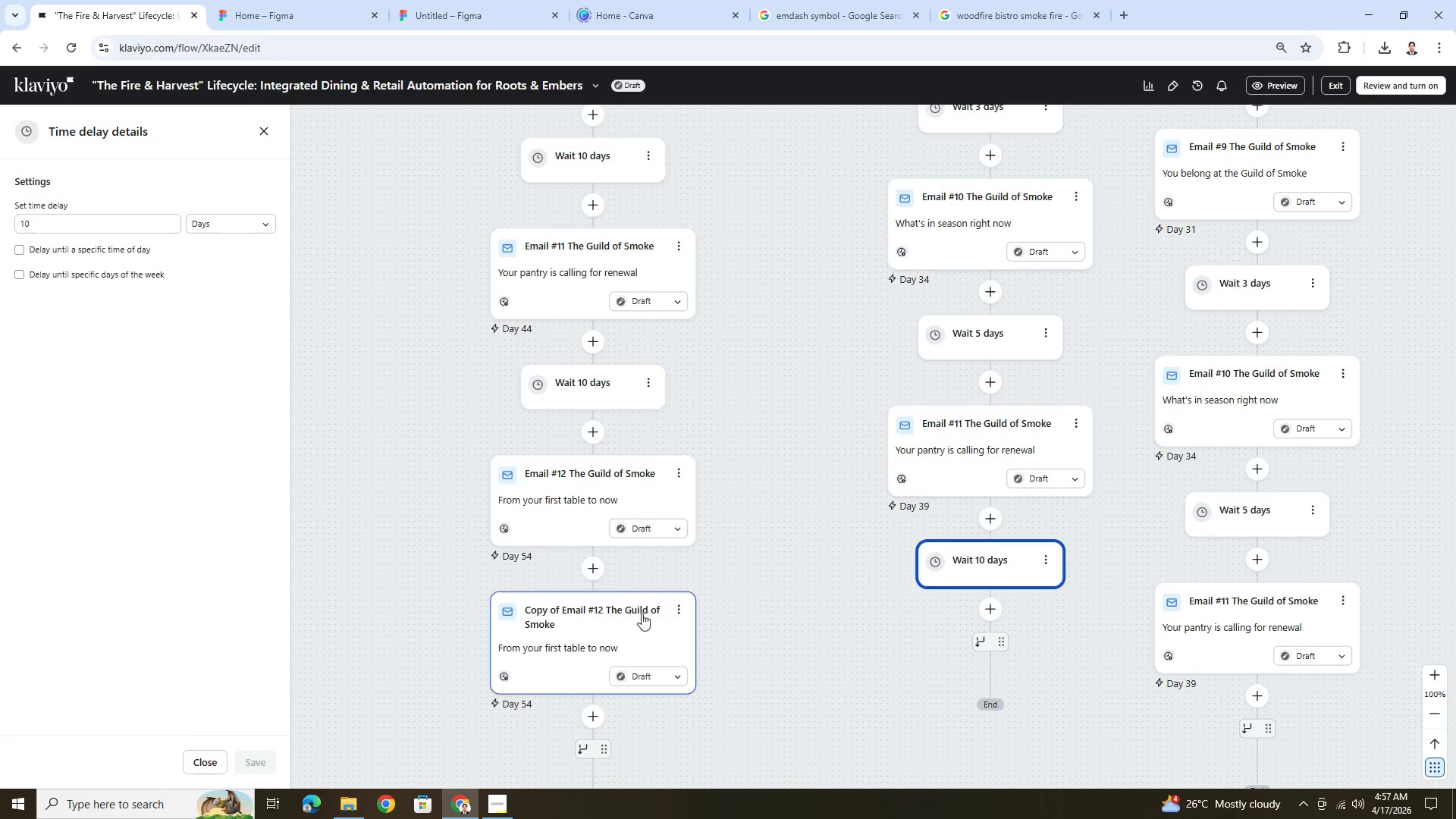 
left_click_drag(start_coordinate=[624, 616], to_coordinate=[729, 609])
 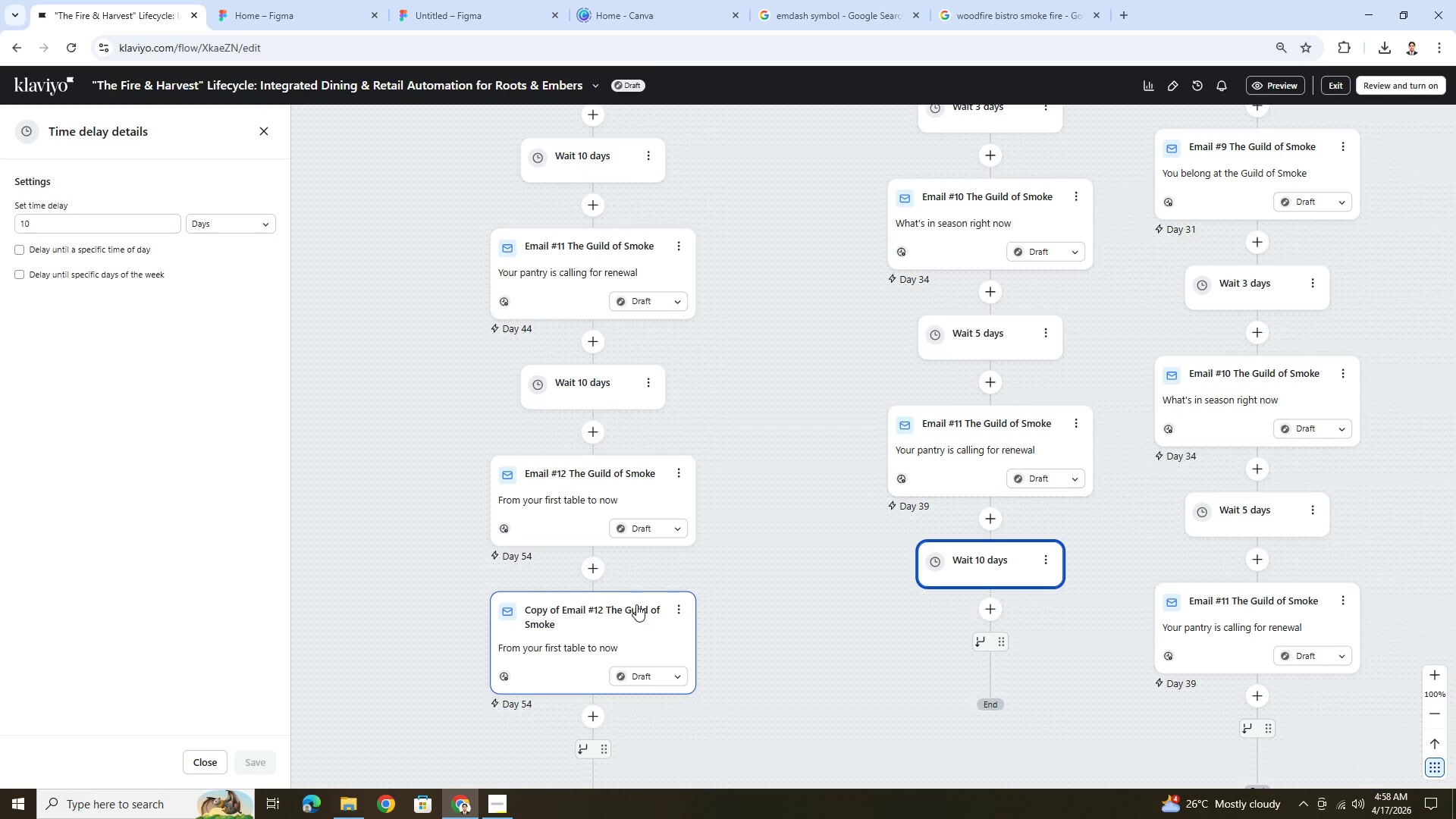 
left_click_drag(start_coordinate=[636, 604], to_coordinate=[993, 585])
 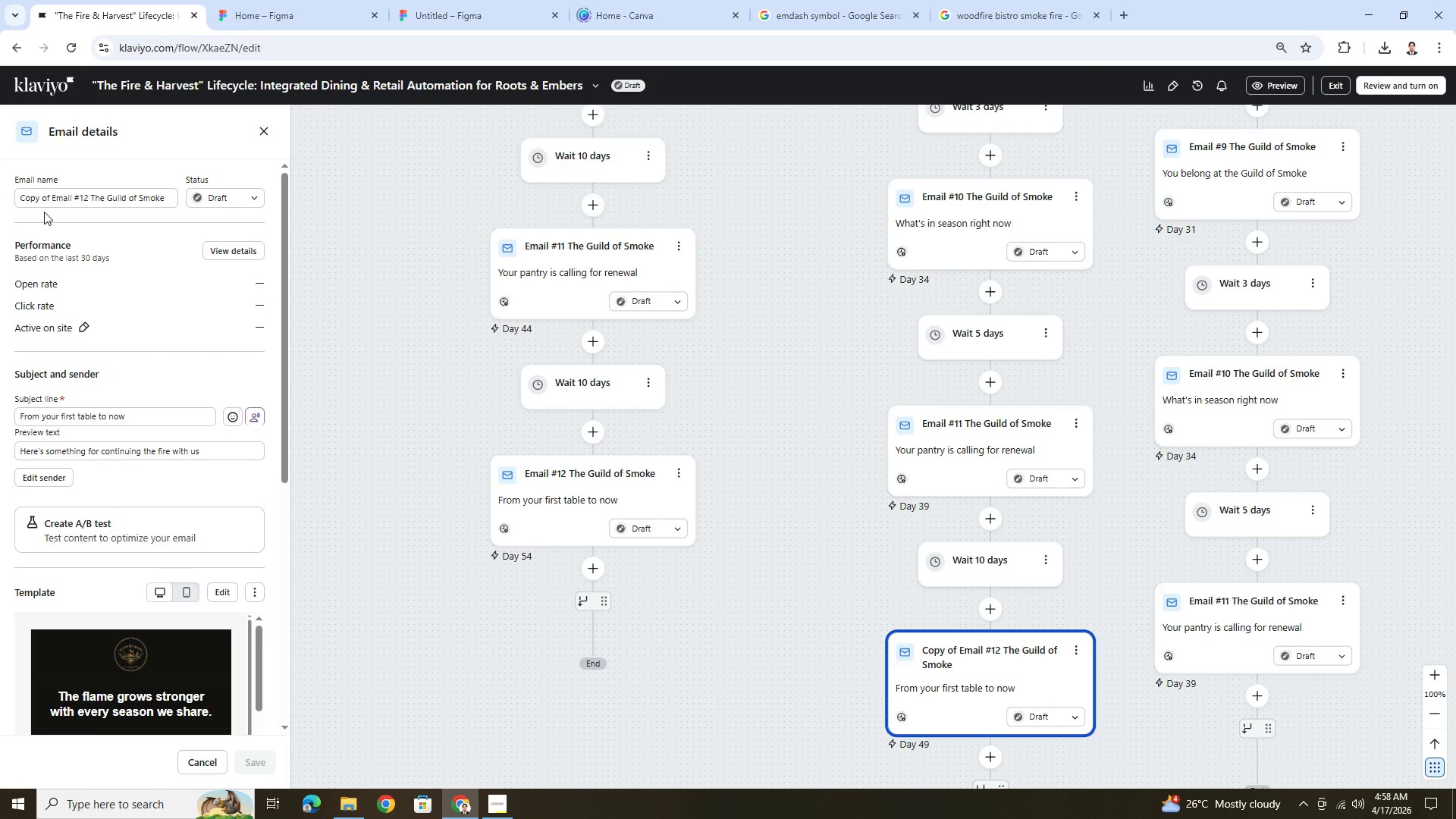 
wait(5.59)
 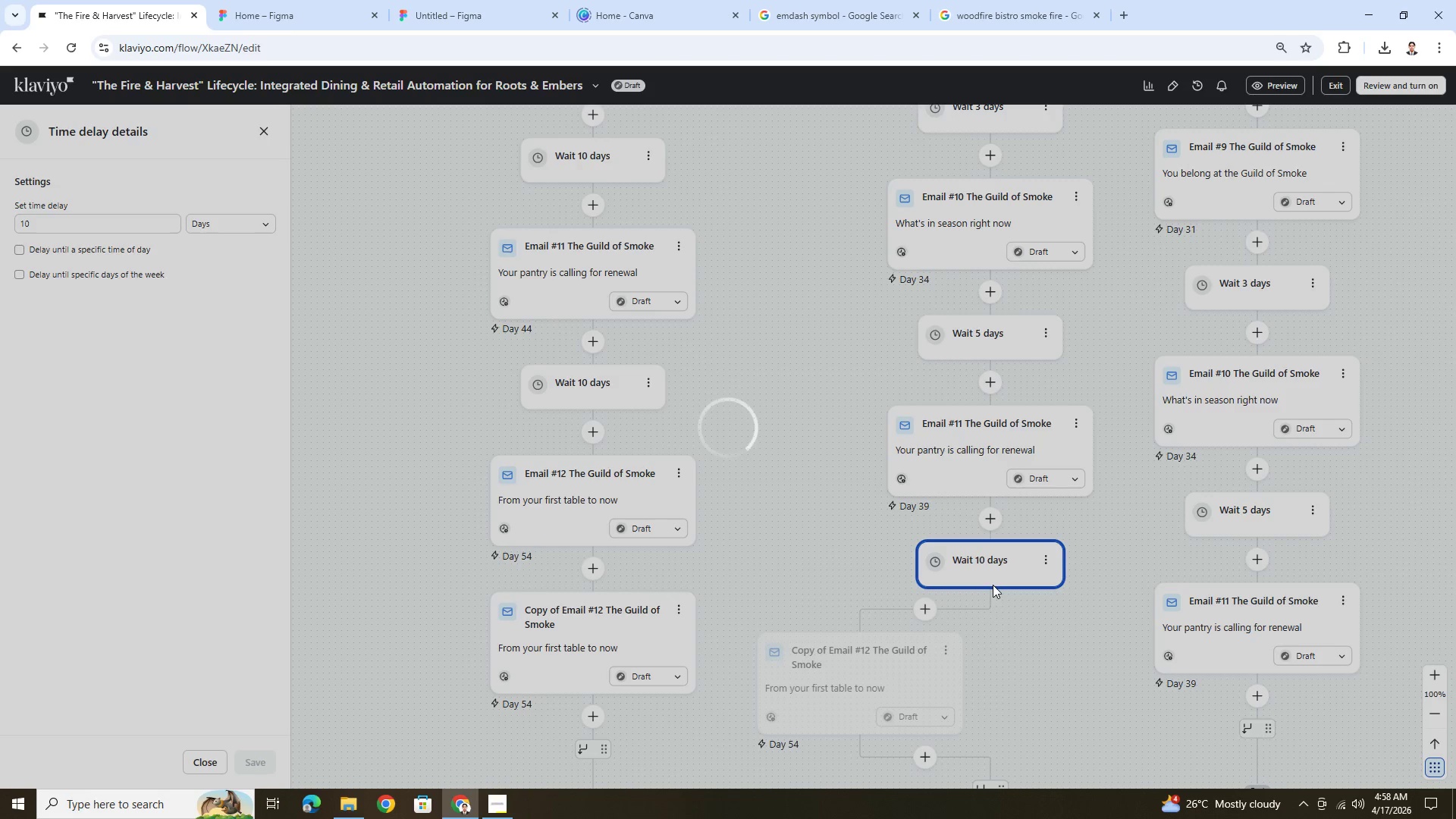 
left_click_drag(start_coordinate=[52, 199], to_coordinate=[17, 199])
 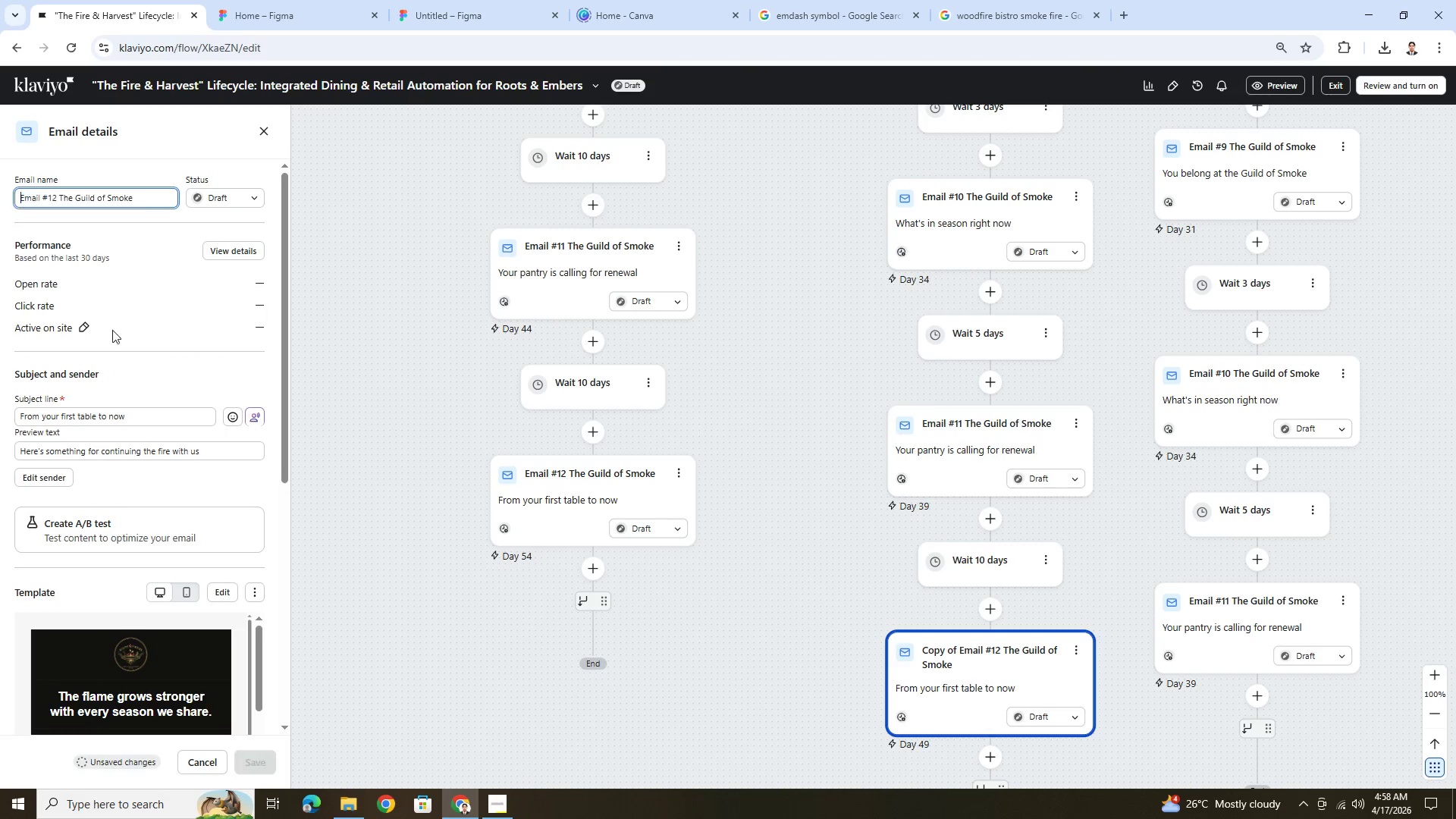 
key(Backspace)
 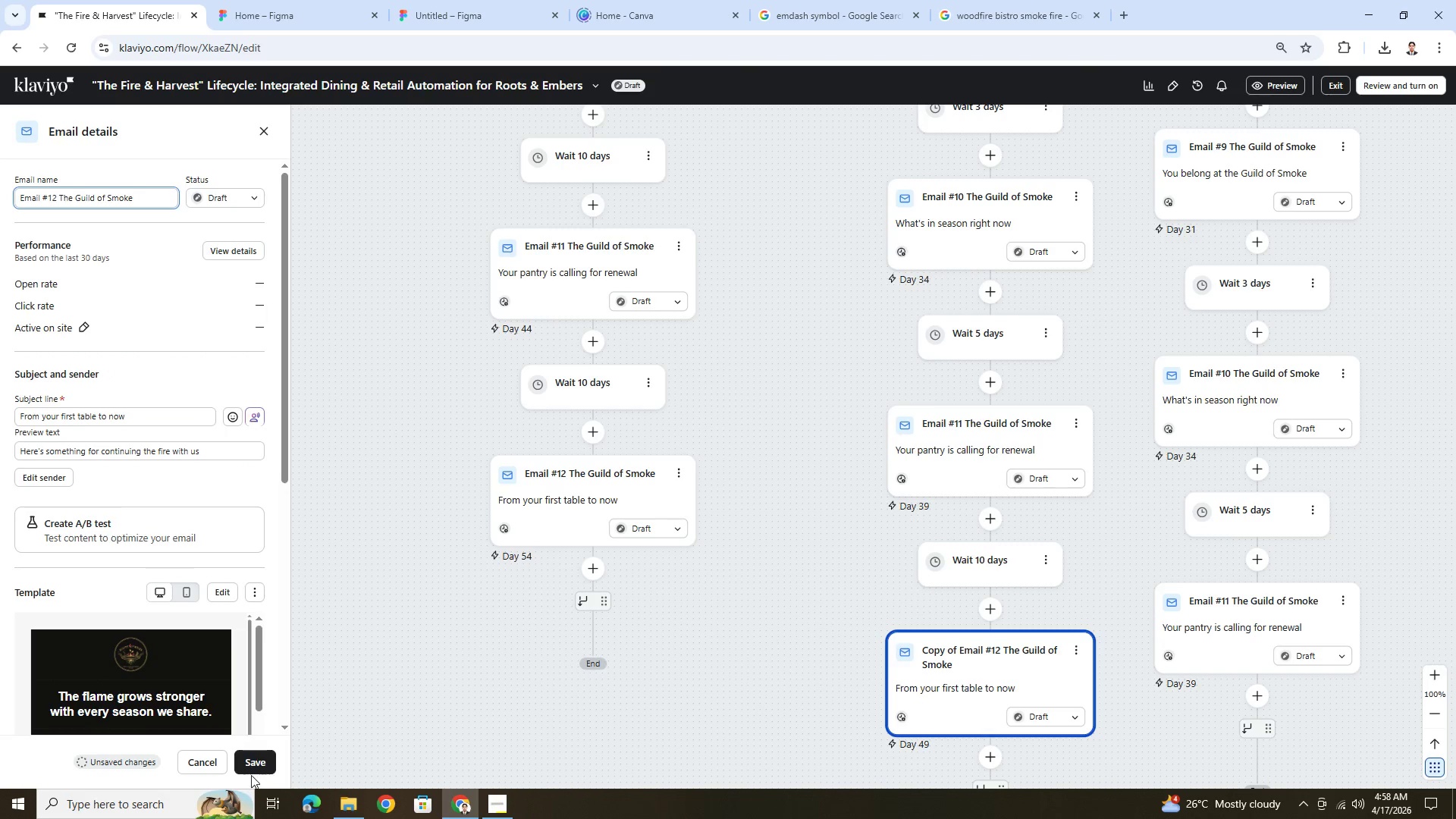 
left_click([255, 760])
 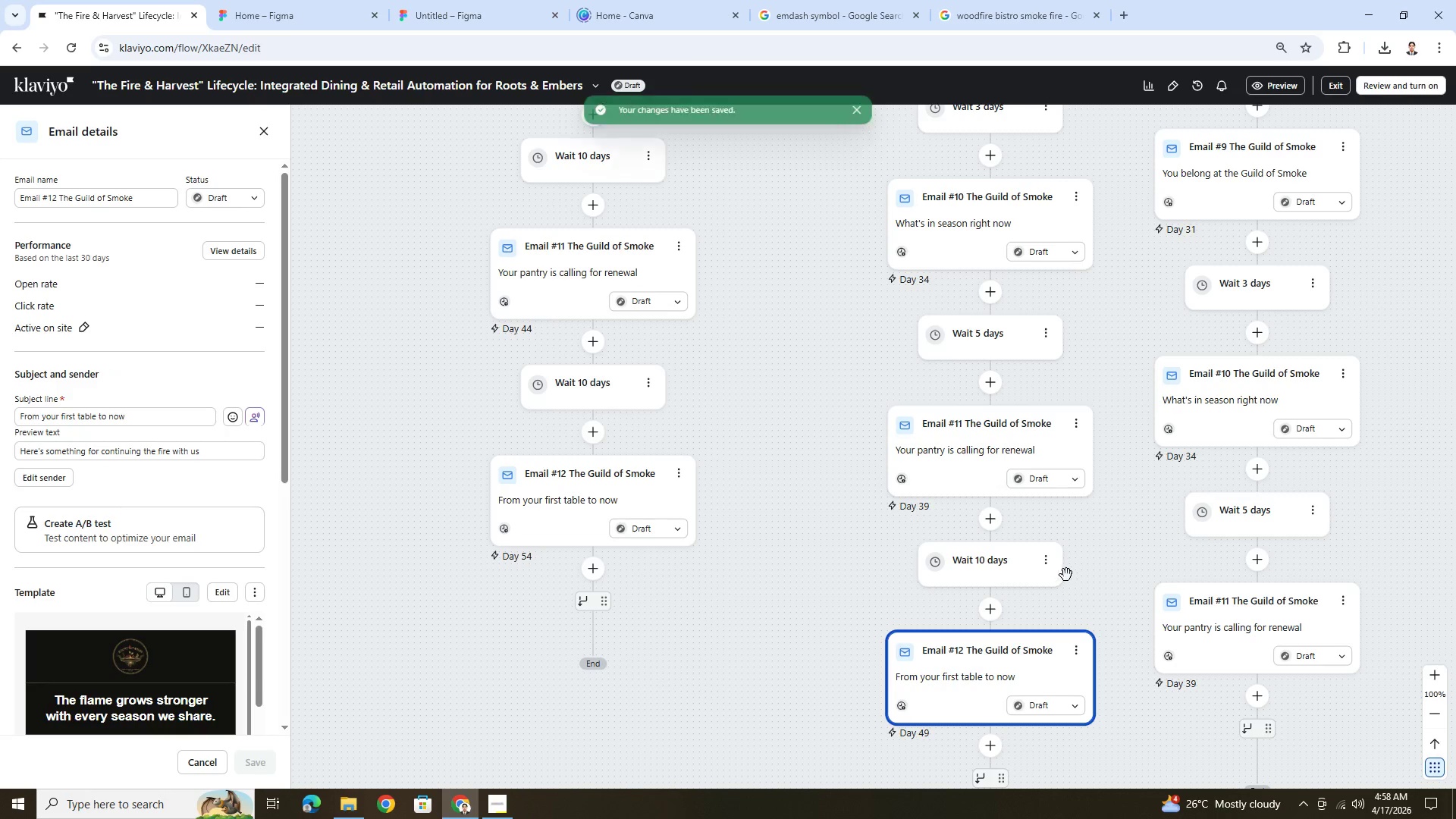 
left_click([1051, 563])
 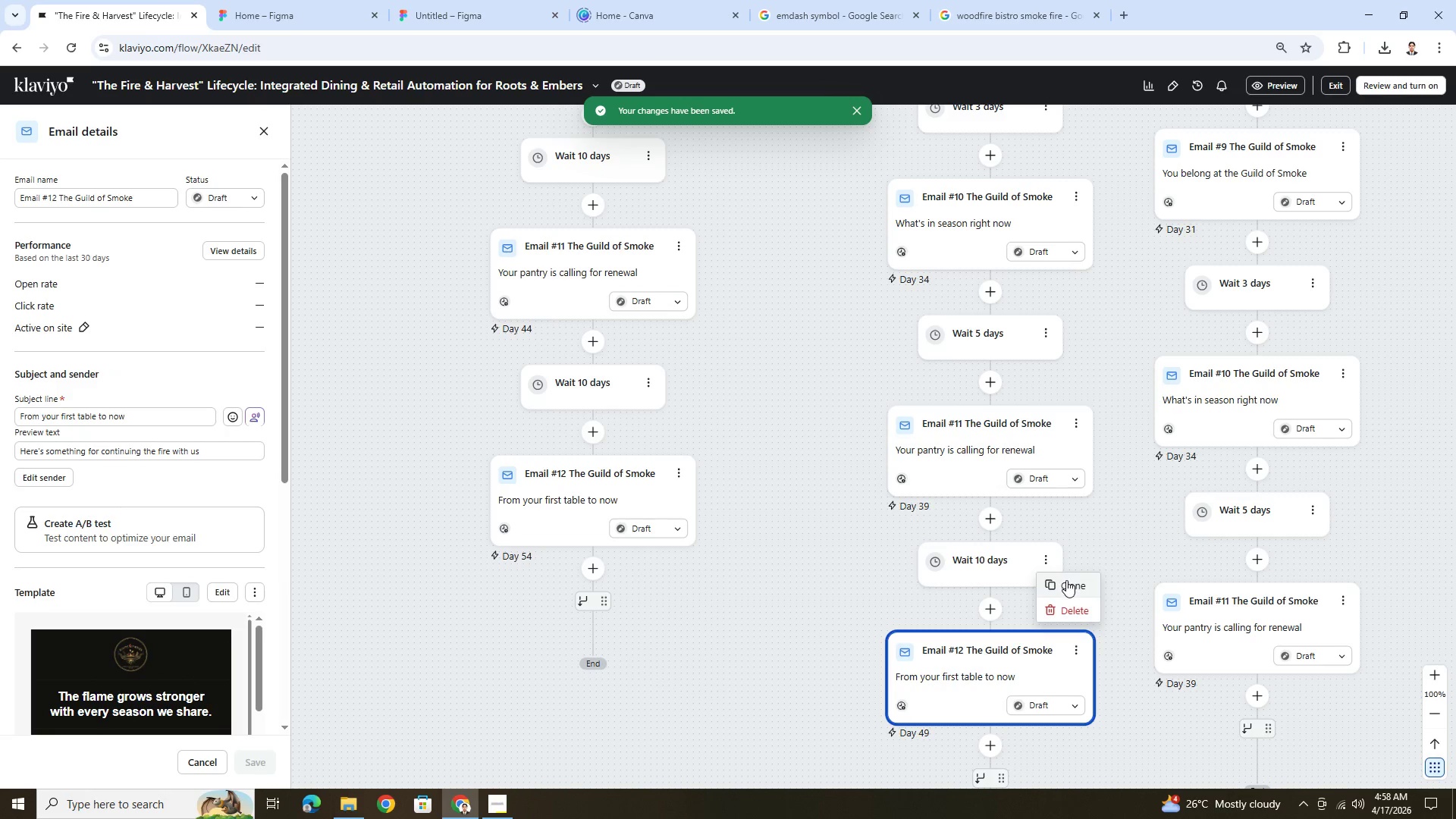 
left_click([1069, 585])
 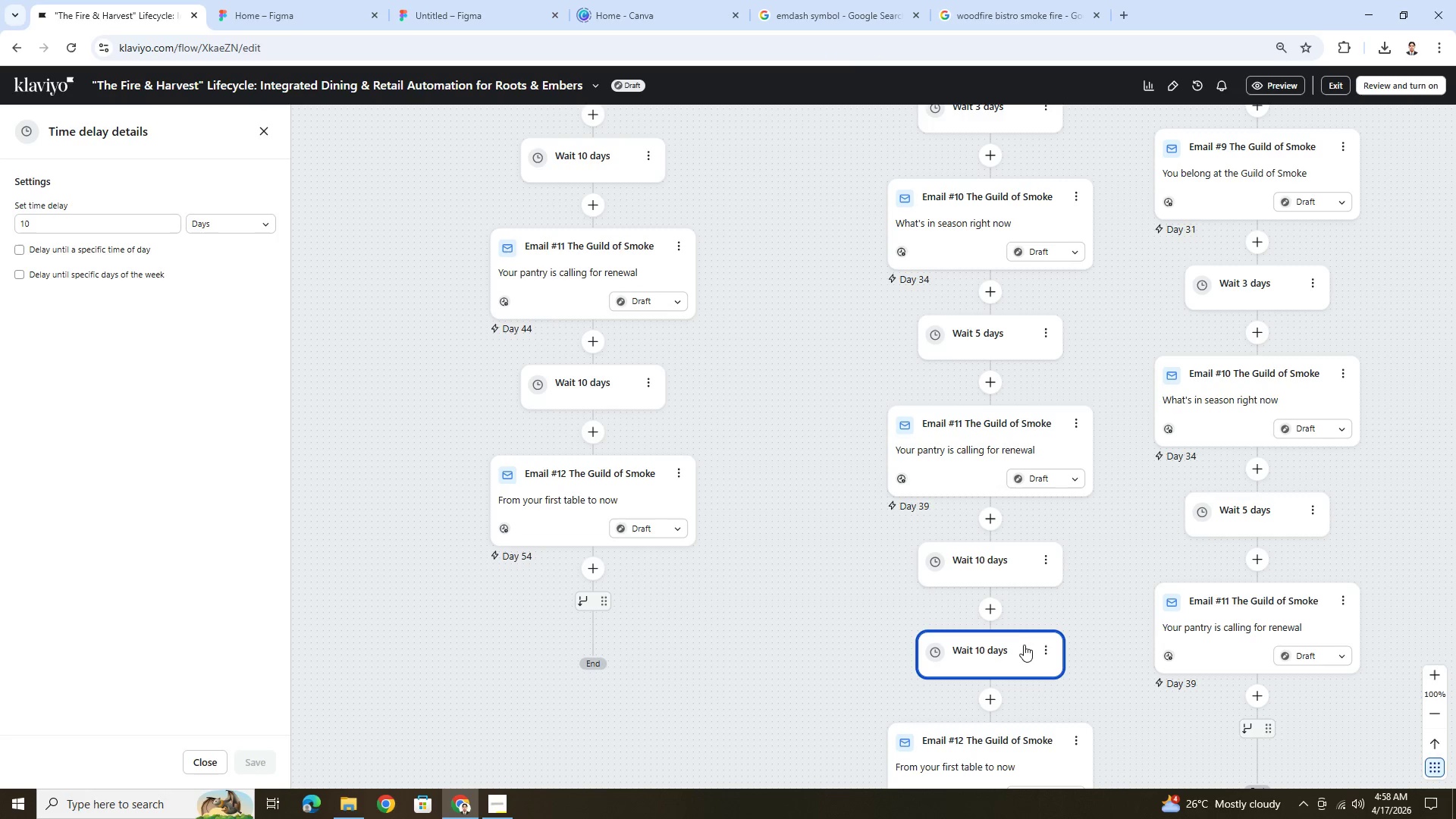 
left_click_drag(start_coordinate=[985, 645], to_coordinate=[1258, 694])
 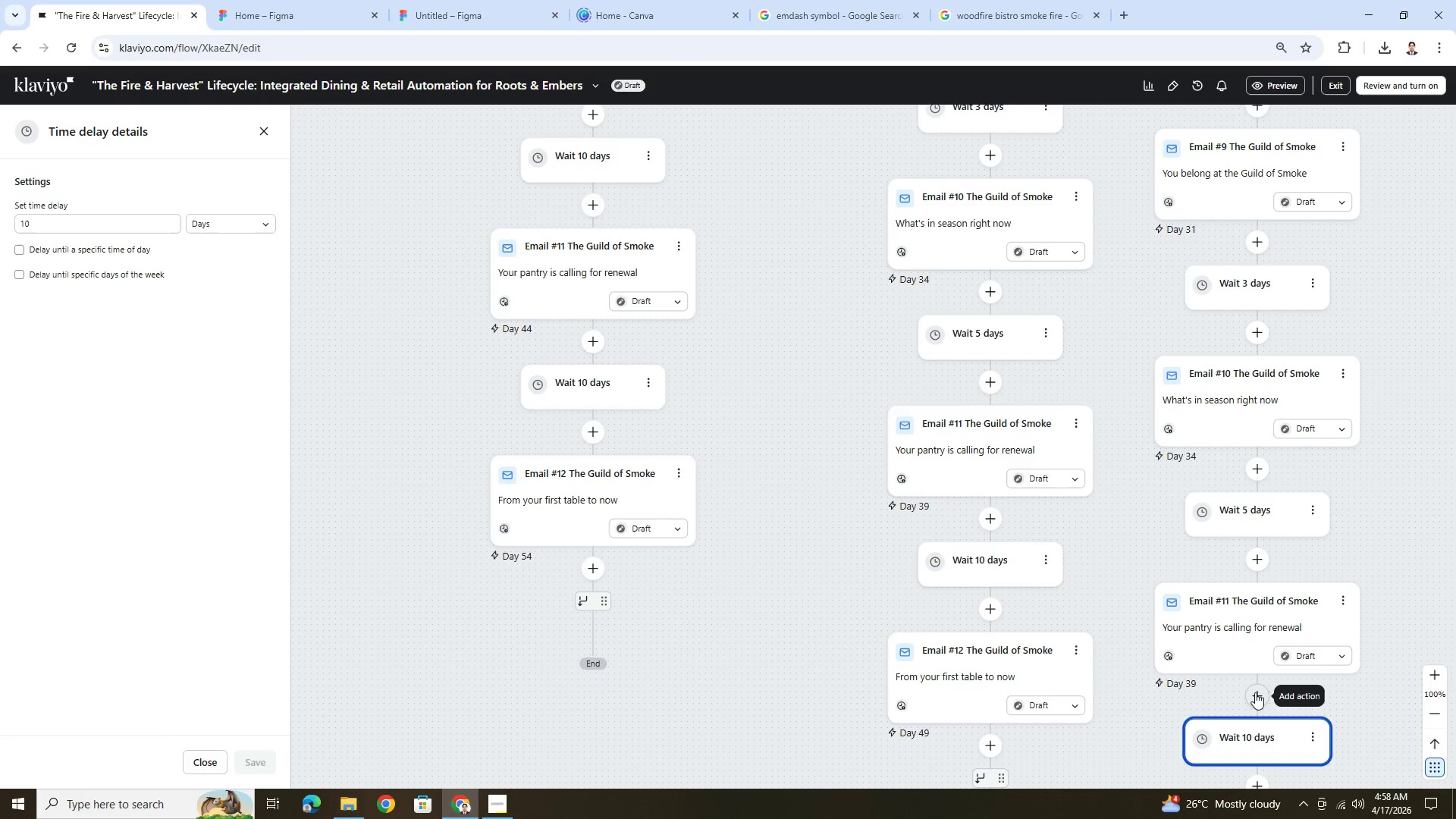 
left_click_drag(start_coordinate=[1106, 661], to_coordinate=[984, 674])
 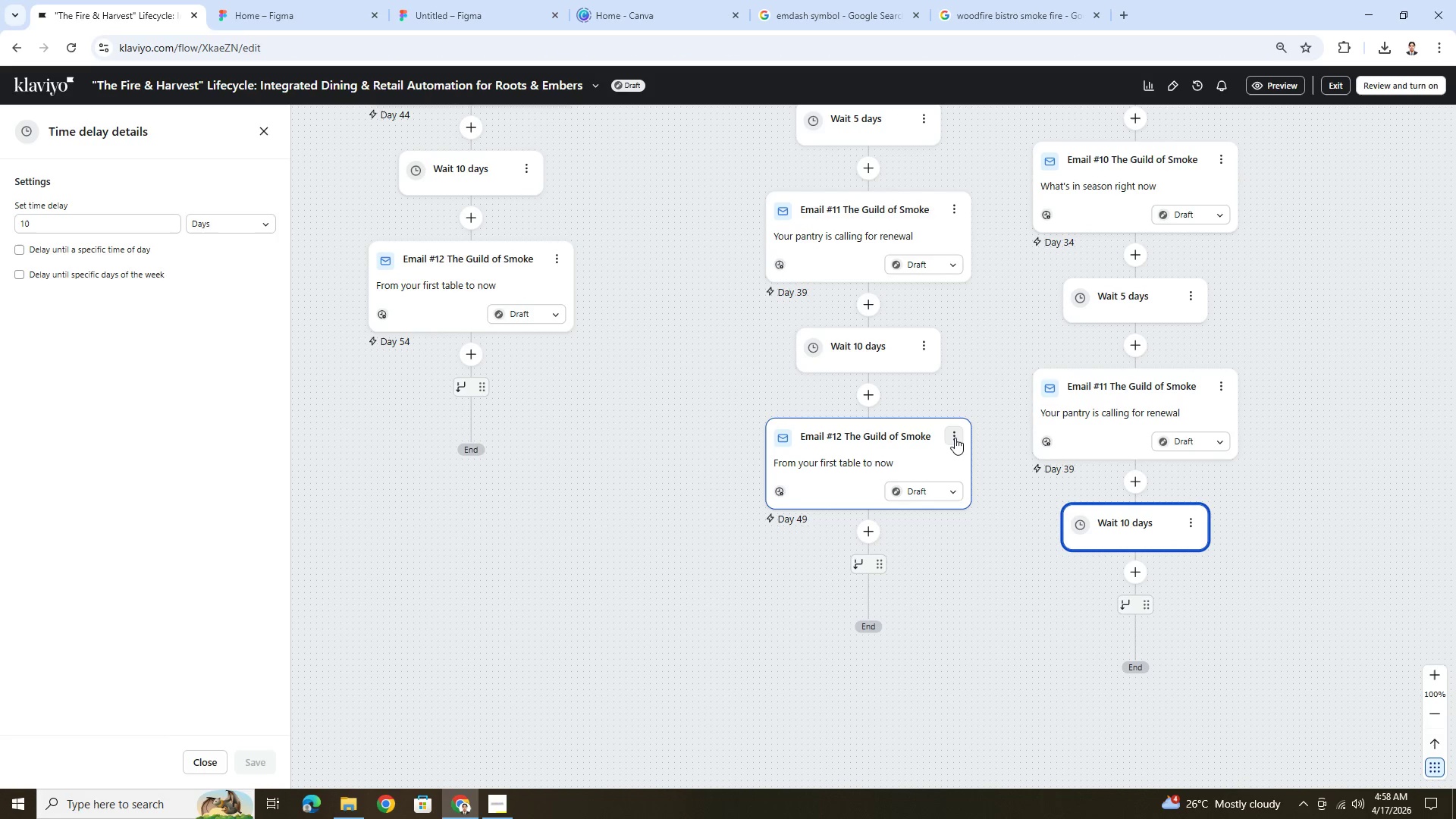 
scroll: coordinate [1084, 656], scroll_direction: down, amount: 6.0
 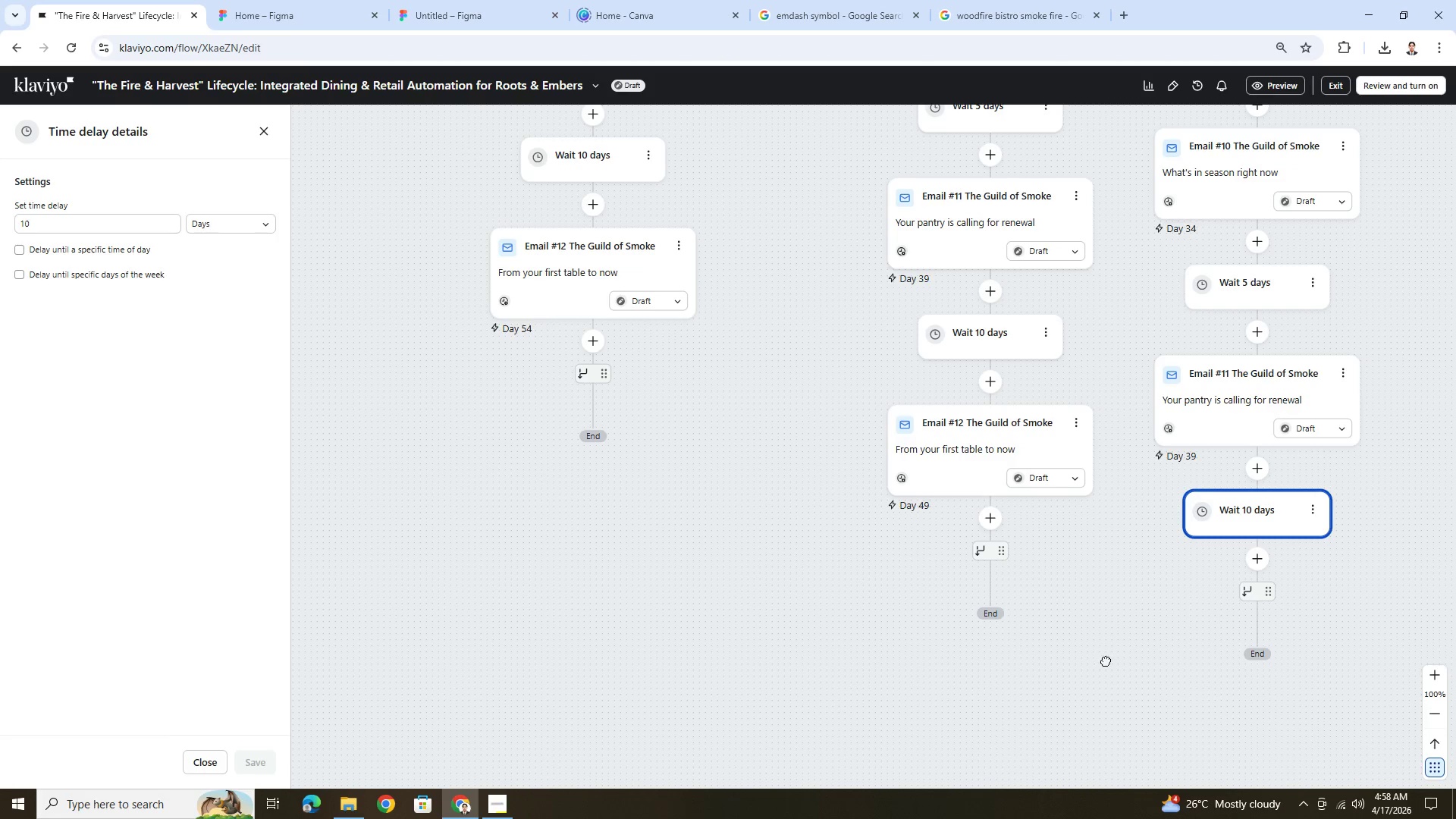 
left_click([955, 438])
 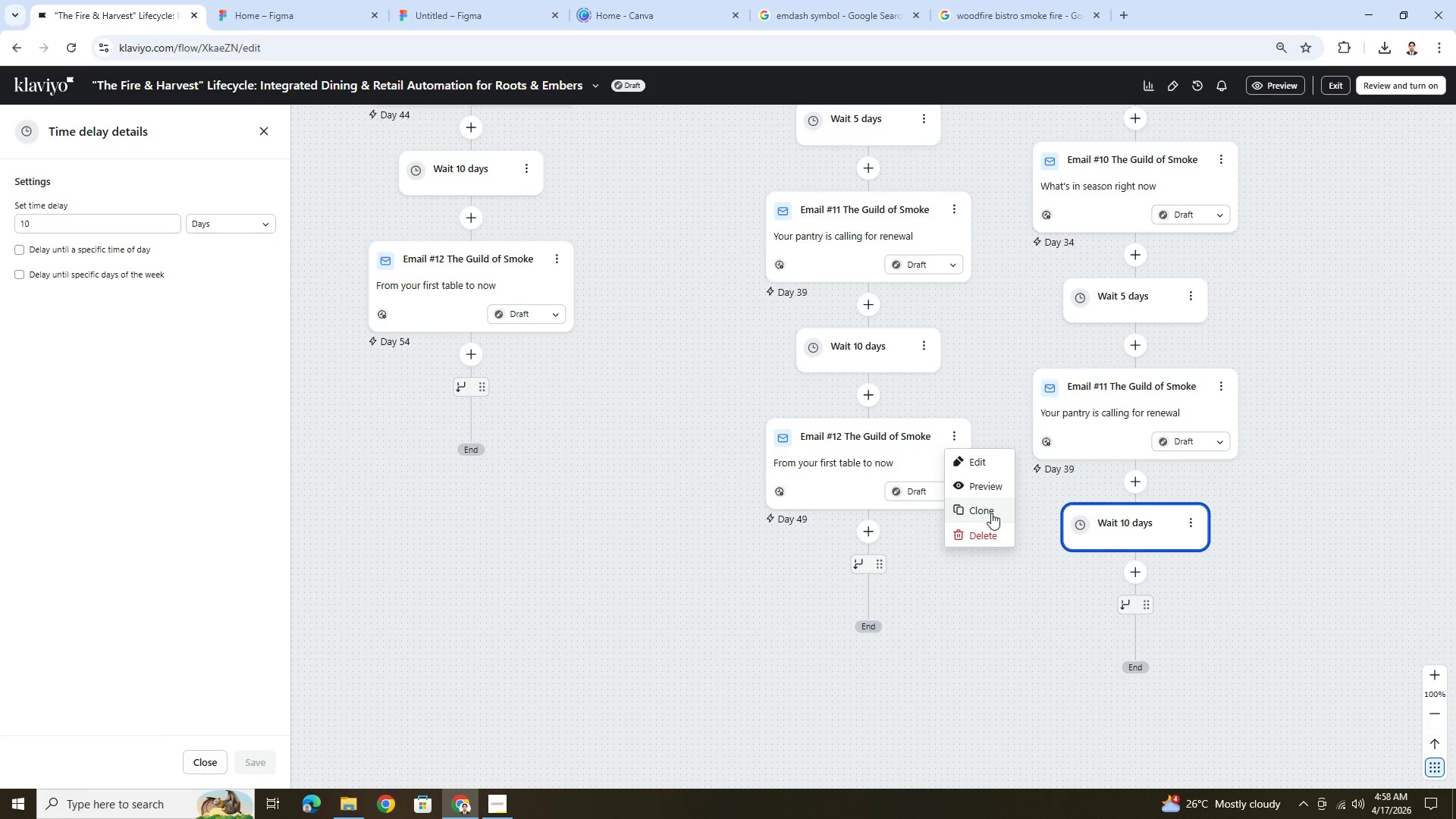 
wait(5.52)
 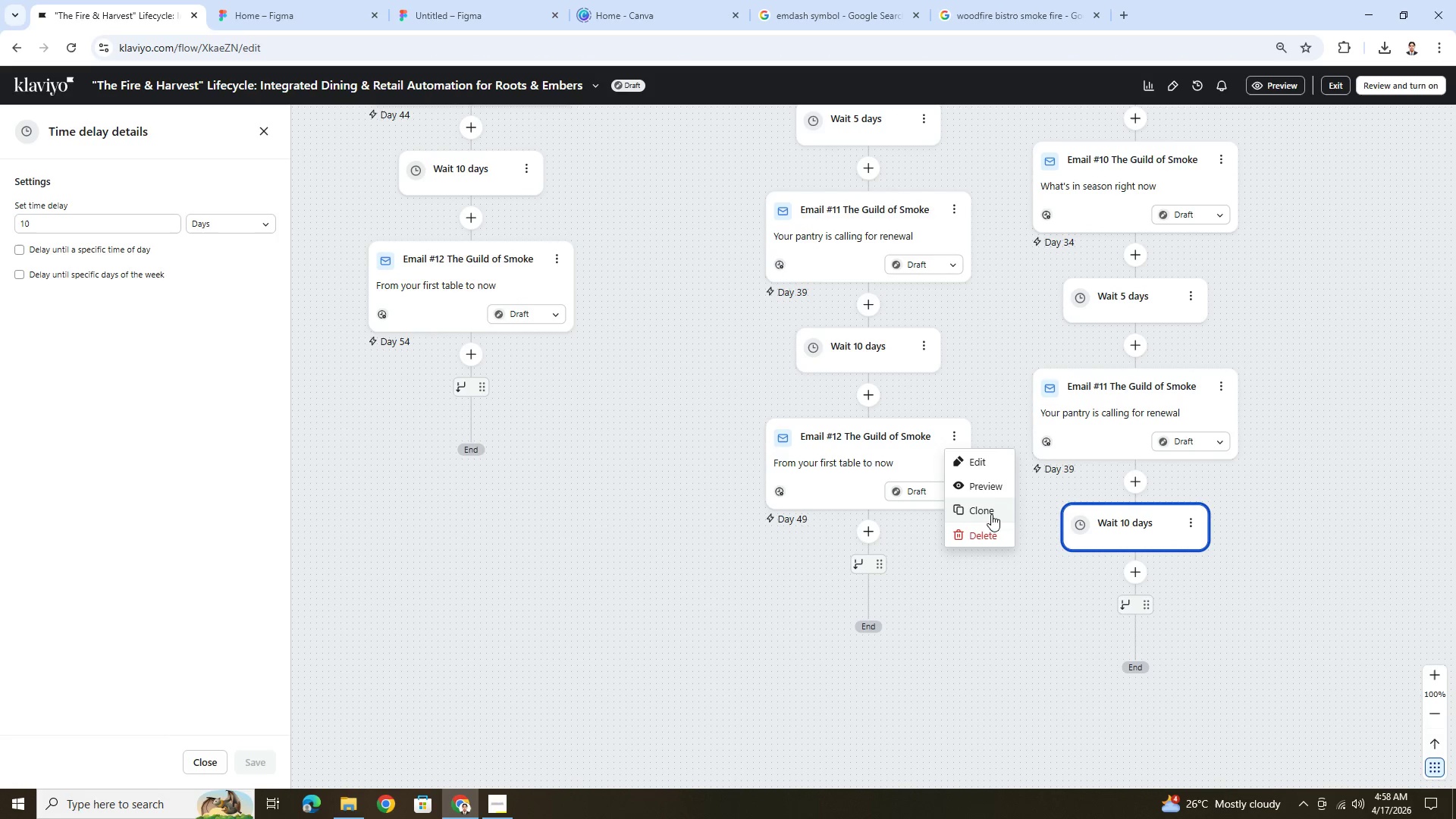 
left_click([991, 513])
 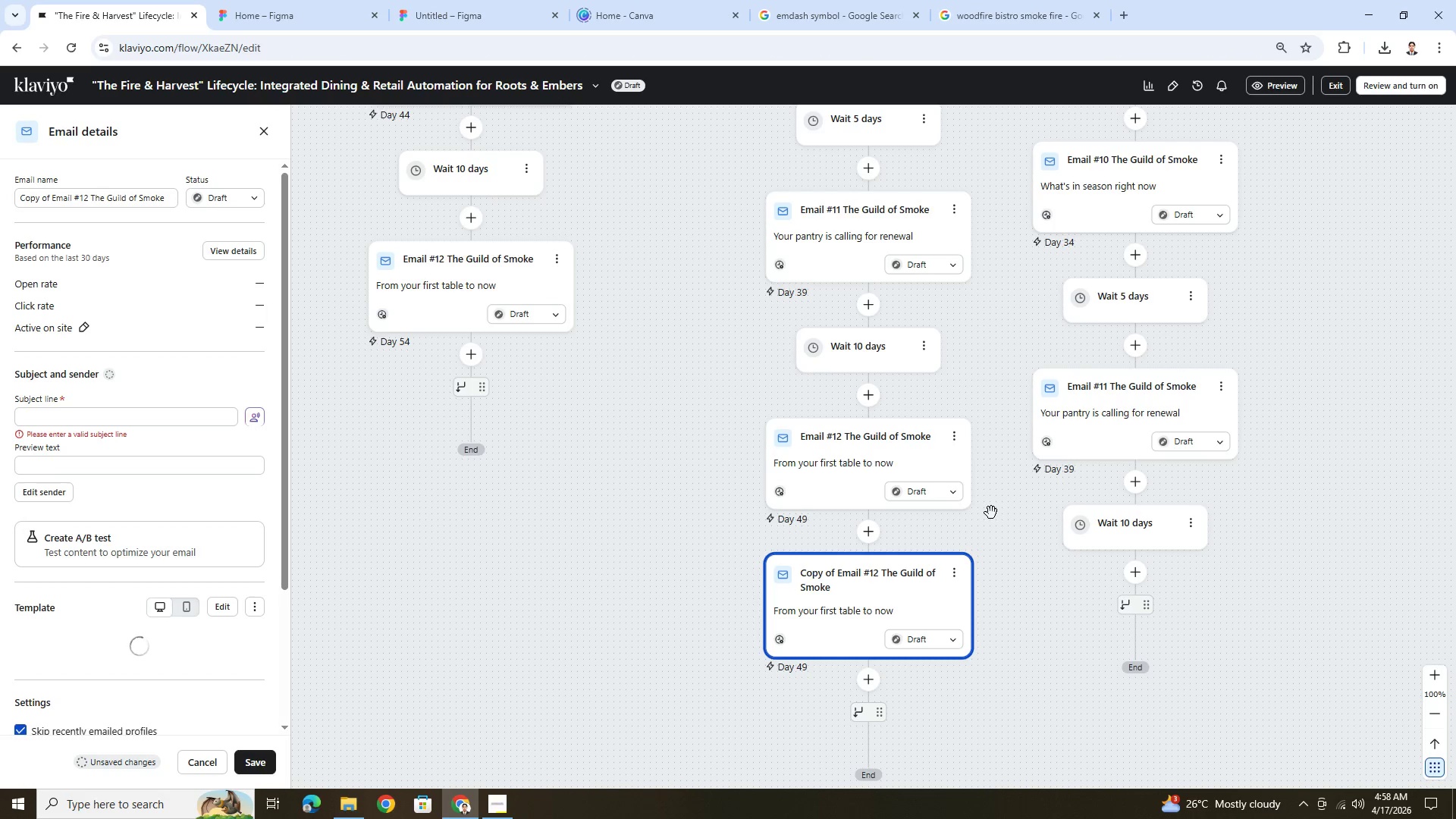 
wait(5.48)
 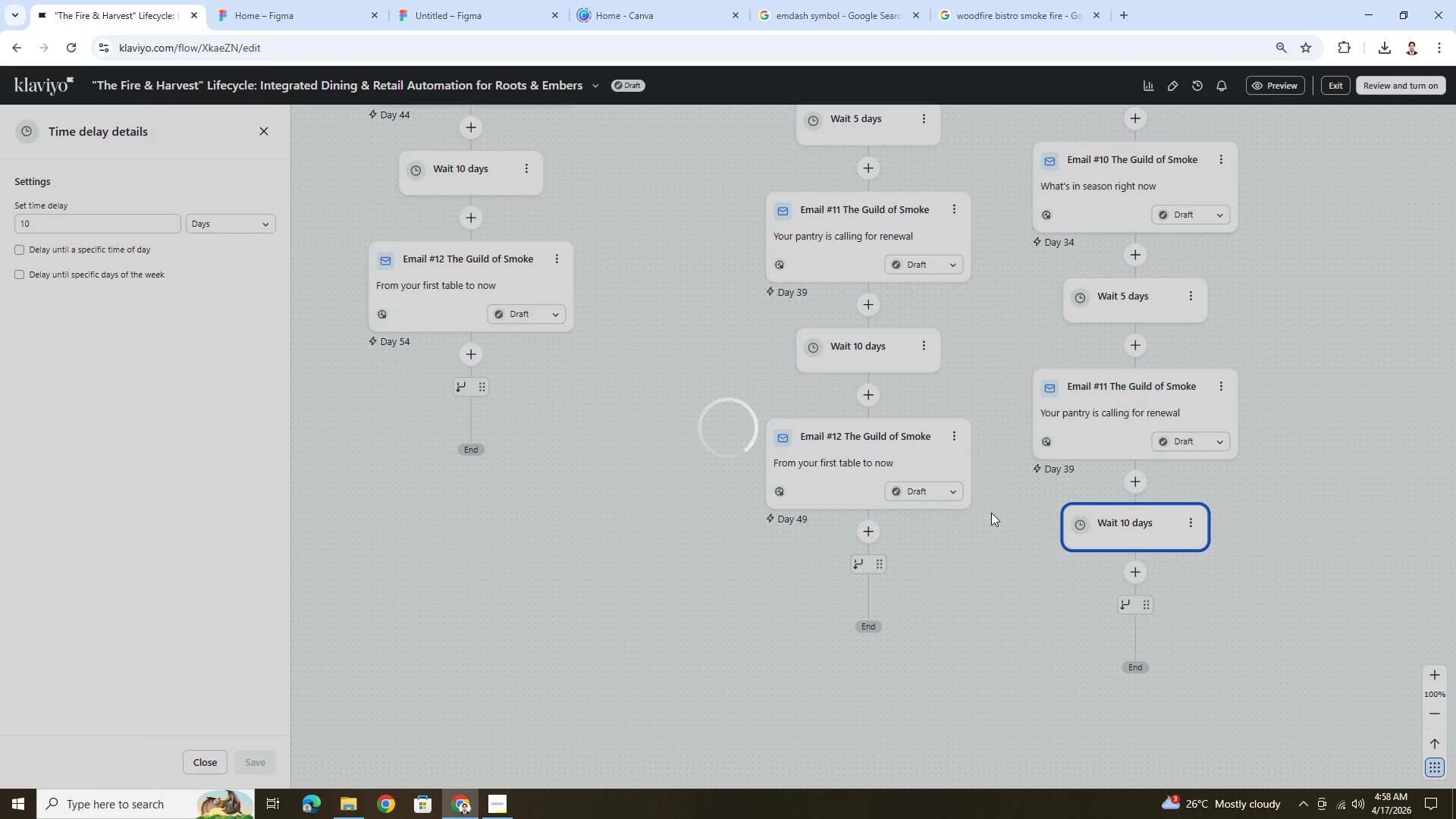 
left_click_drag(start_coordinate=[861, 564], to_coordinate=[1108, 563])
 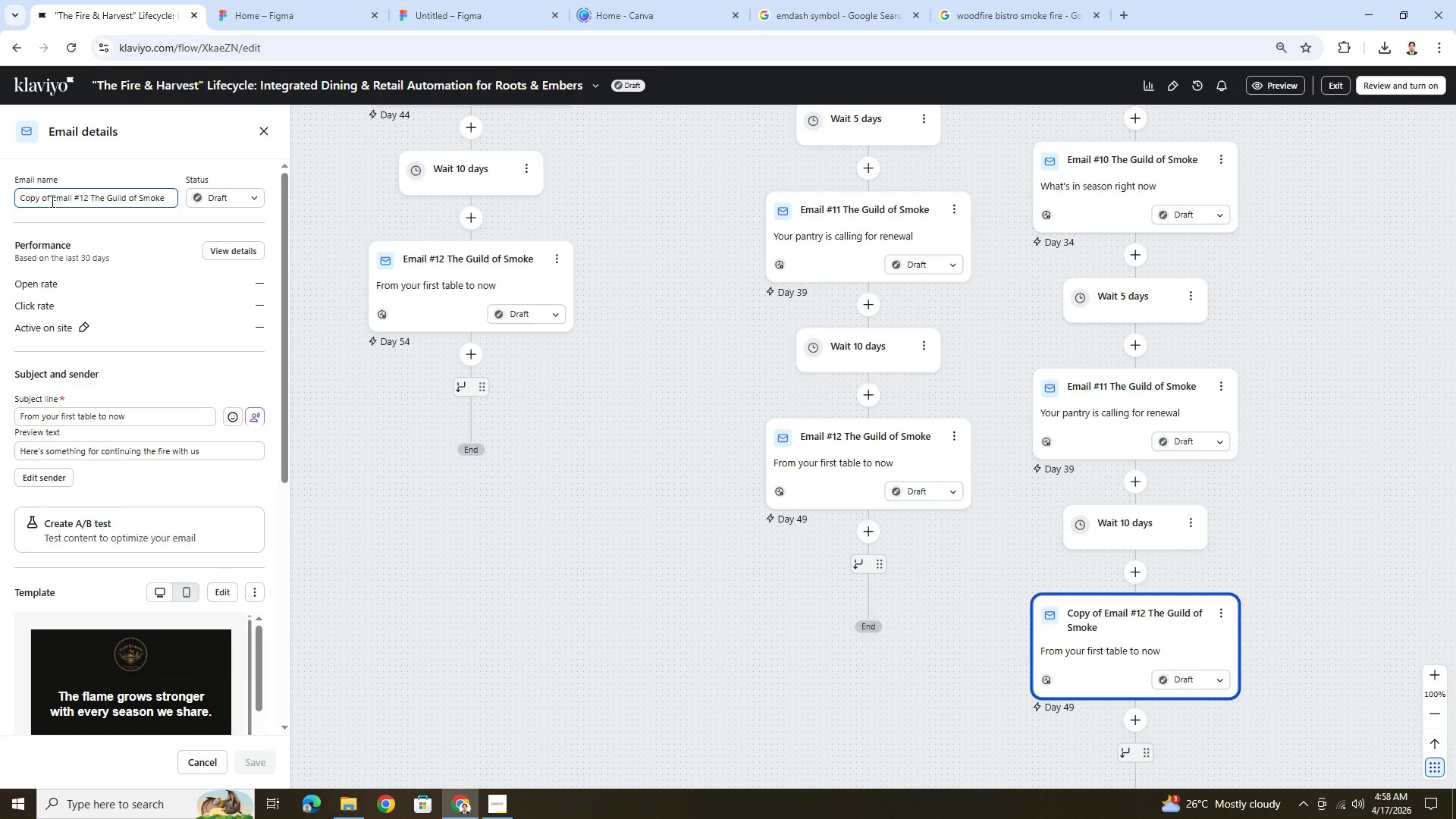 
wait(7.03)
 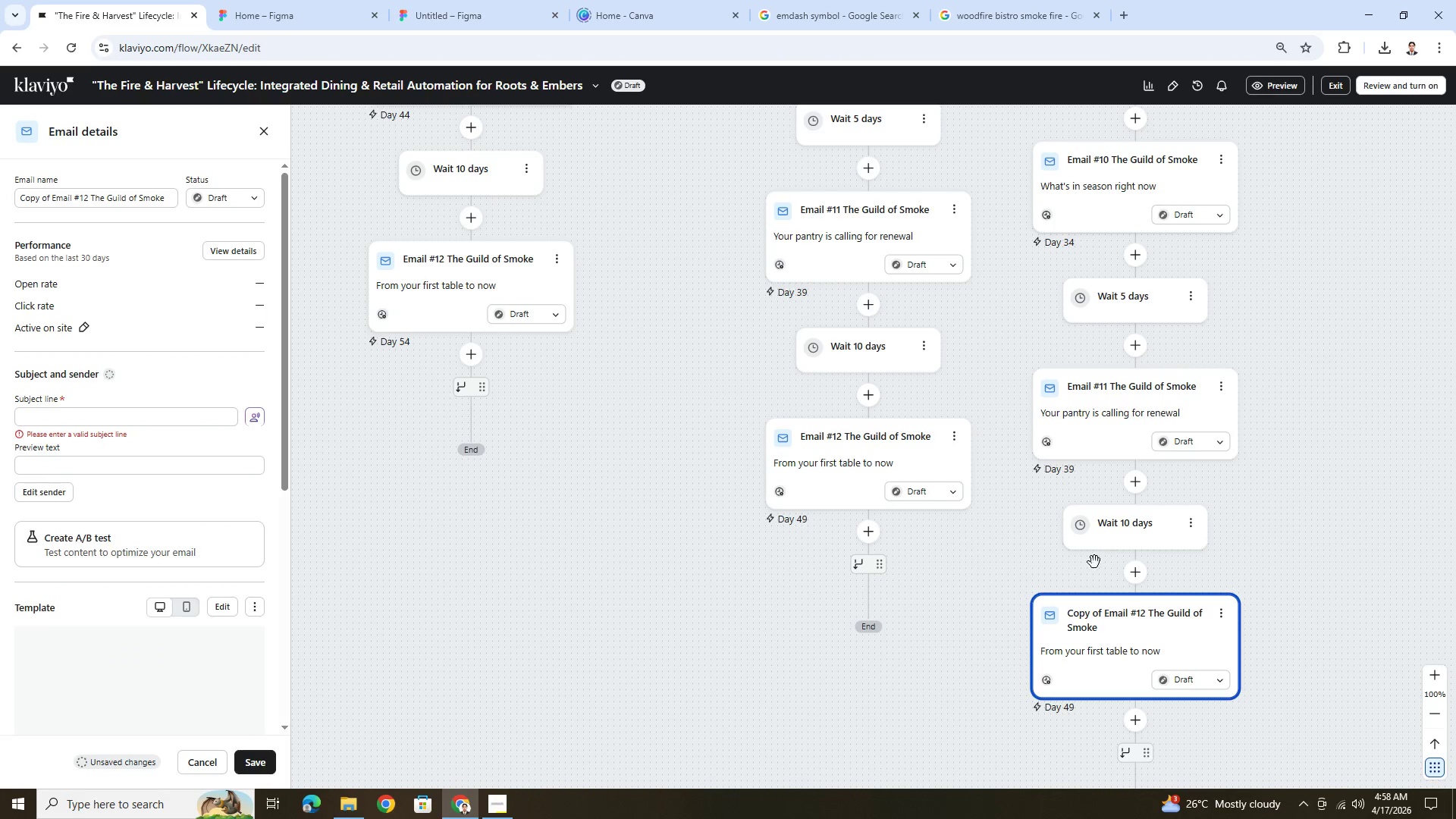 
left_click_drag(start_coordinate=[52, 198], to_coordinate=[17, 202])
 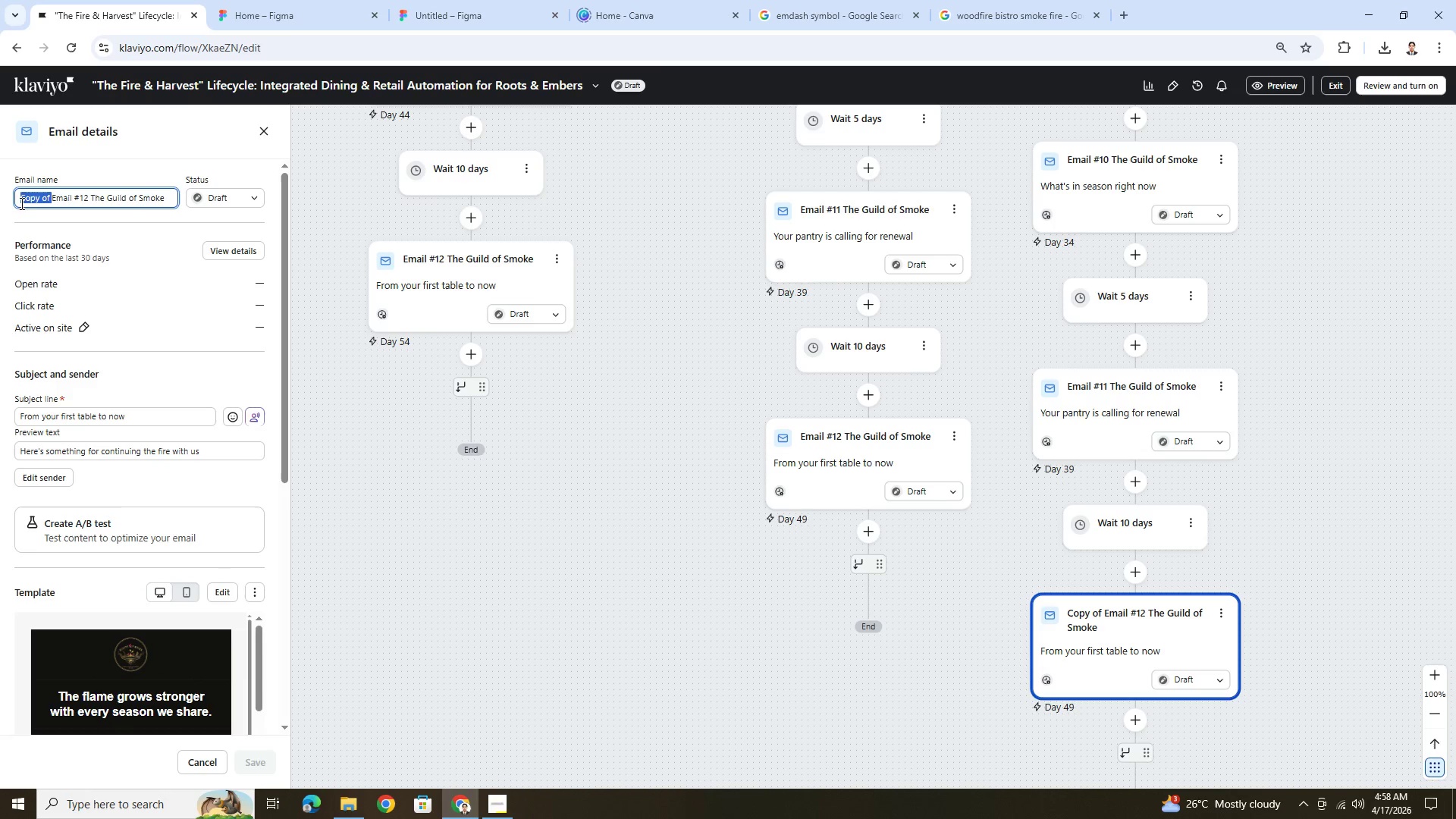 
key(Backspace)
 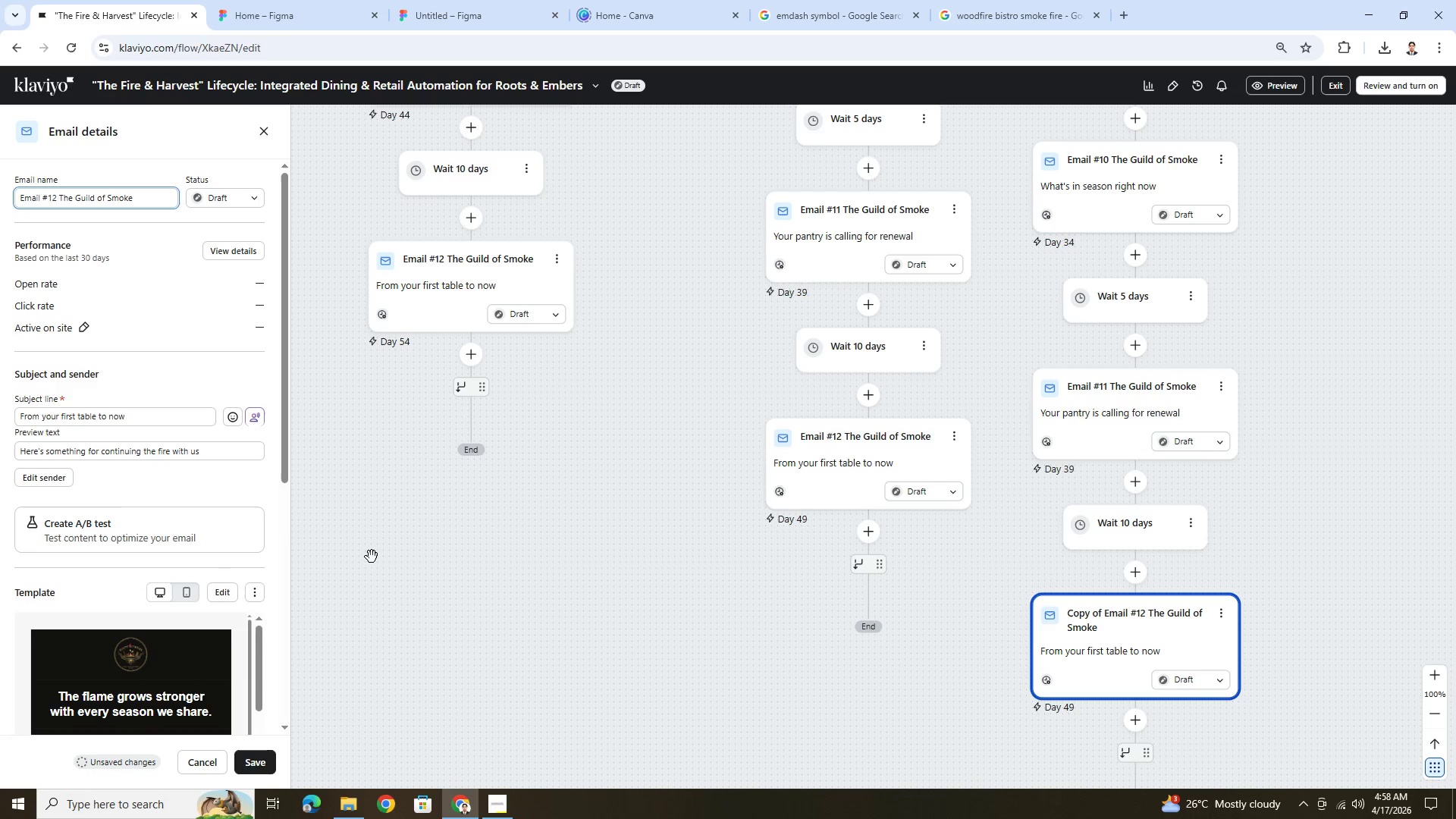 
left_click([269, 769])
 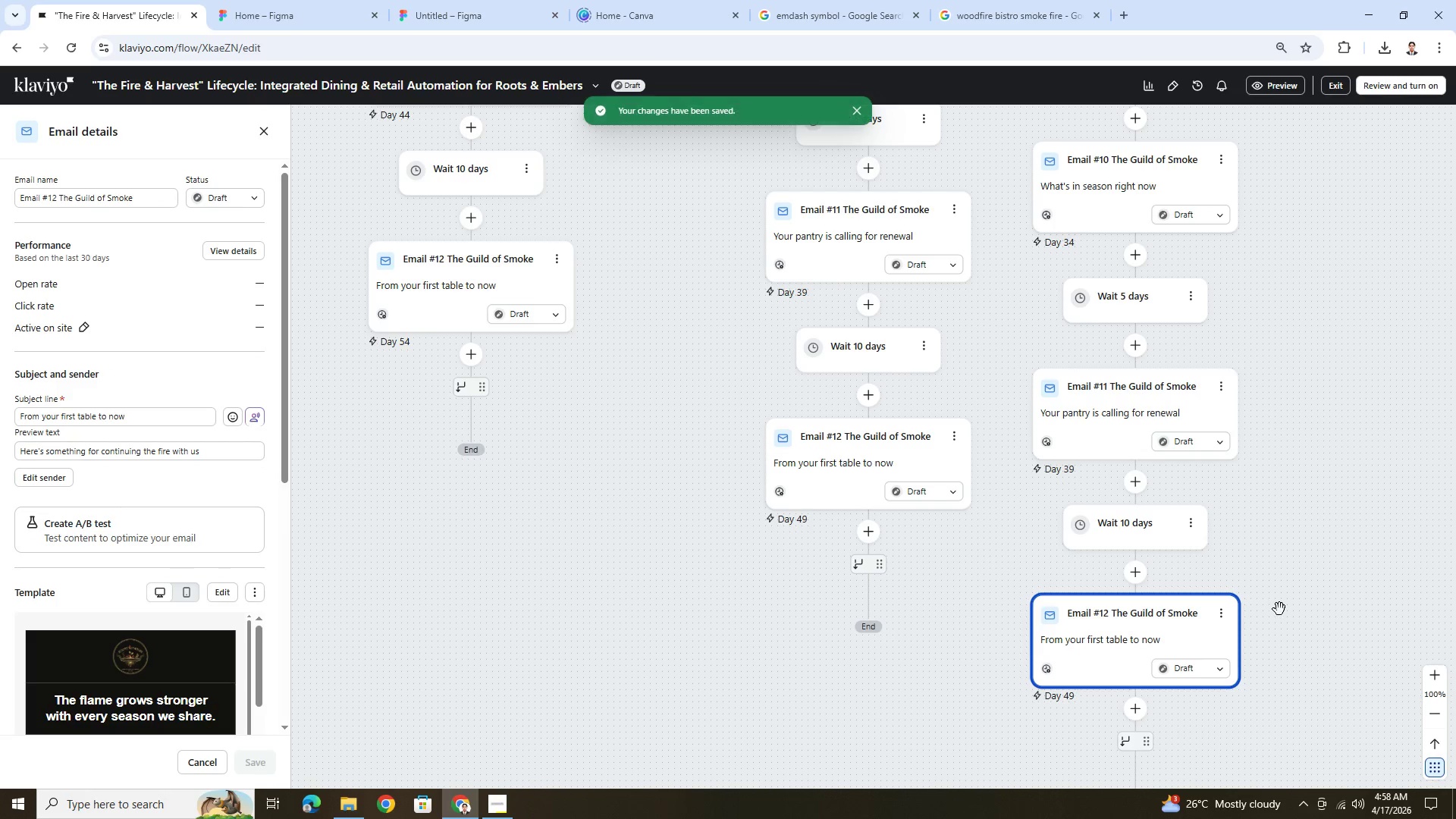 
left_click_drag(start_coordinate=[1296, 570], to_coordinate=[1172, 600])
 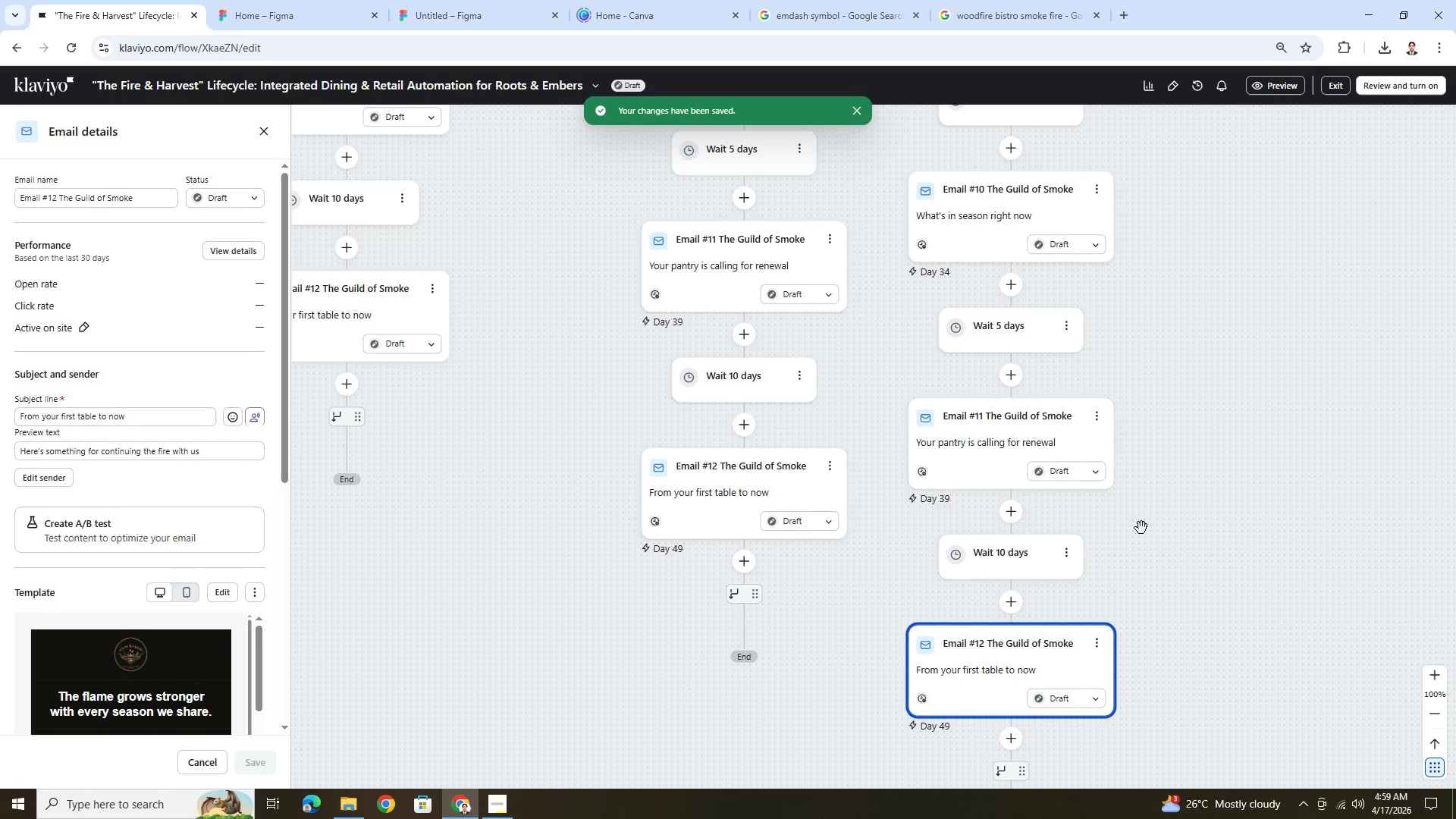 
left_click_drag(start_coordinate=[1141, 528], to_coordinate=[1167, 588])
 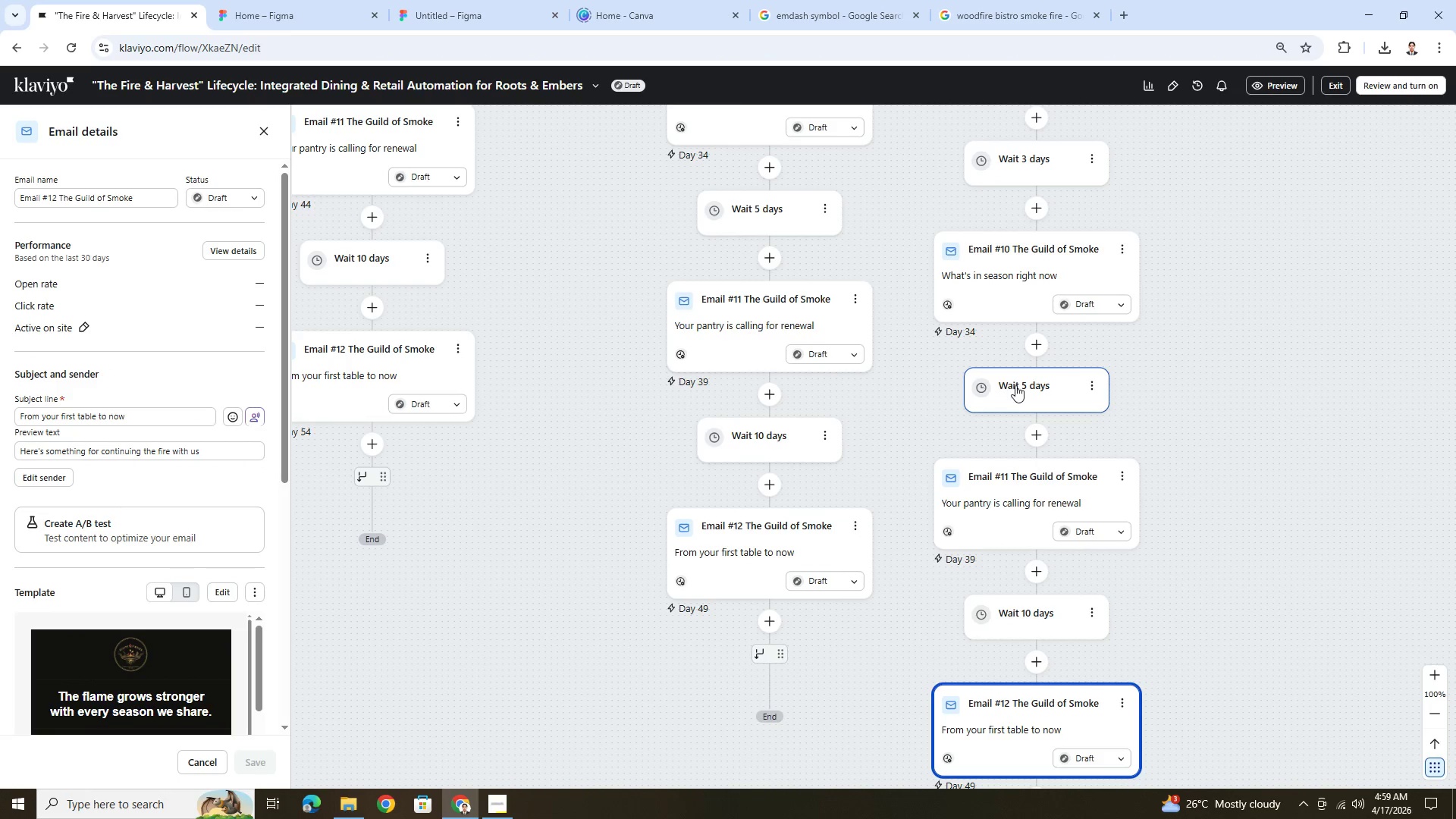 
left_click([1023, 384])
 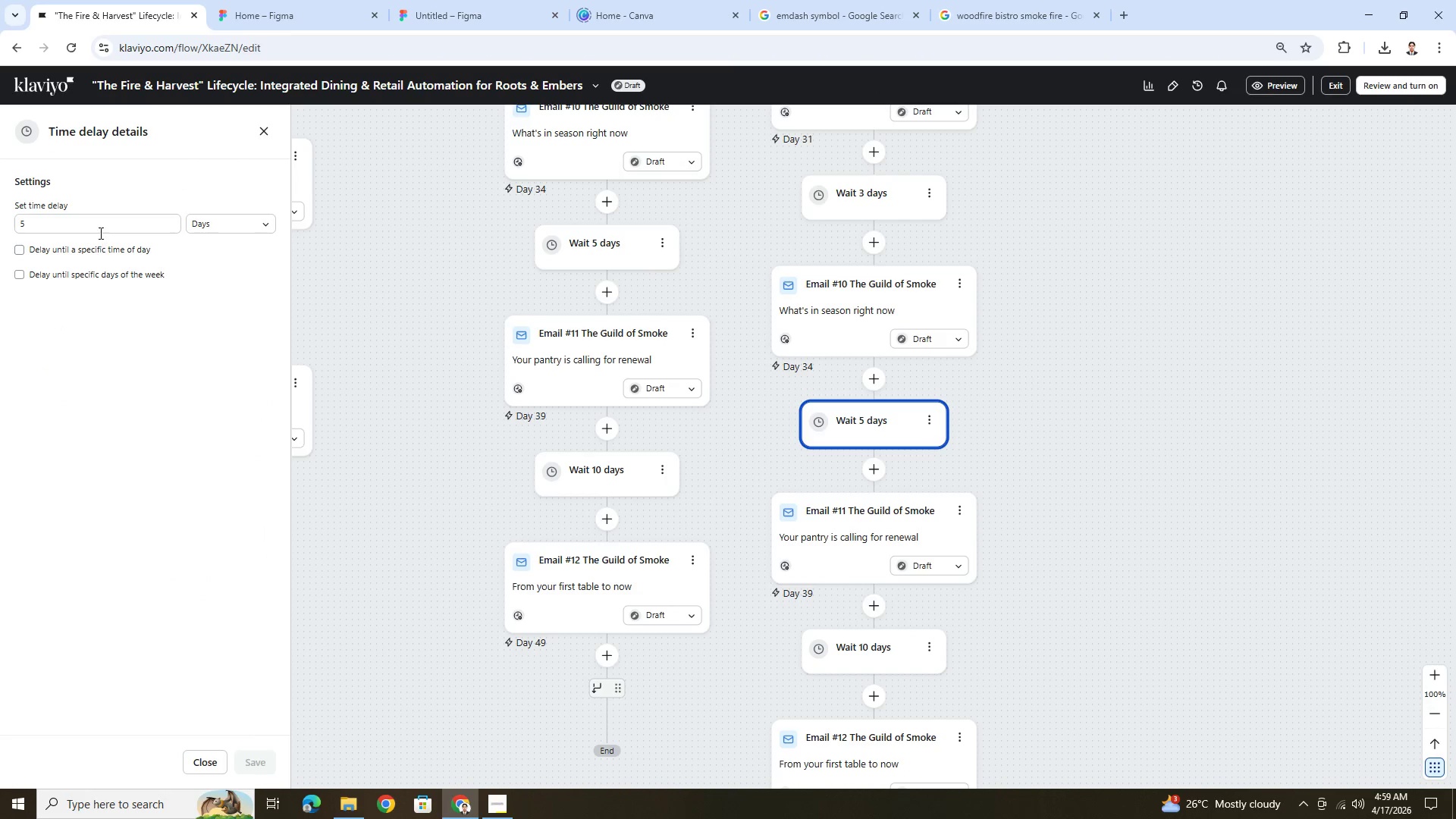 
double_click([100, 230])
 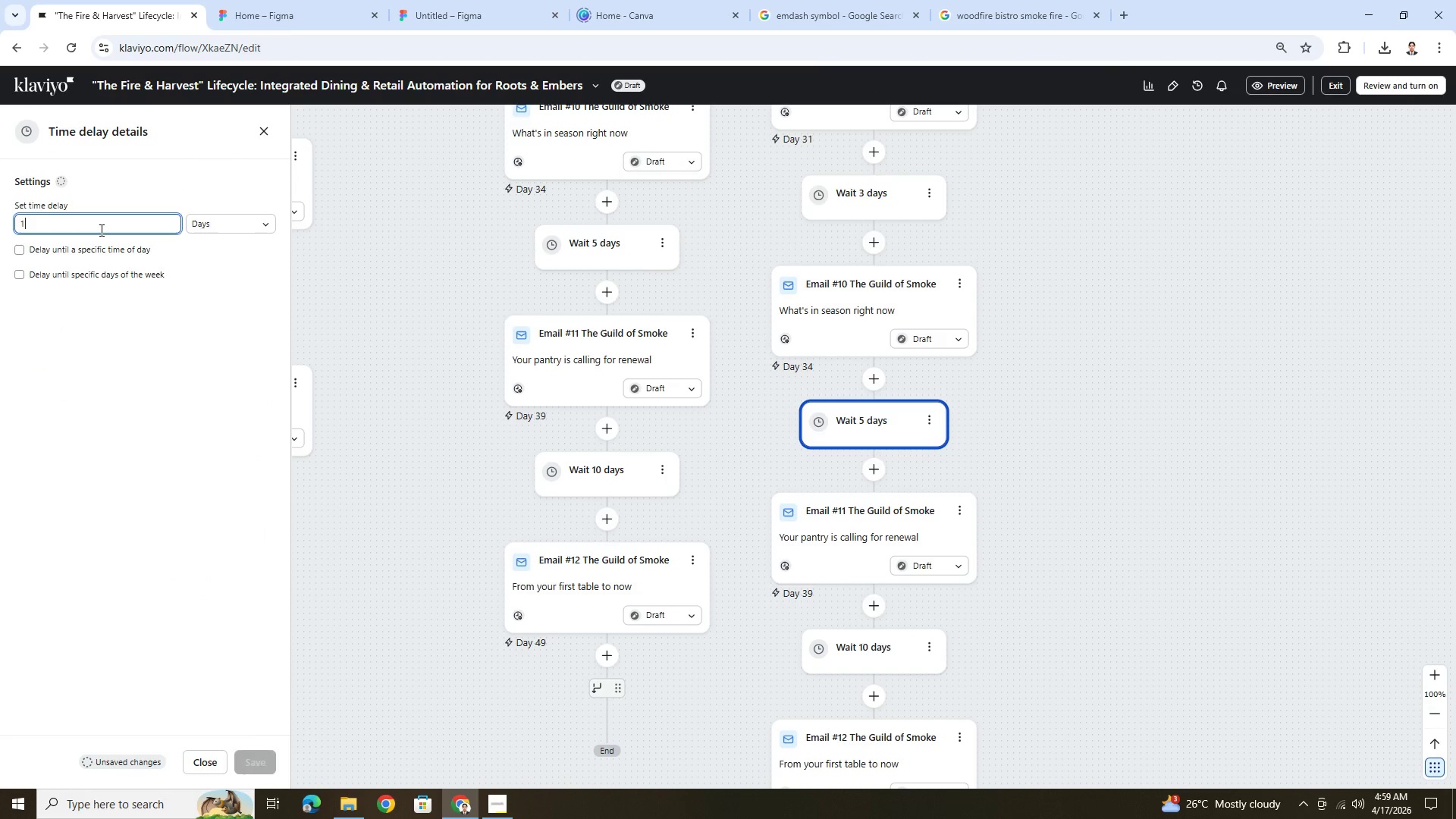 
type(10)
 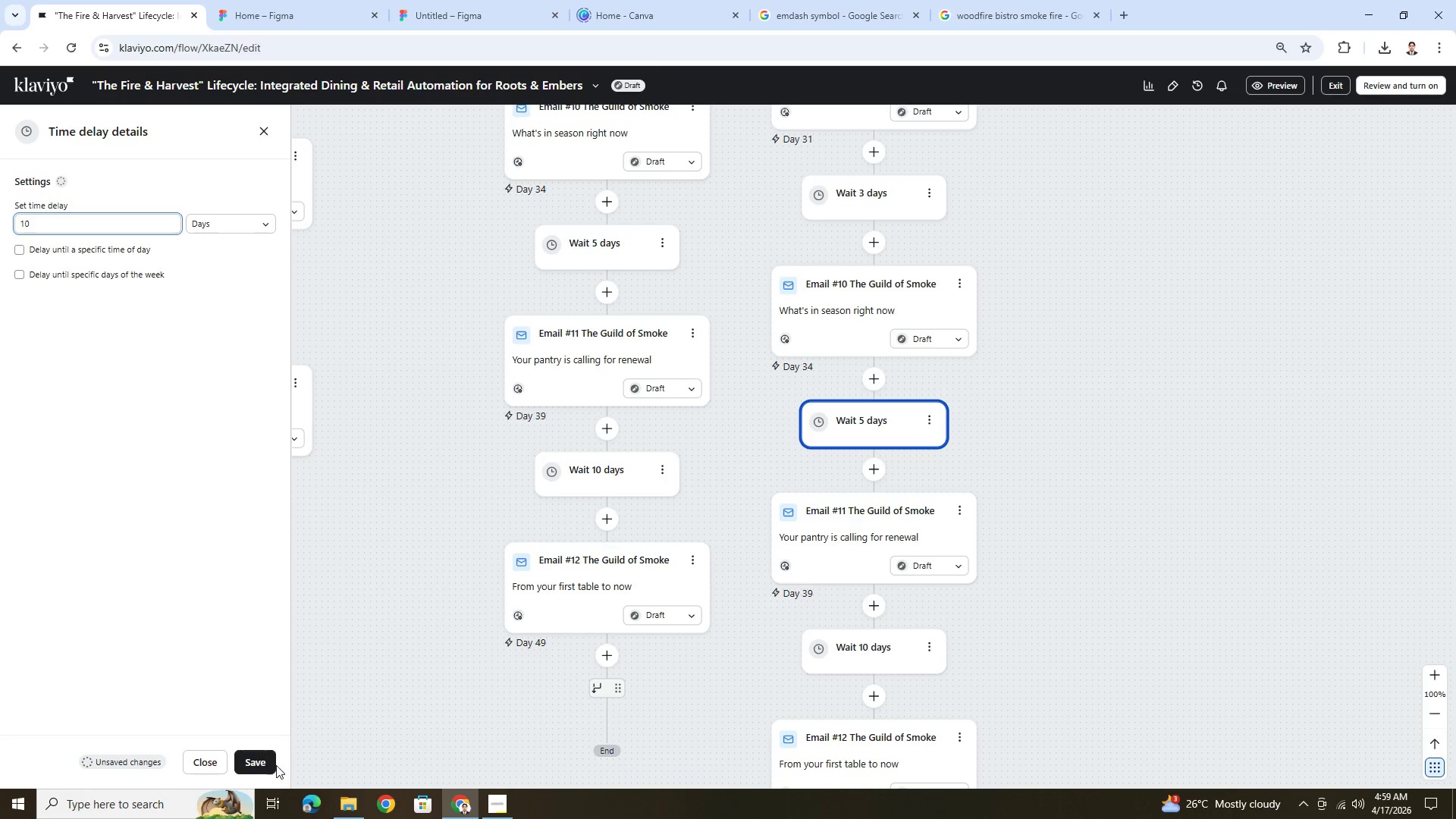 
left_click([268, 760])
 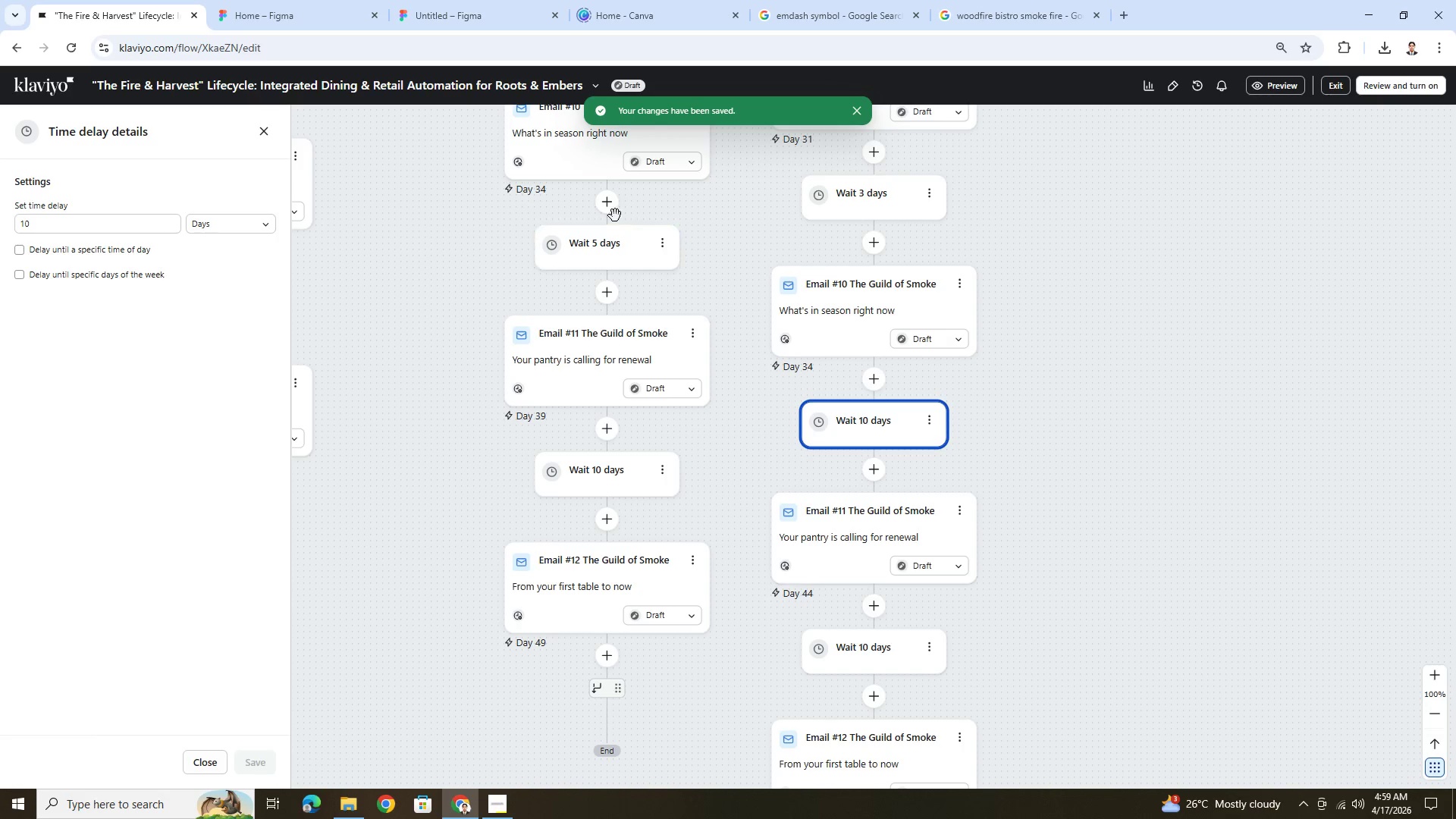 
left_click([608, 248])
 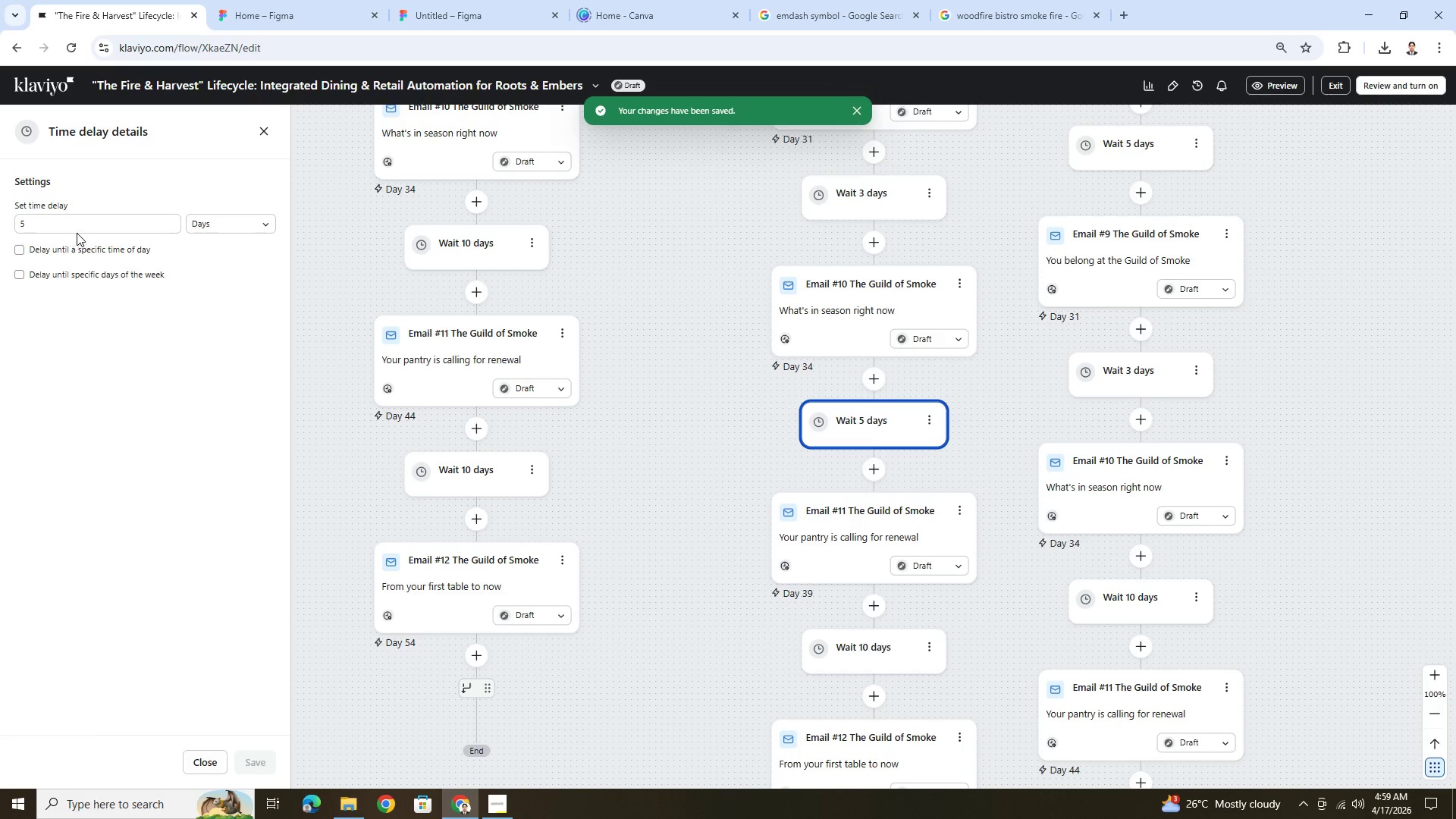 
double_click([76, 227])
 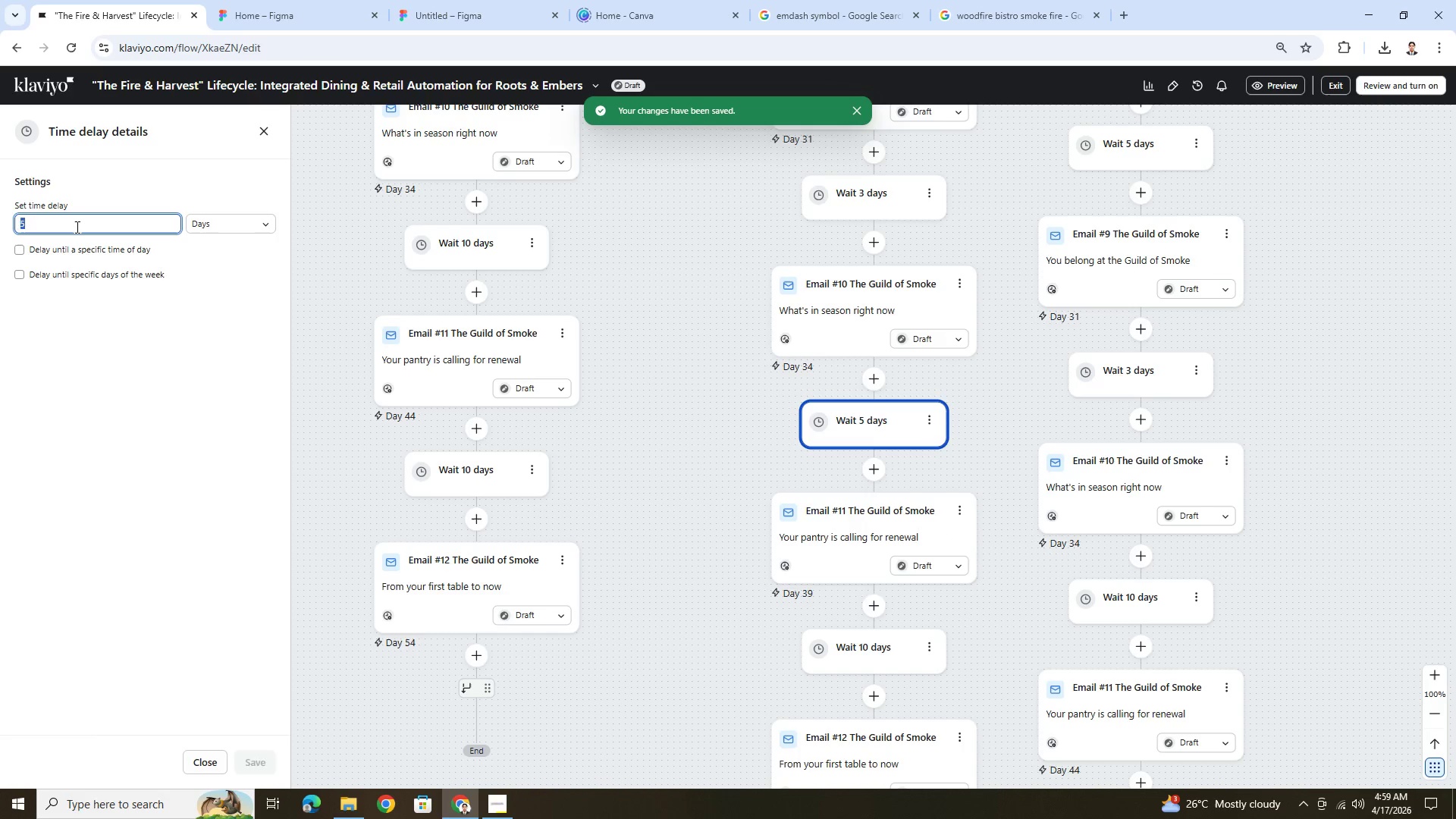 
key(1)
 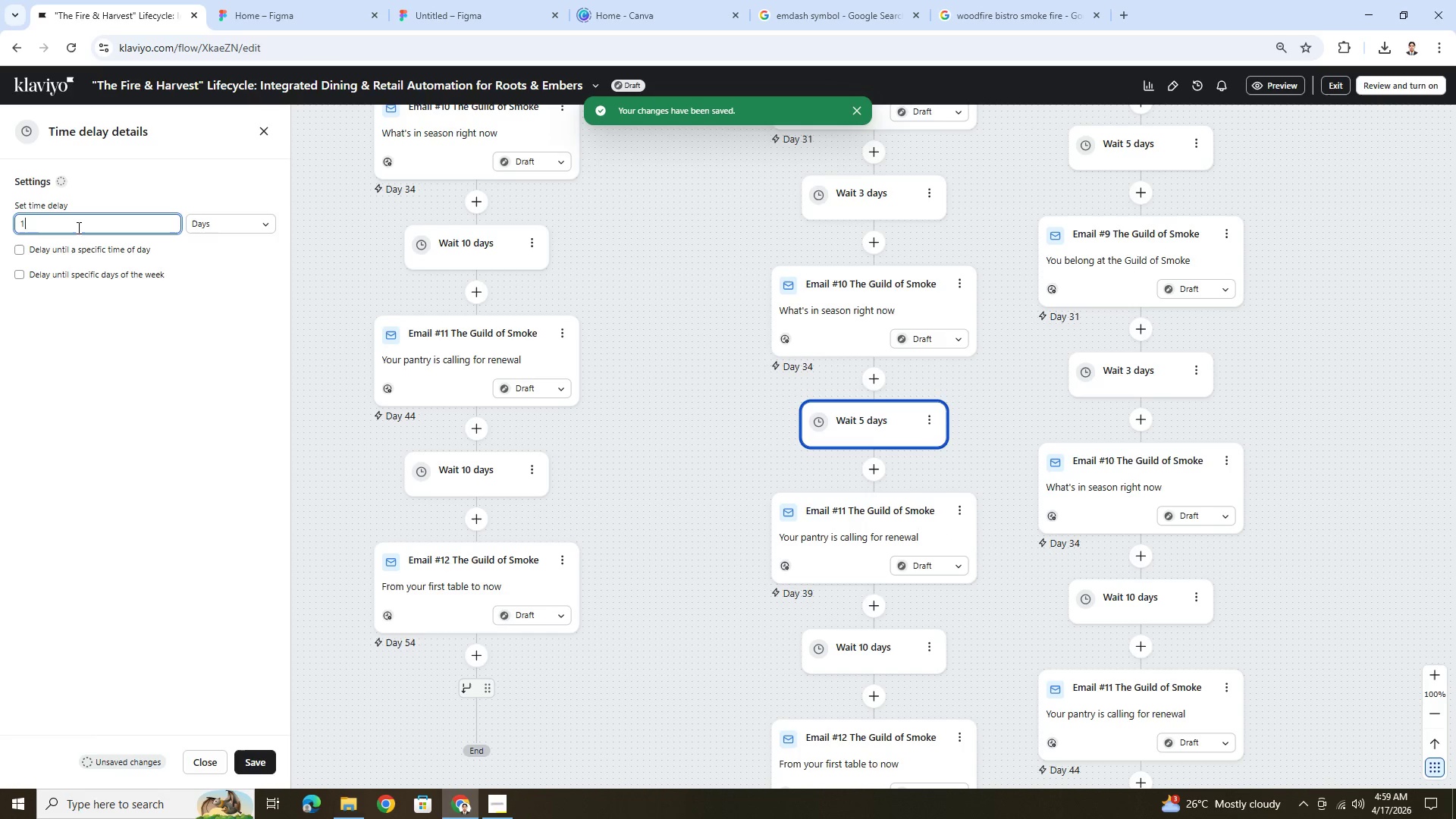 
key(0)
 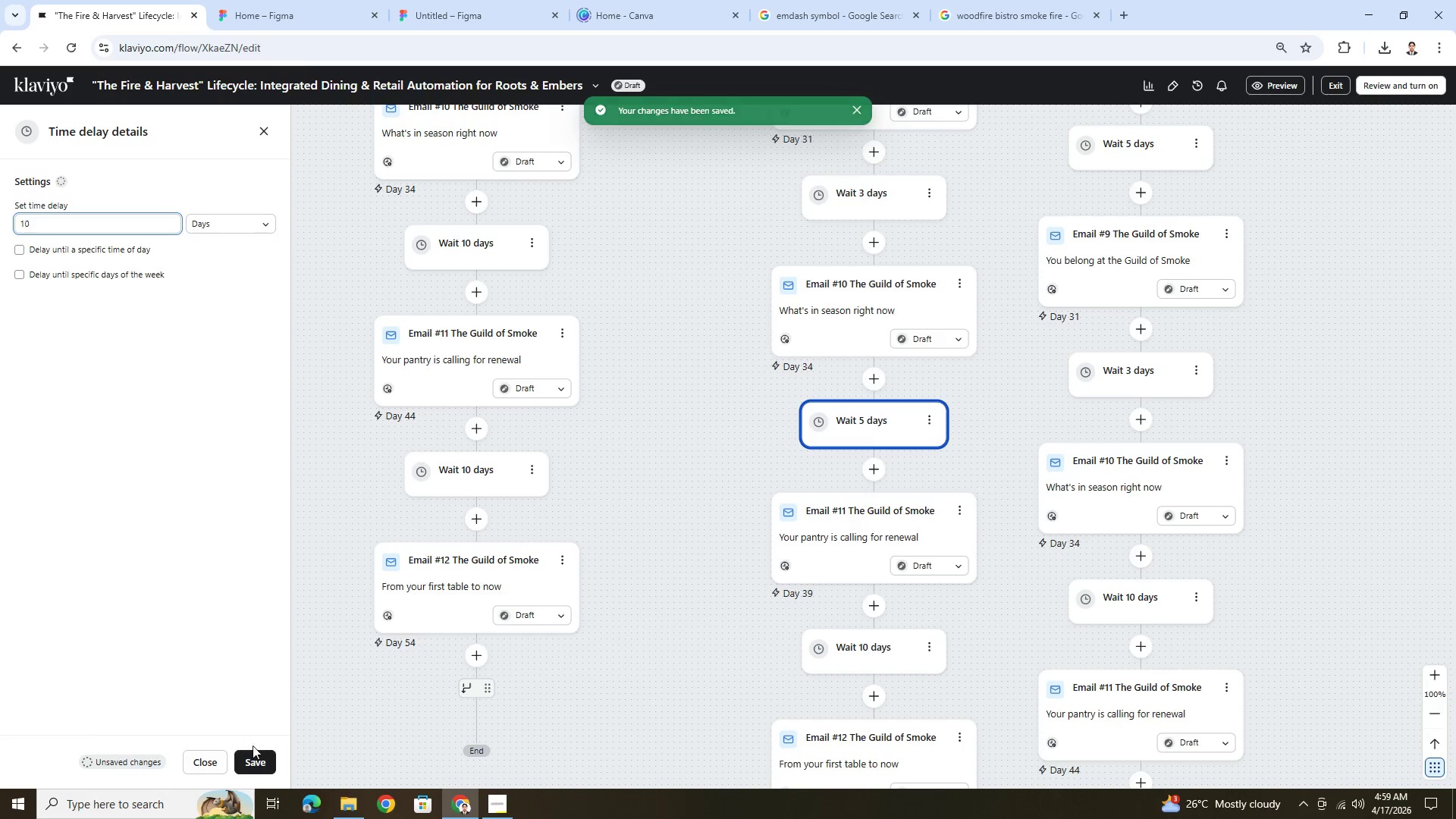 
left_click([253, 764])
 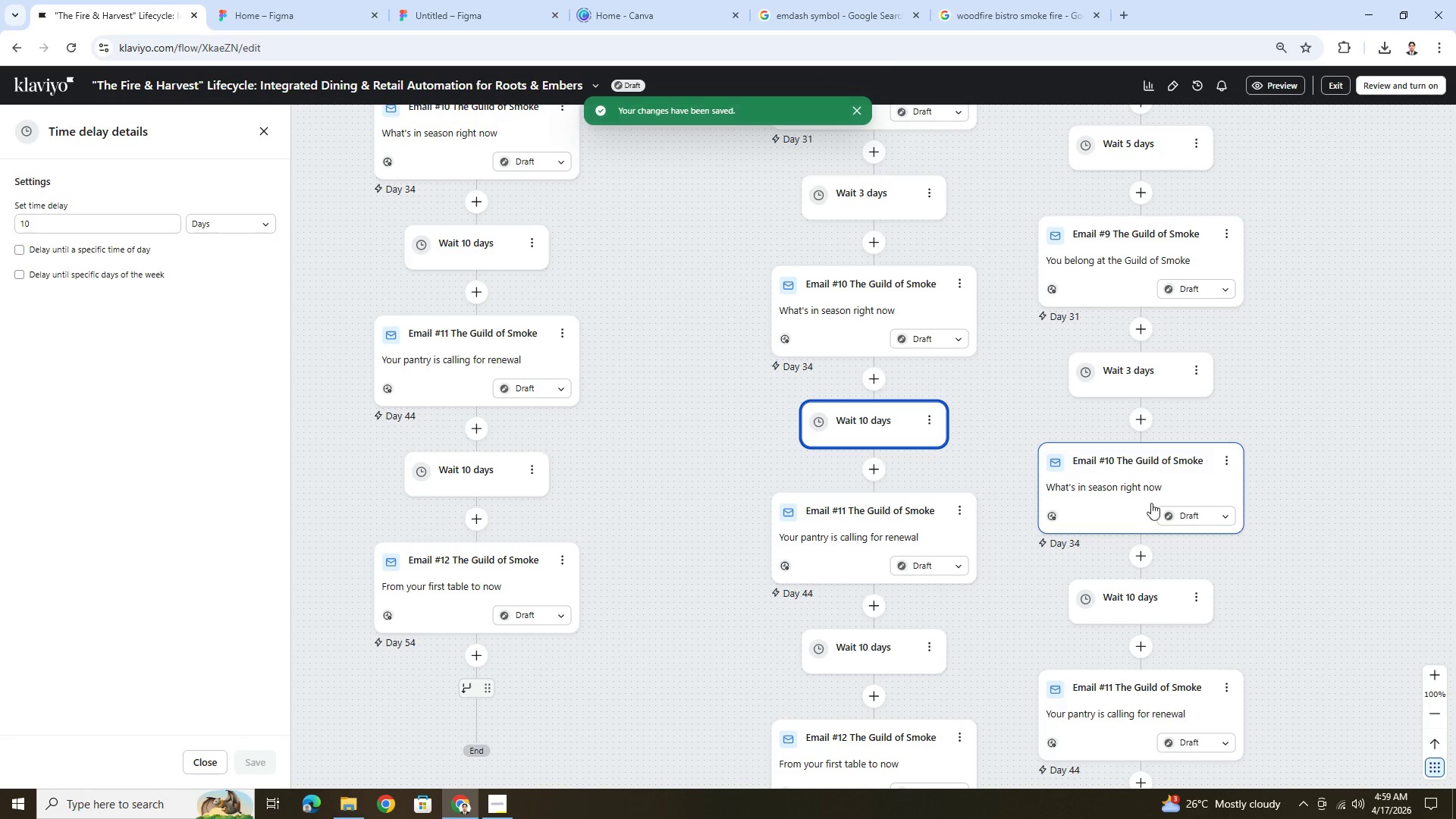 
scroll: coordinate [1198, 579], scroll_direction: down, amount: 5.0
 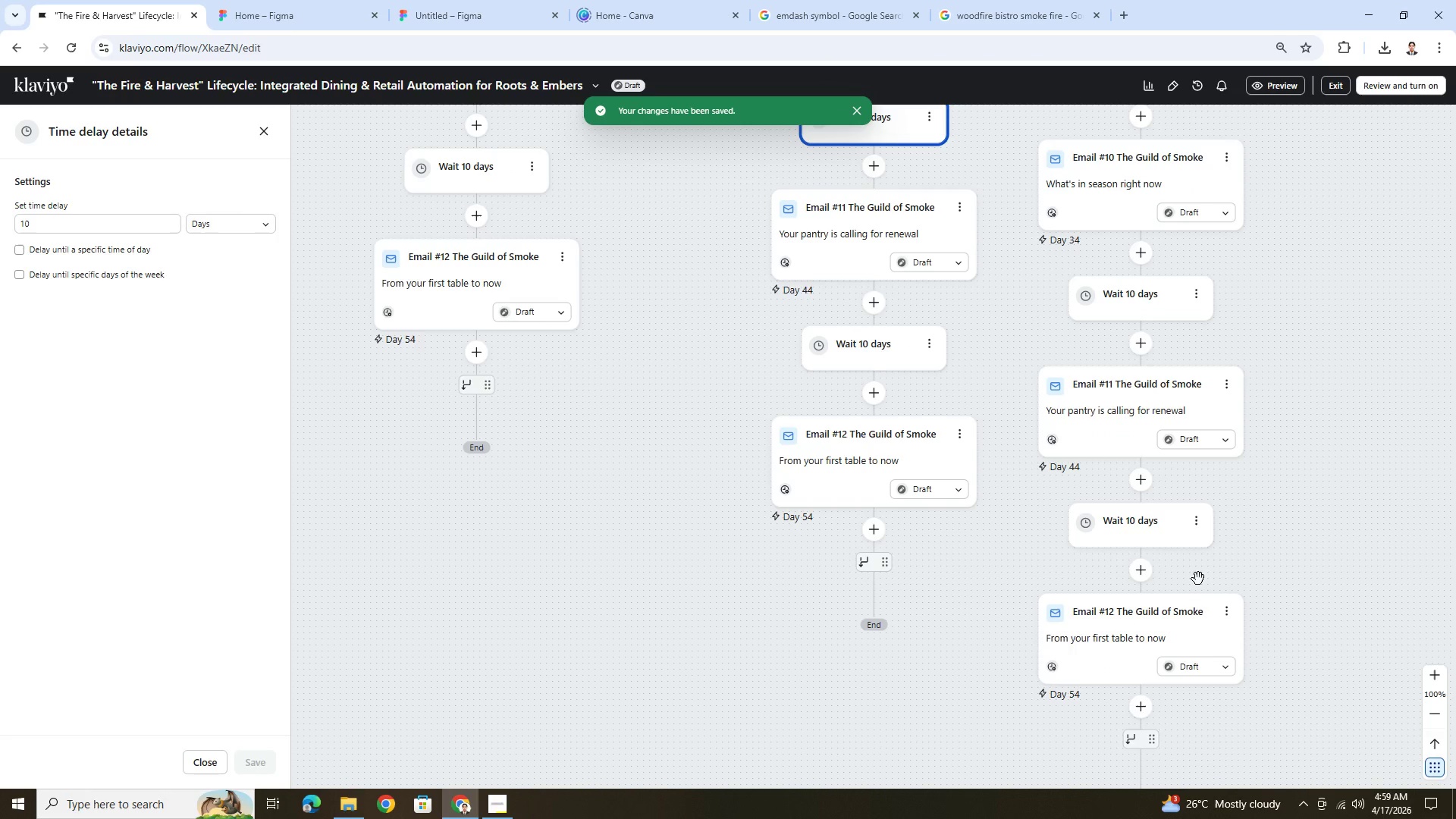 
scroll: coordinate [1196, 578], scroll_direction: up, amount: 5.0
 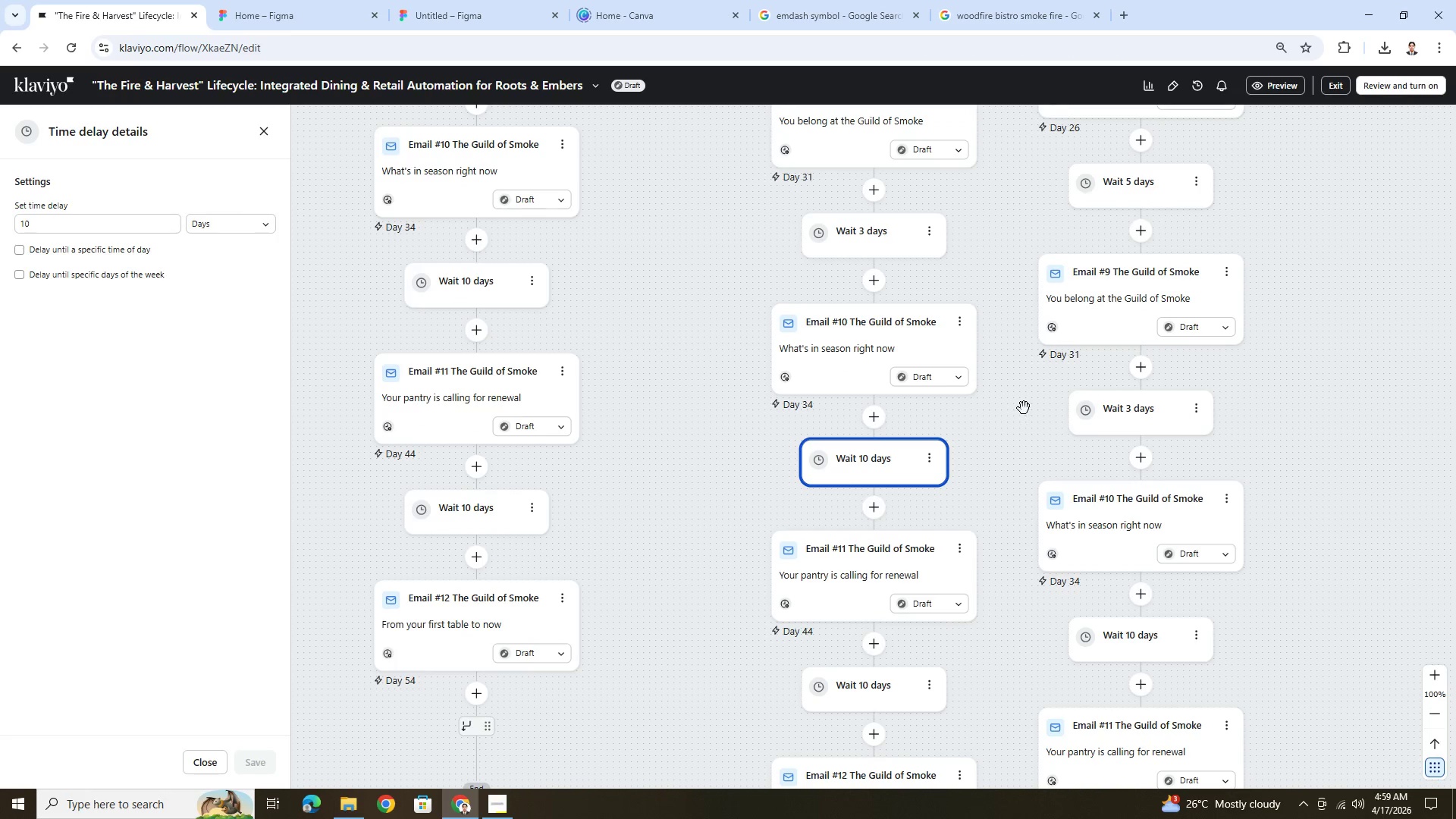 
left_click_drag(start_coordinate=[1024, 408], to_coordinate=[1153, 517])
 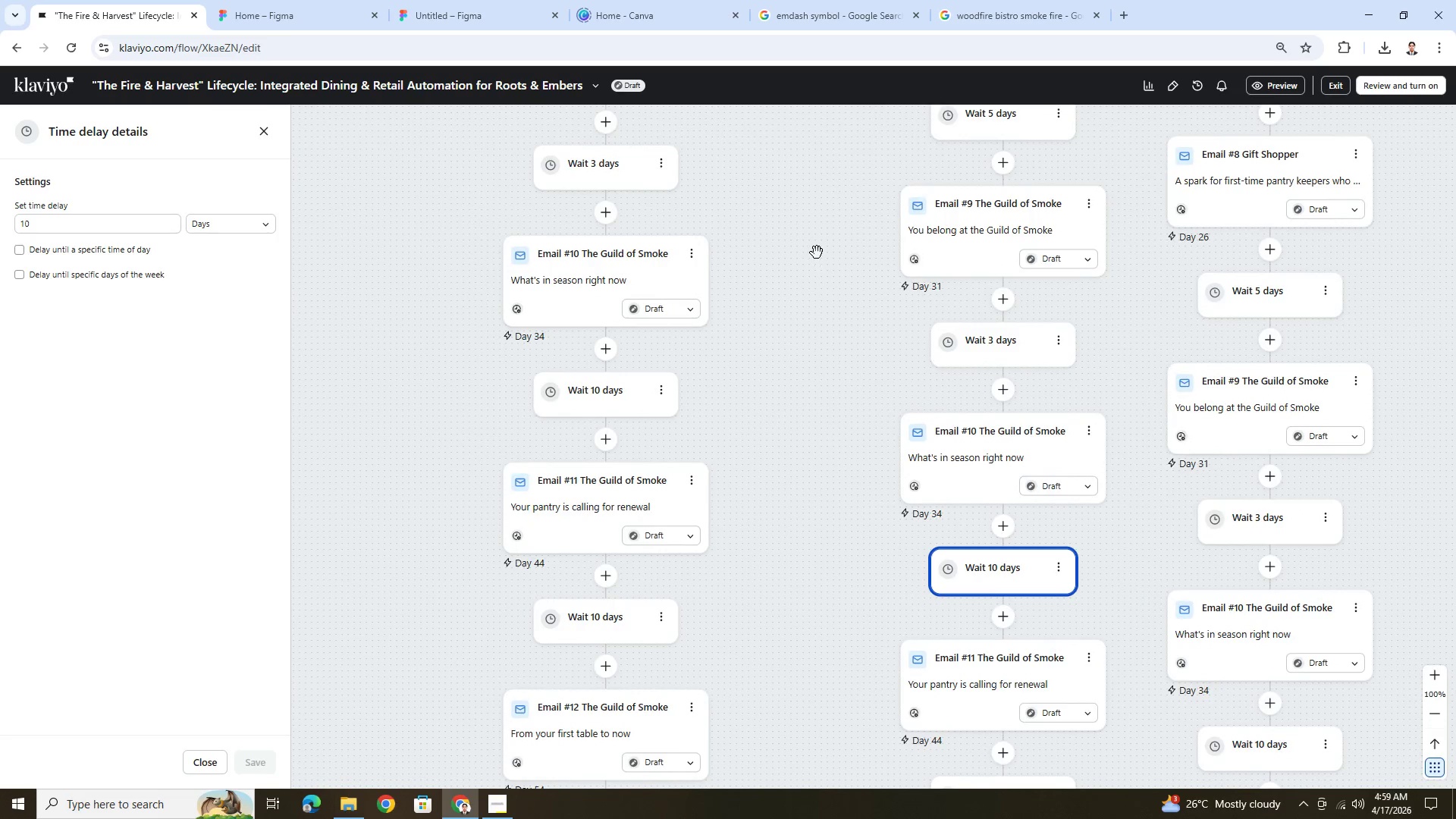 
left_click_drag(start_coordinate=[817, 253], to_coordinate=[746, 560])
 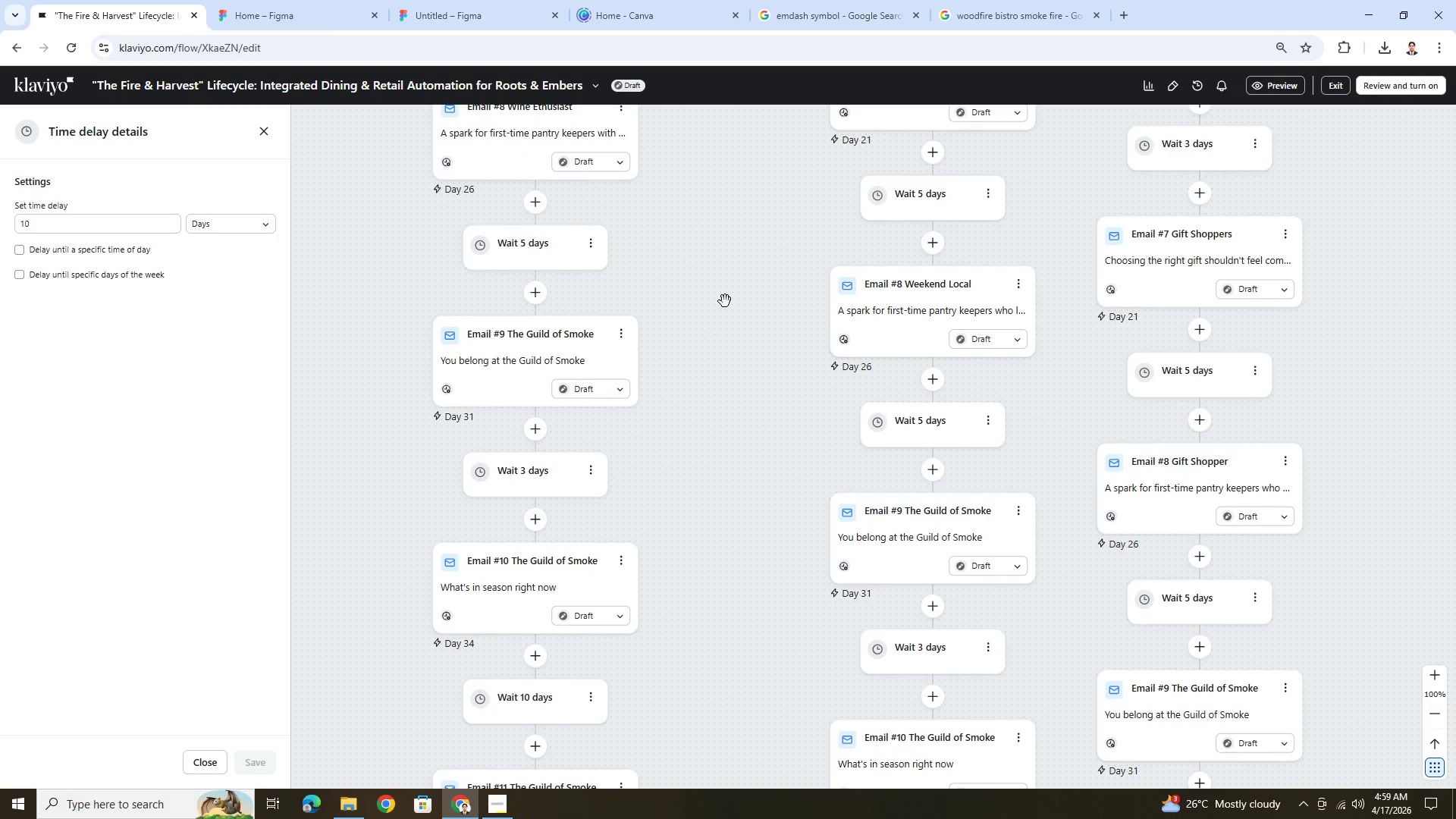 
left_click_drag(start_coordinate=[726, 303], to_coordinate=[882, 561])
 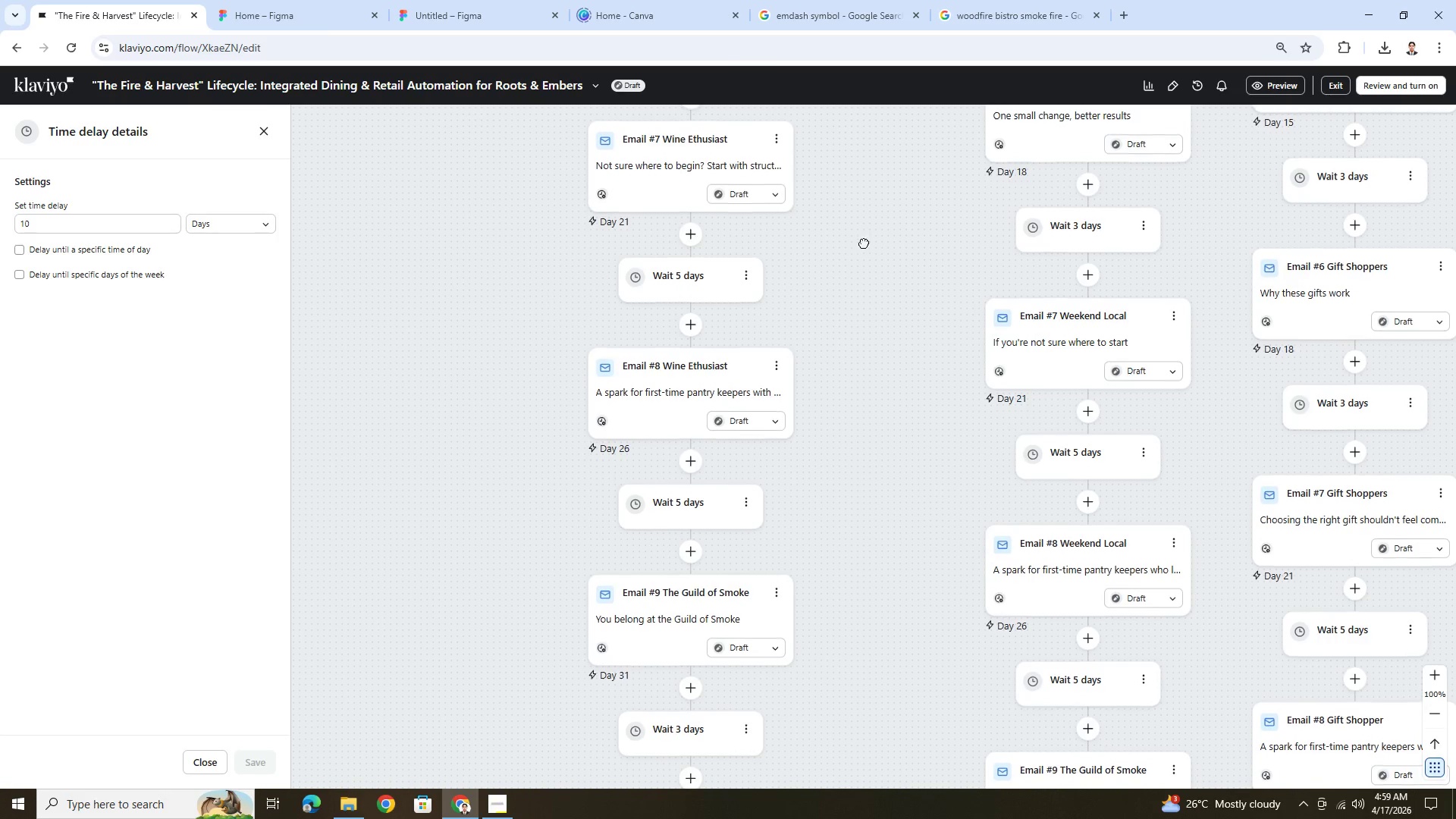 
left_click_drag(start_coordinate=[864, 240], to_coordinate=[701, 304])
 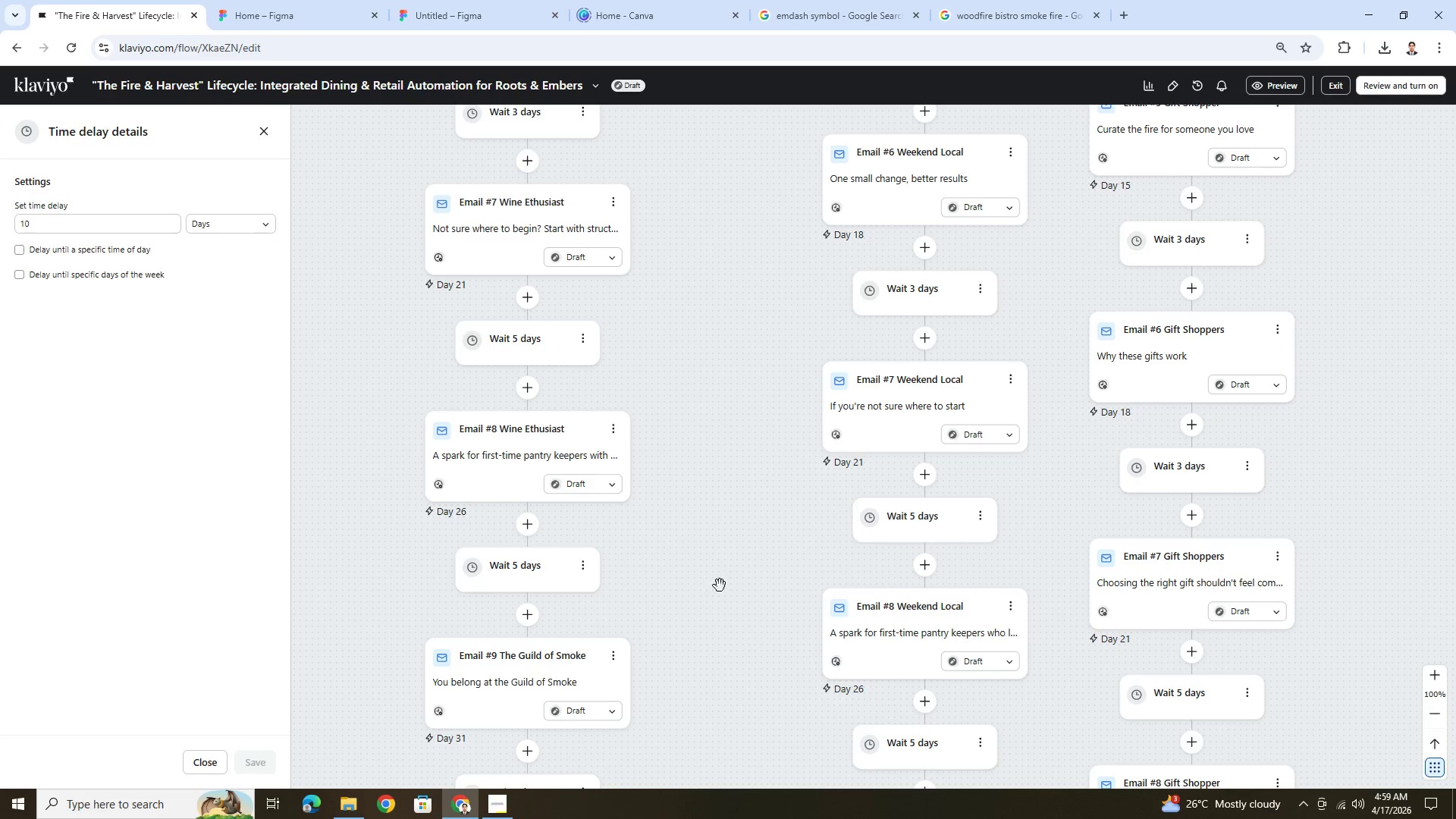 
left_click_drag(start_coordinate=[722, 596], to_coordinate=[723, 381])
 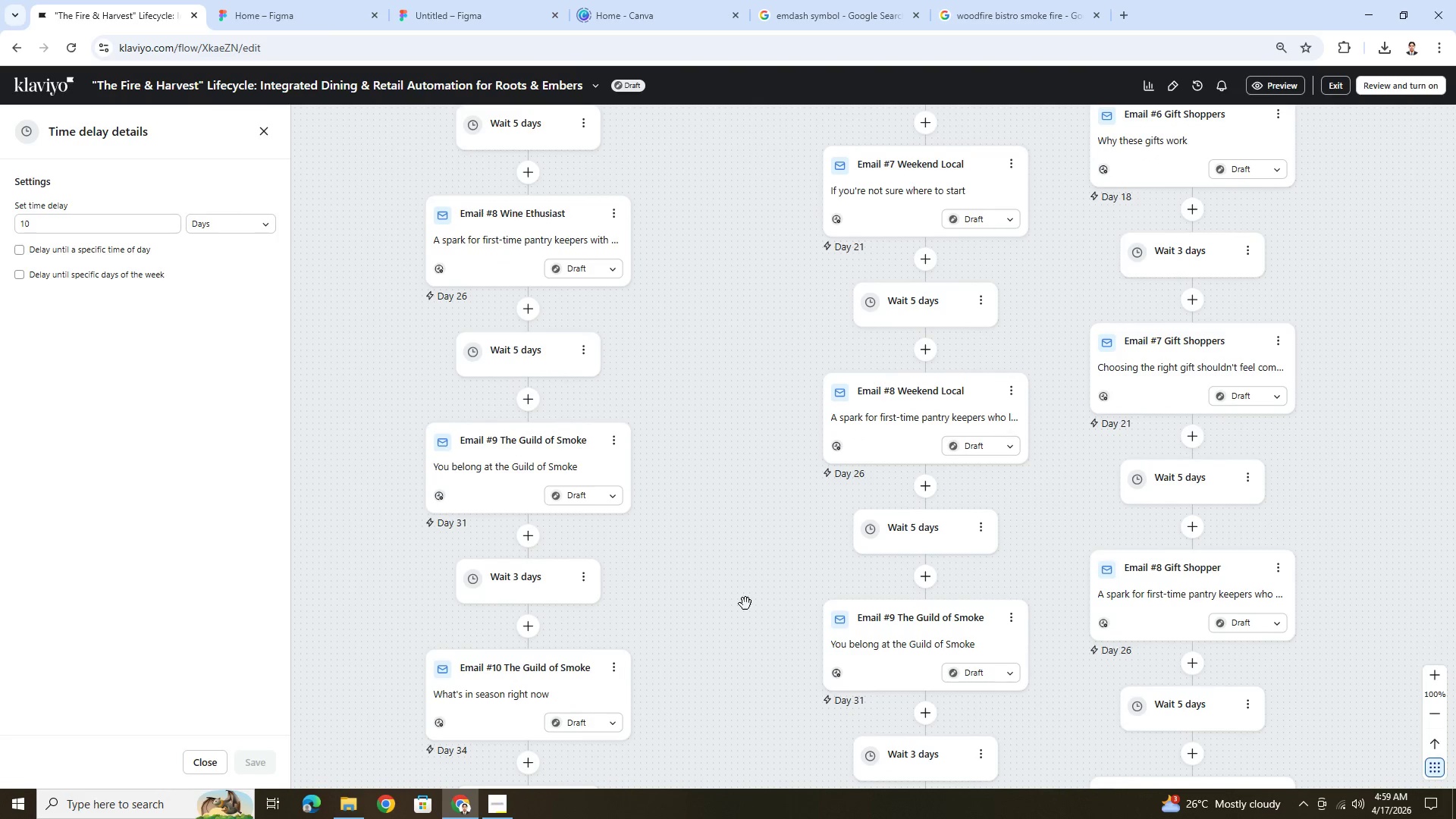 
left_click_drag(start_coordinate=[745, 604], to_coordinate=[755, 433])
 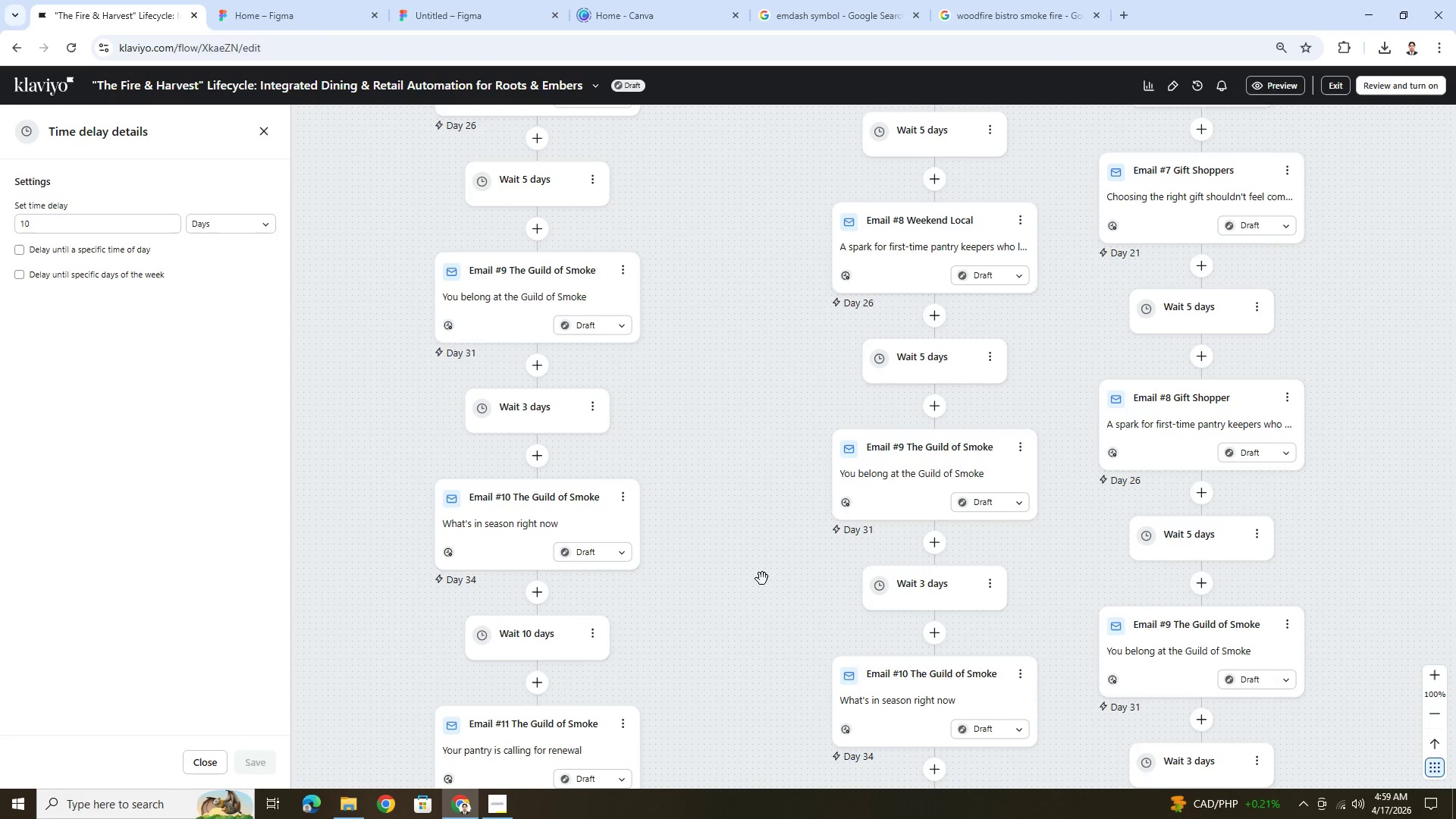 
left_click_drag(start_coordinate=[762, 580], to_coordinate=[833, 633])
 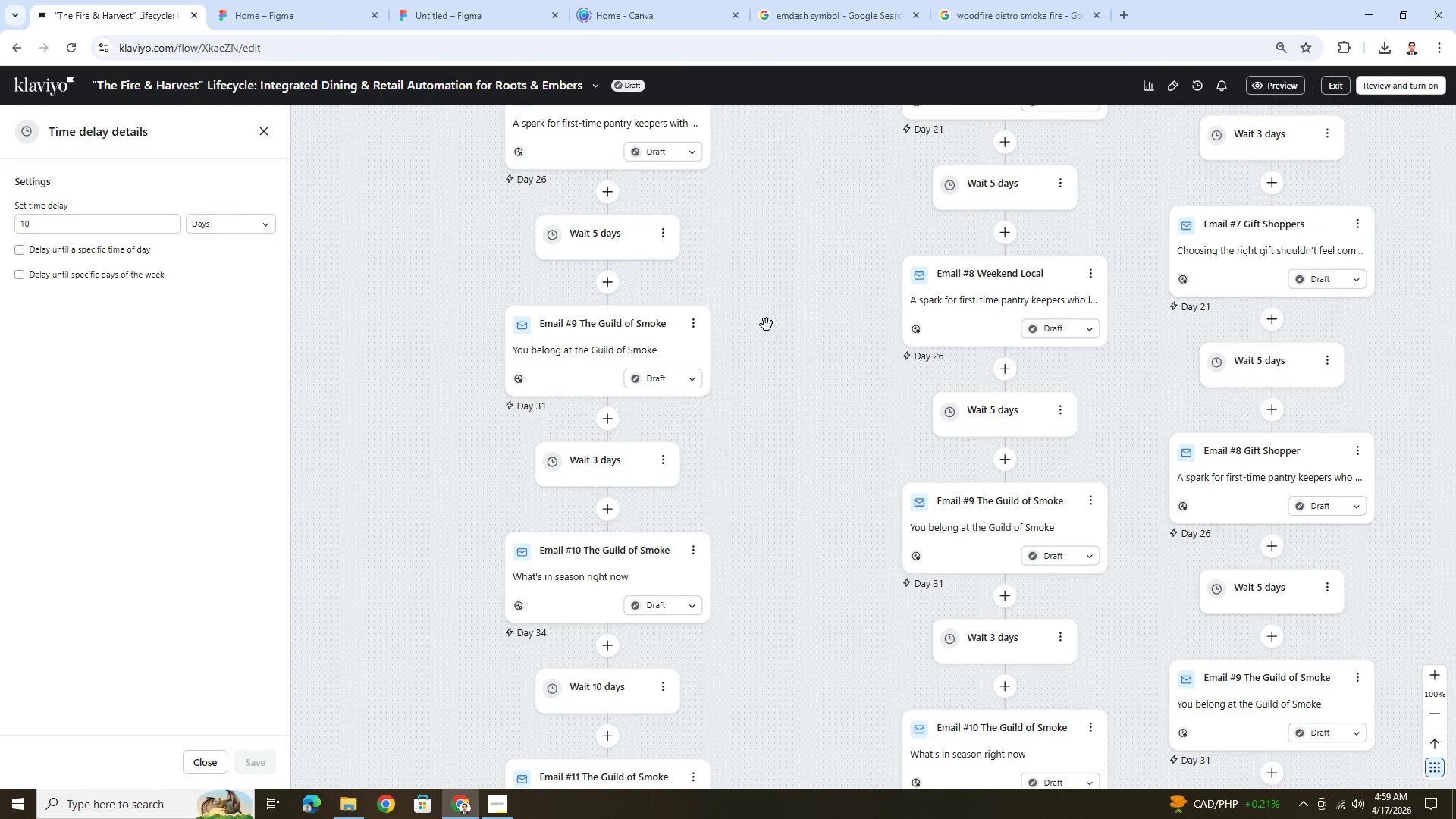 
left_click_drag(start_coordinate=[767, 324], to_coordinate=[786, 404])
 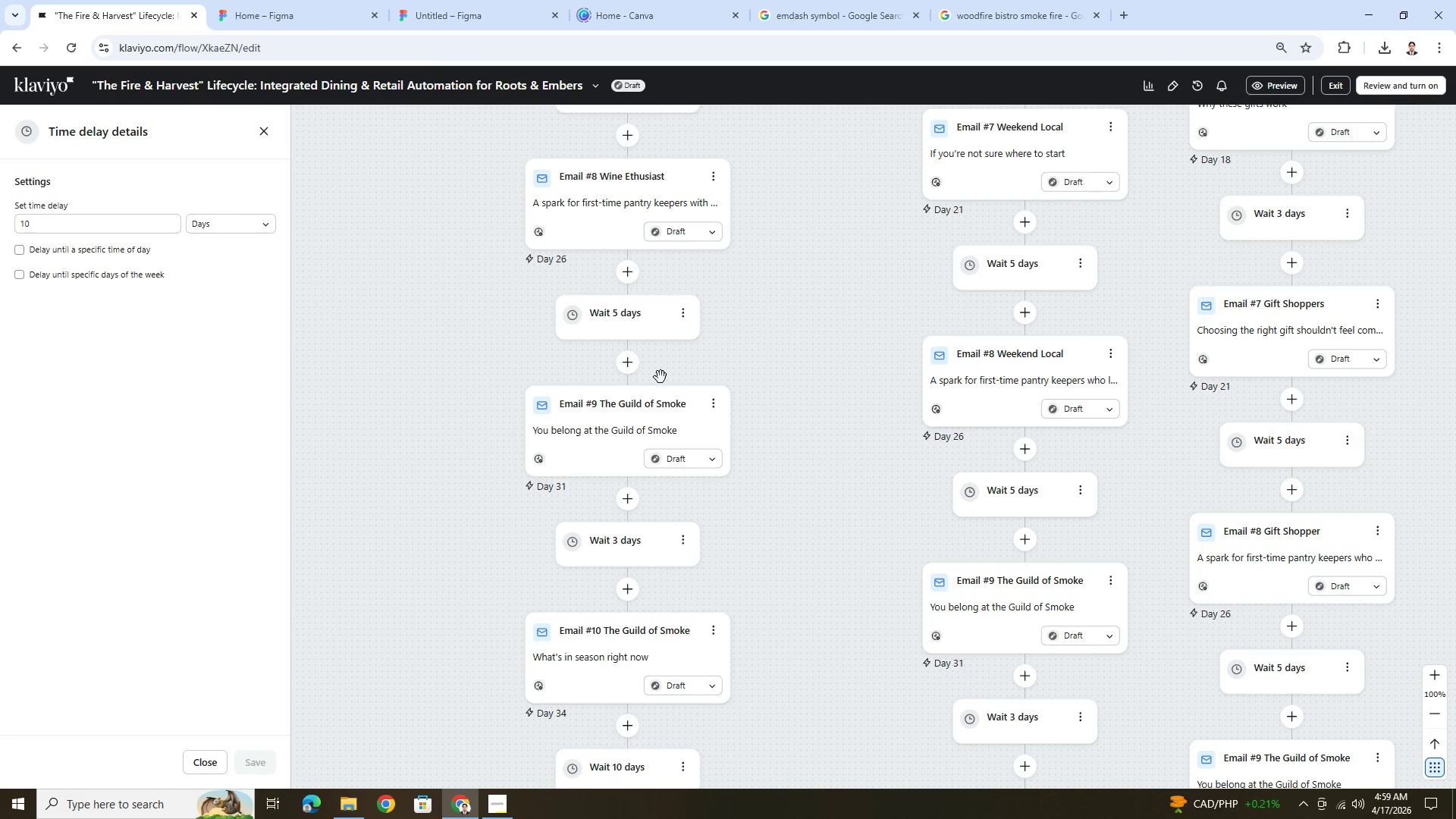 
left_click([627, 368])
 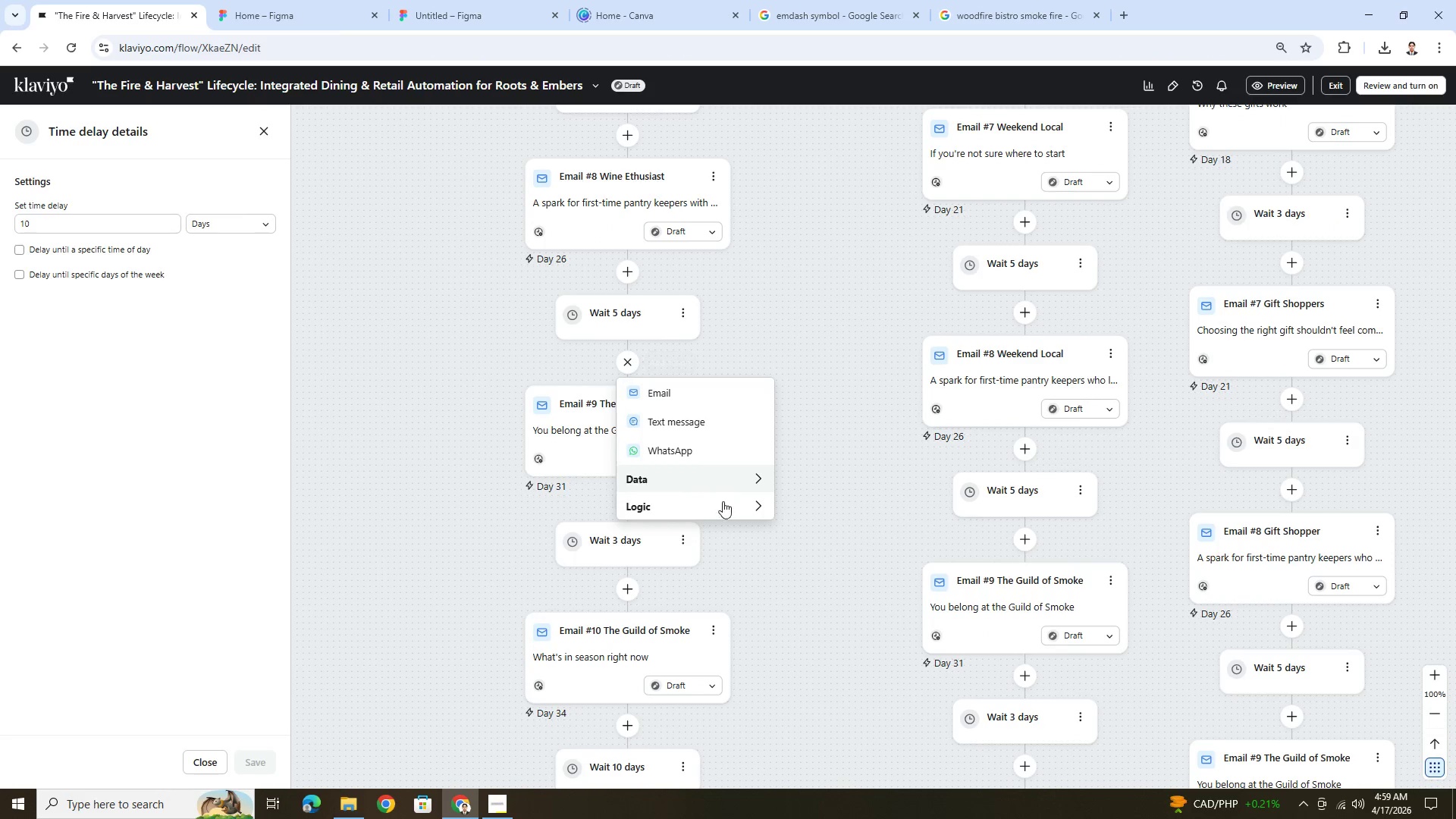 
left_click([723, 506])
 